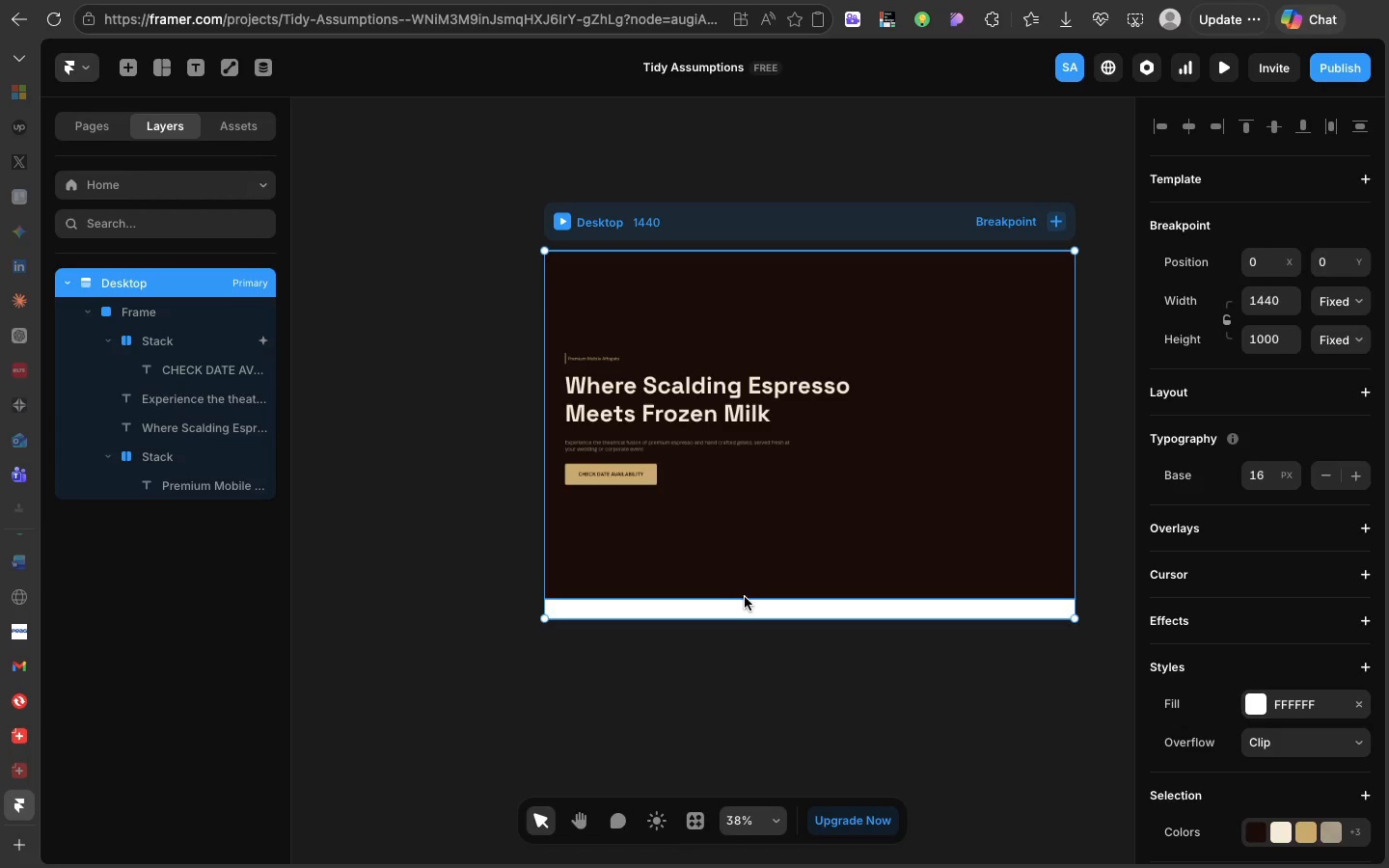 
left_click([720, 411])
 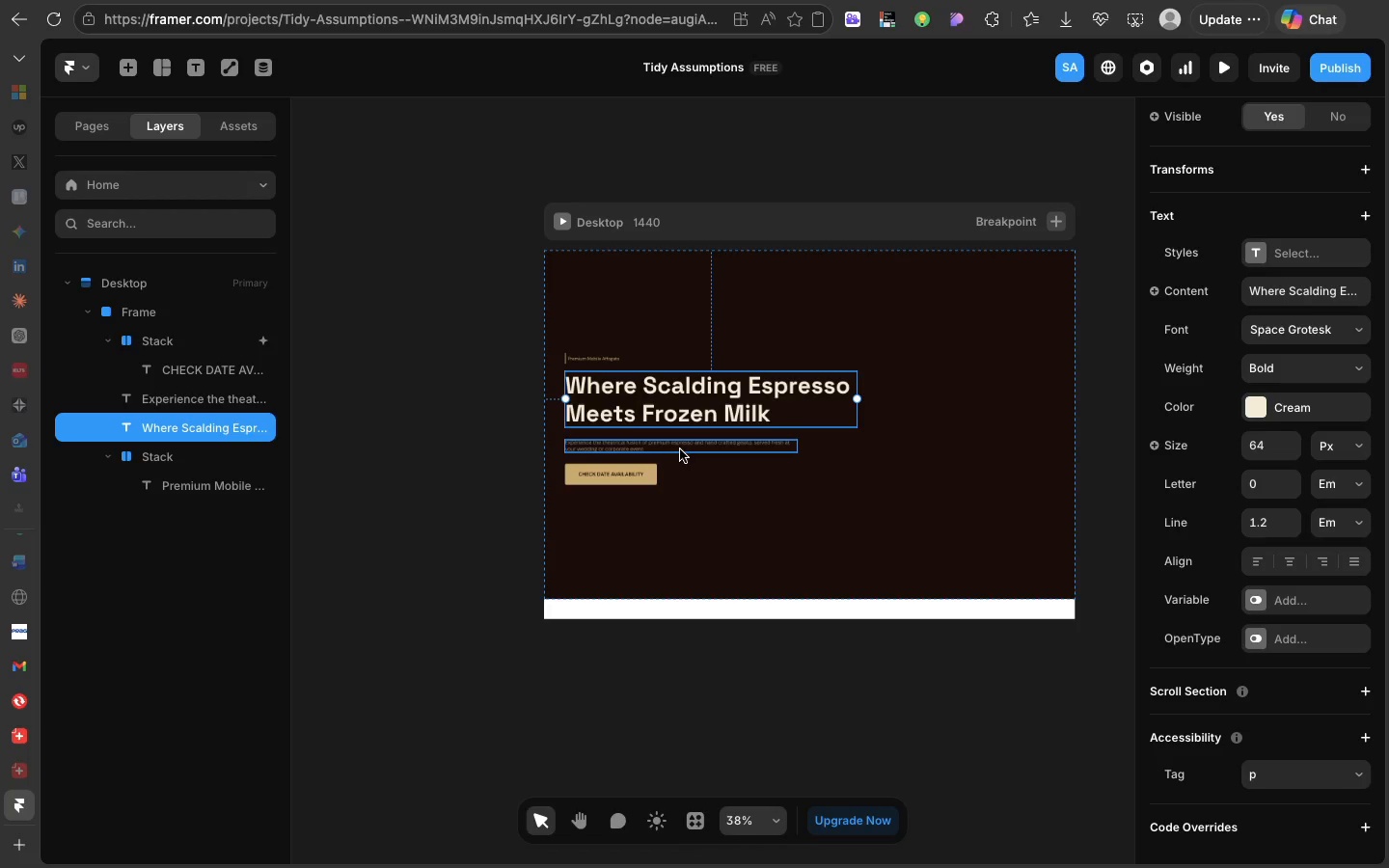 
hold_key(key=ShiftLeft, duration=7.8)
left_click([680, 448])
 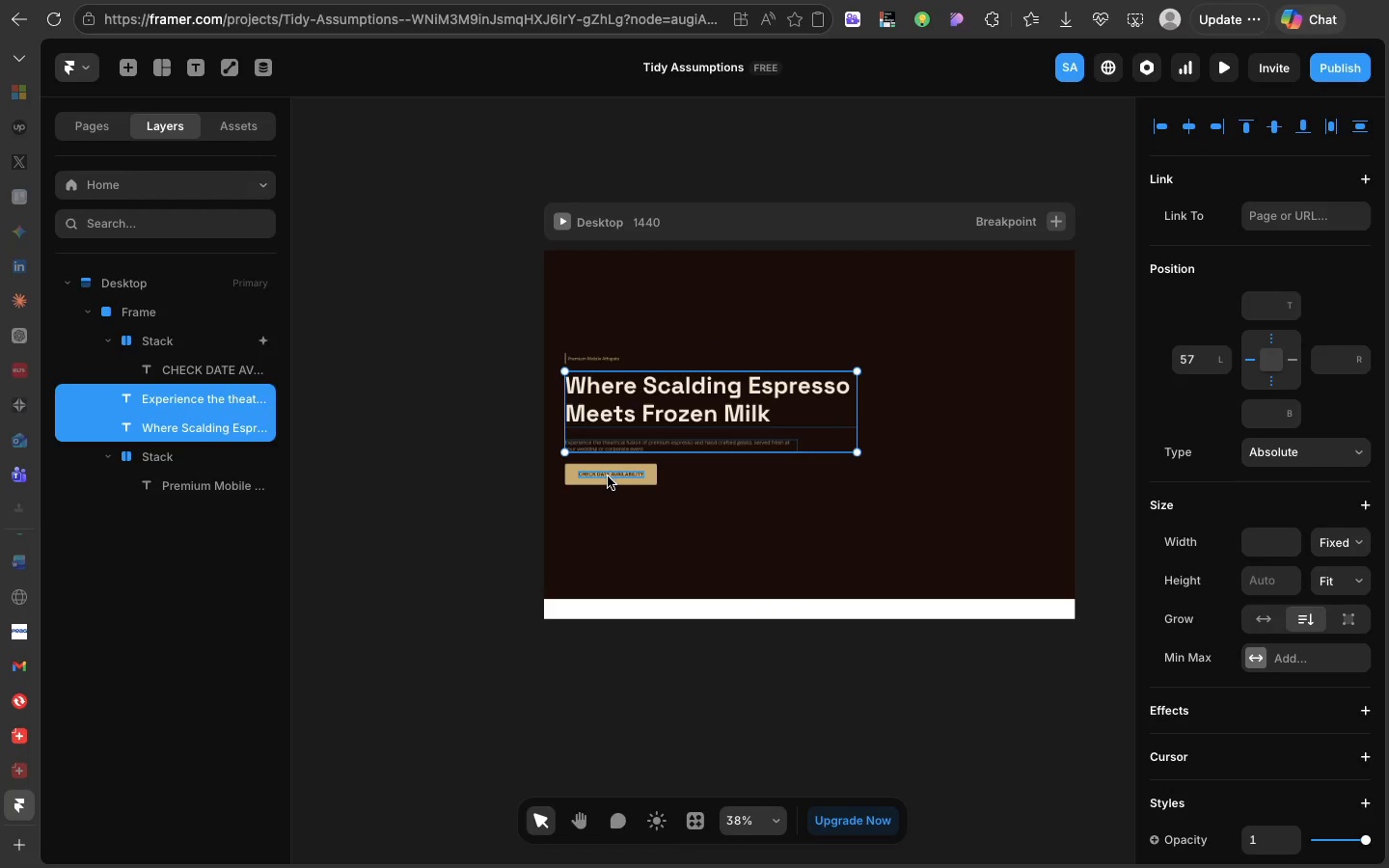 
left_click([606, 480])
 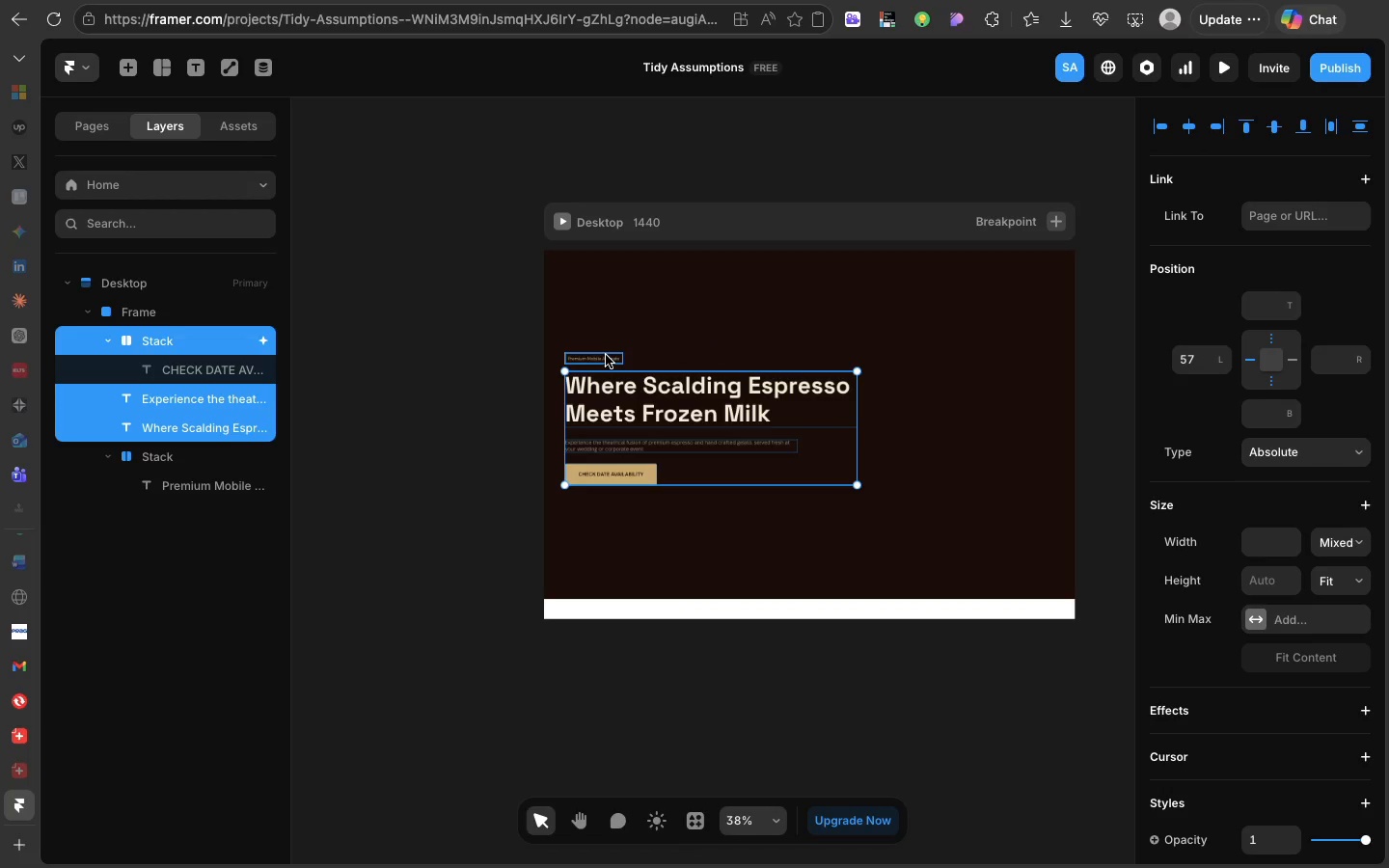 
left_click([606, 355])
 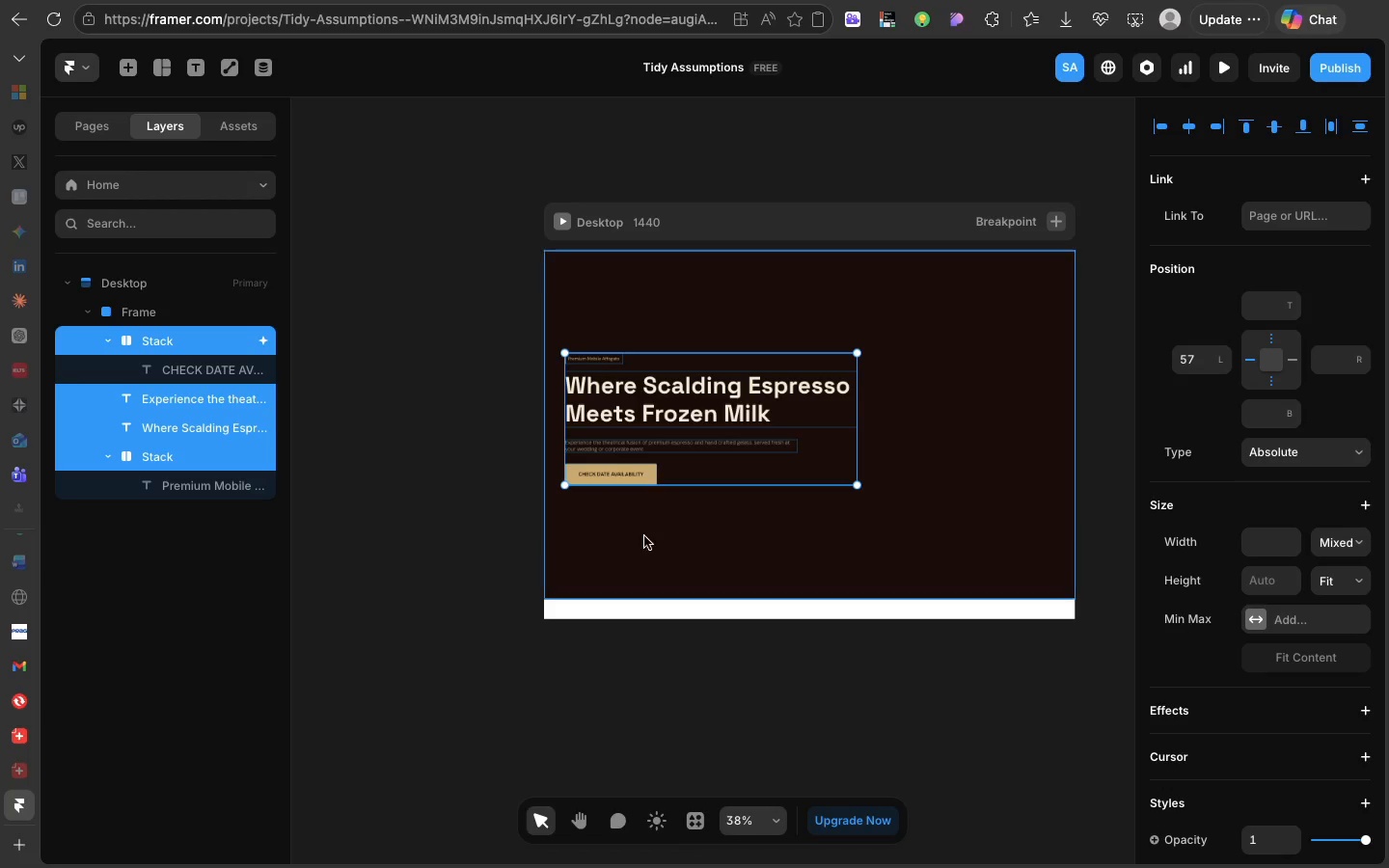 
mouse_move([689, 450])
 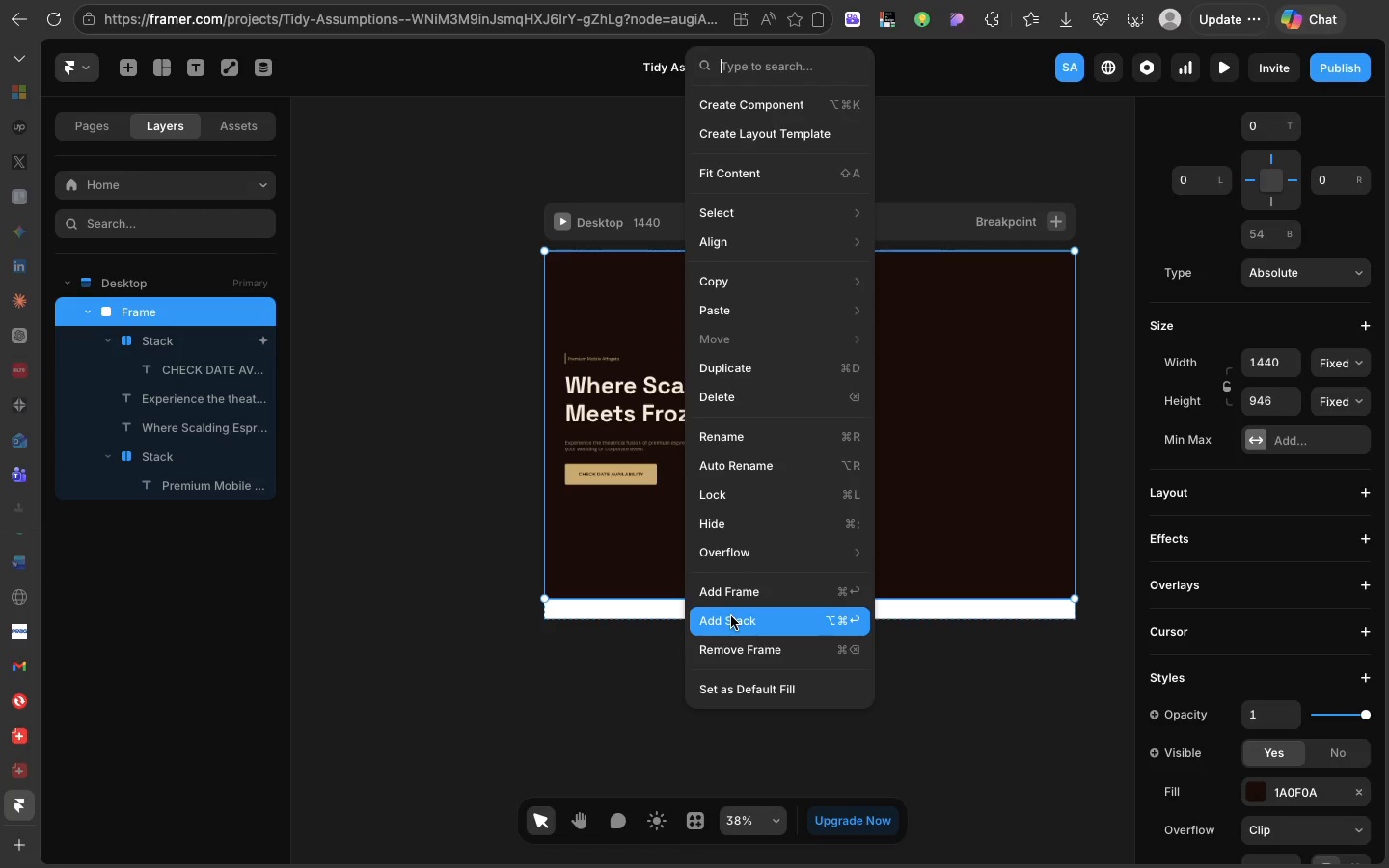 
left_click([731, 616])
 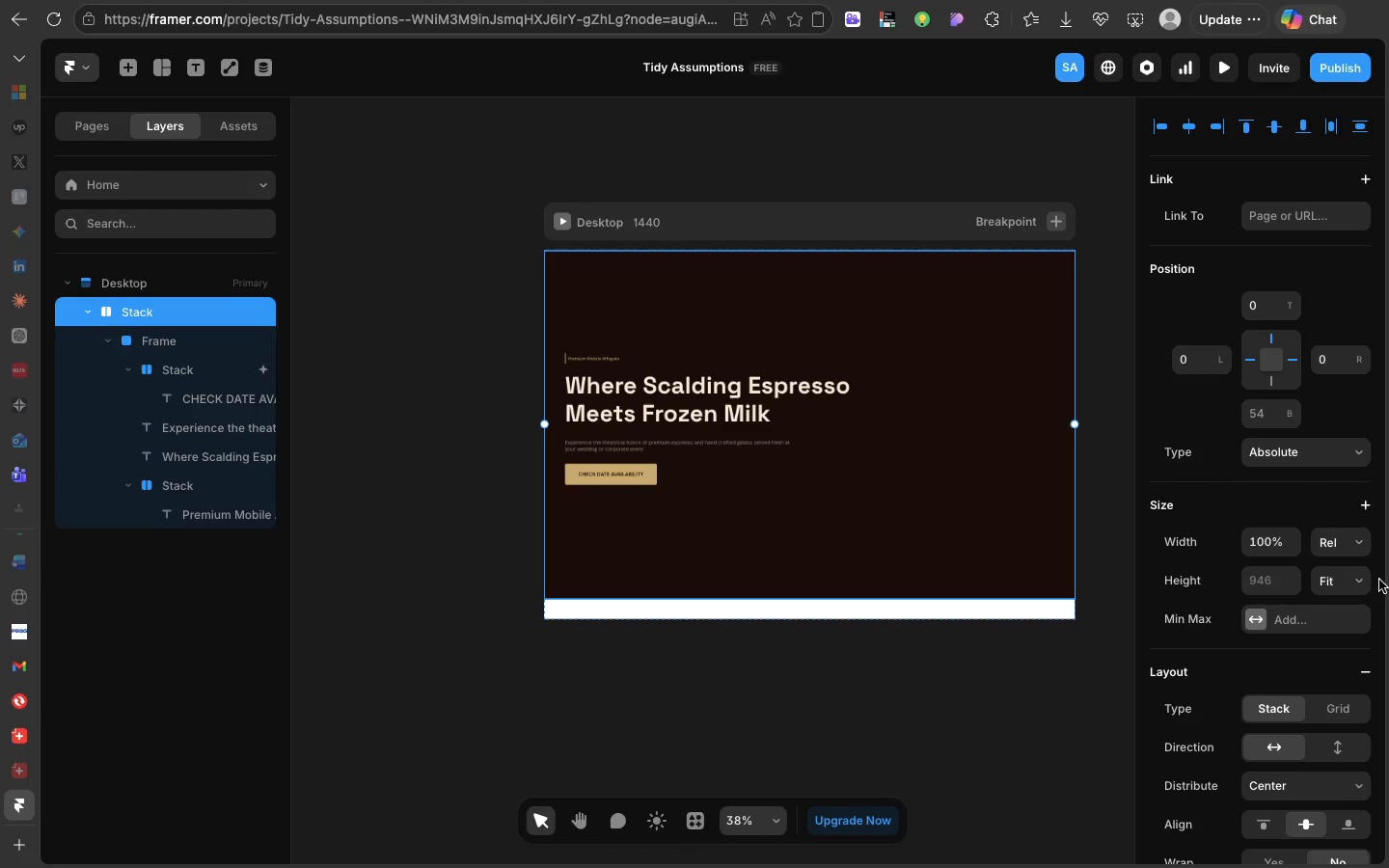 
left_click([1354, 540])
 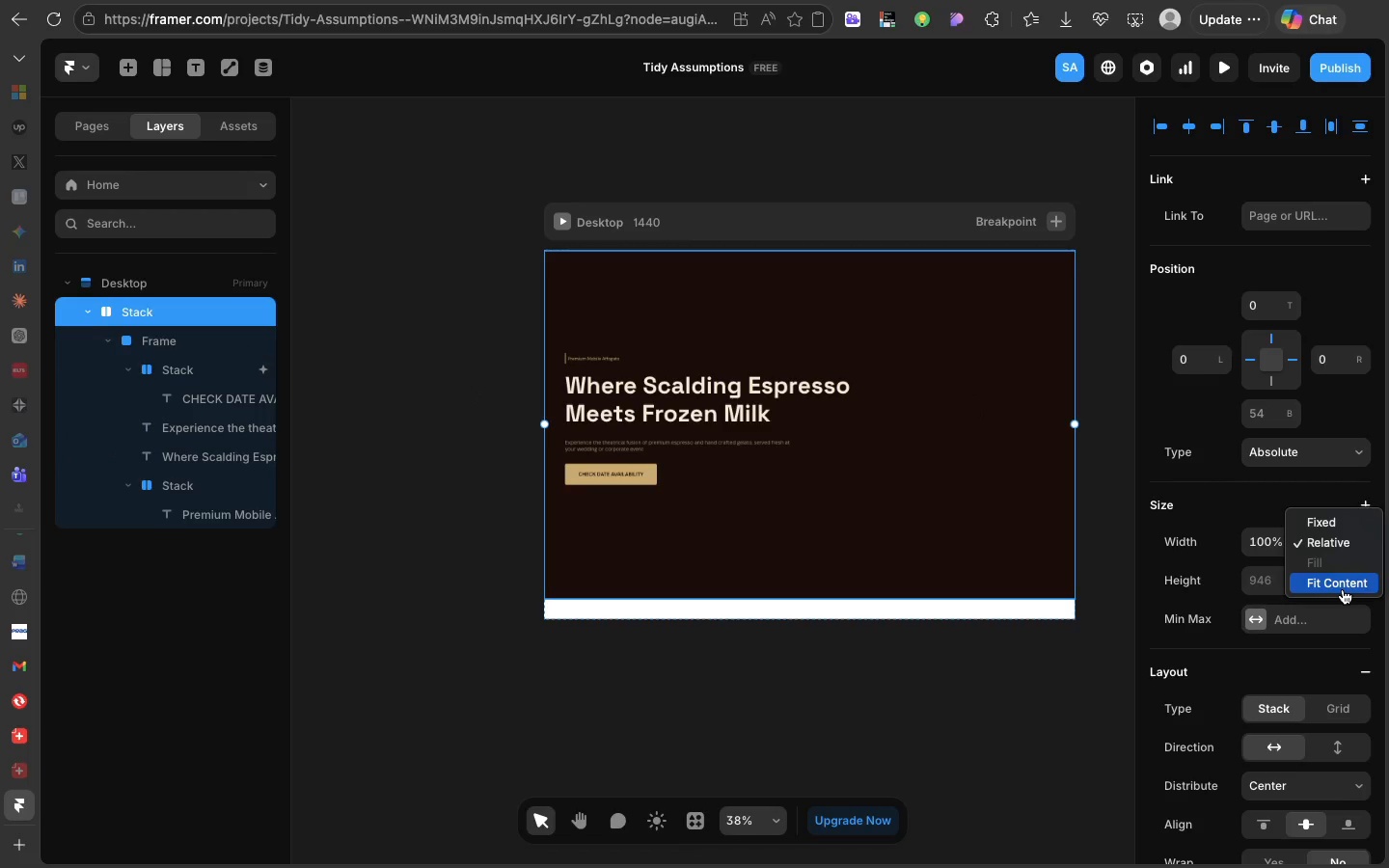 
left_click([1343, 589])
 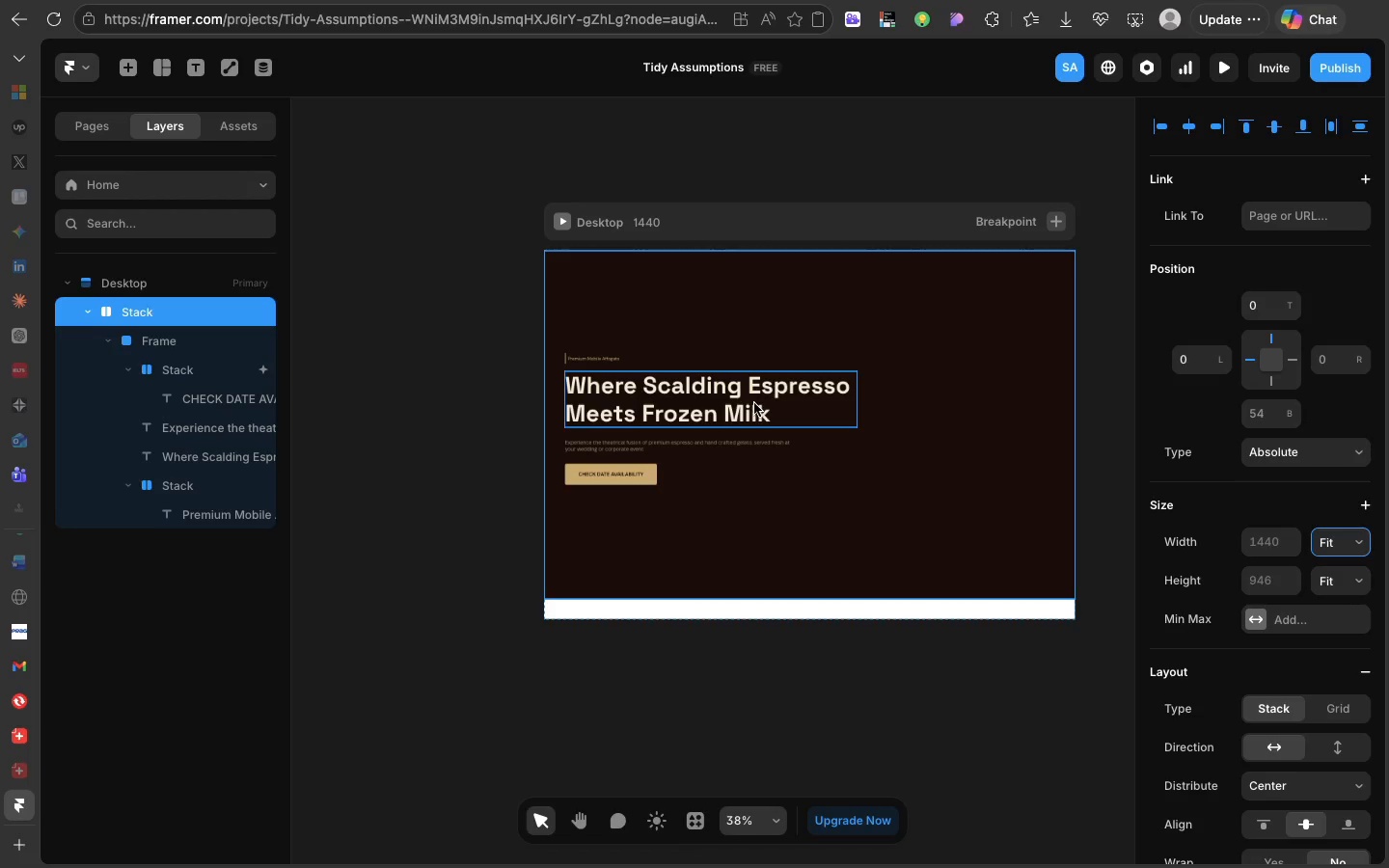 
left_click([754, 403])
 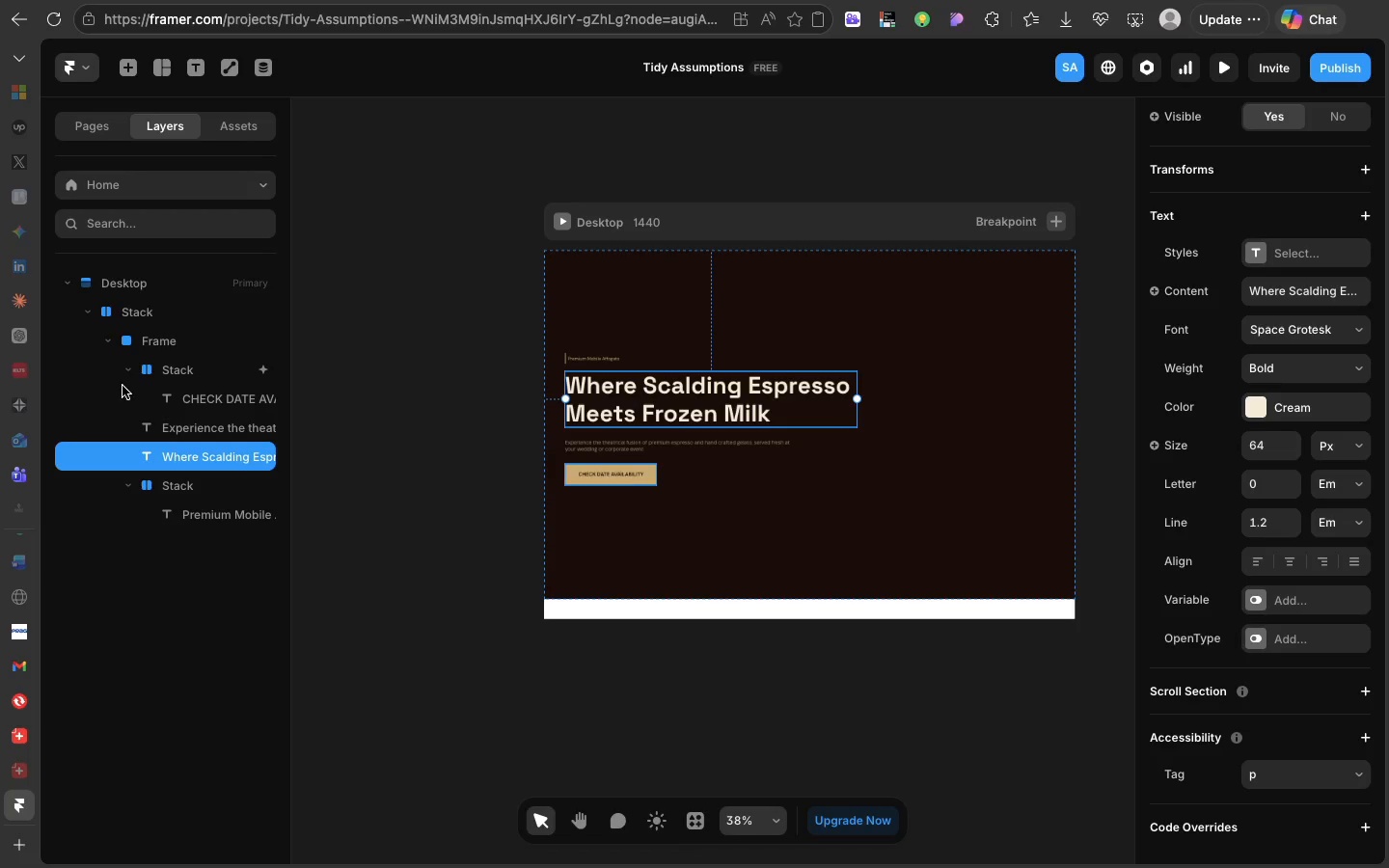 
mouse_move([153, 376])
 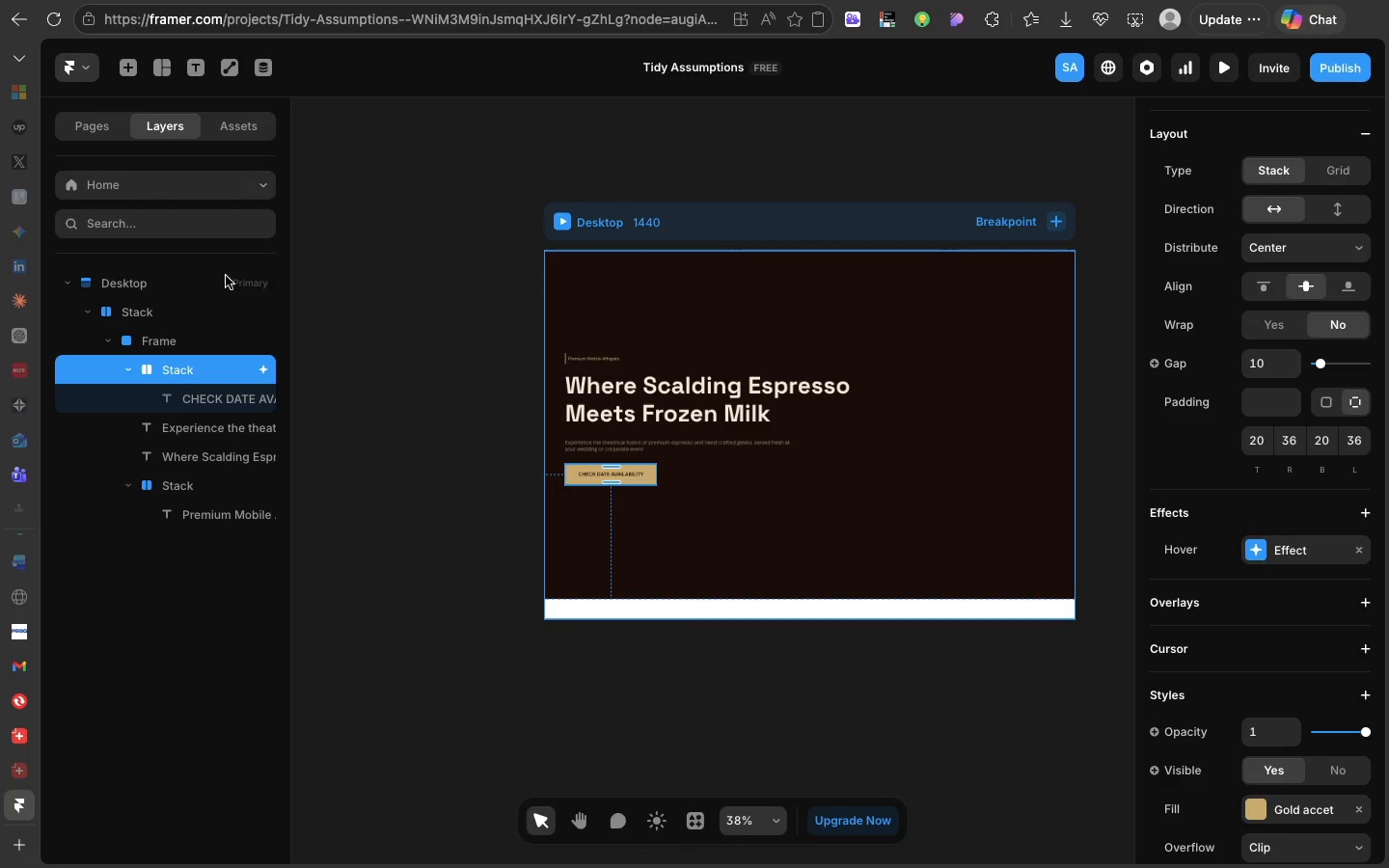 
wait(15.09)
 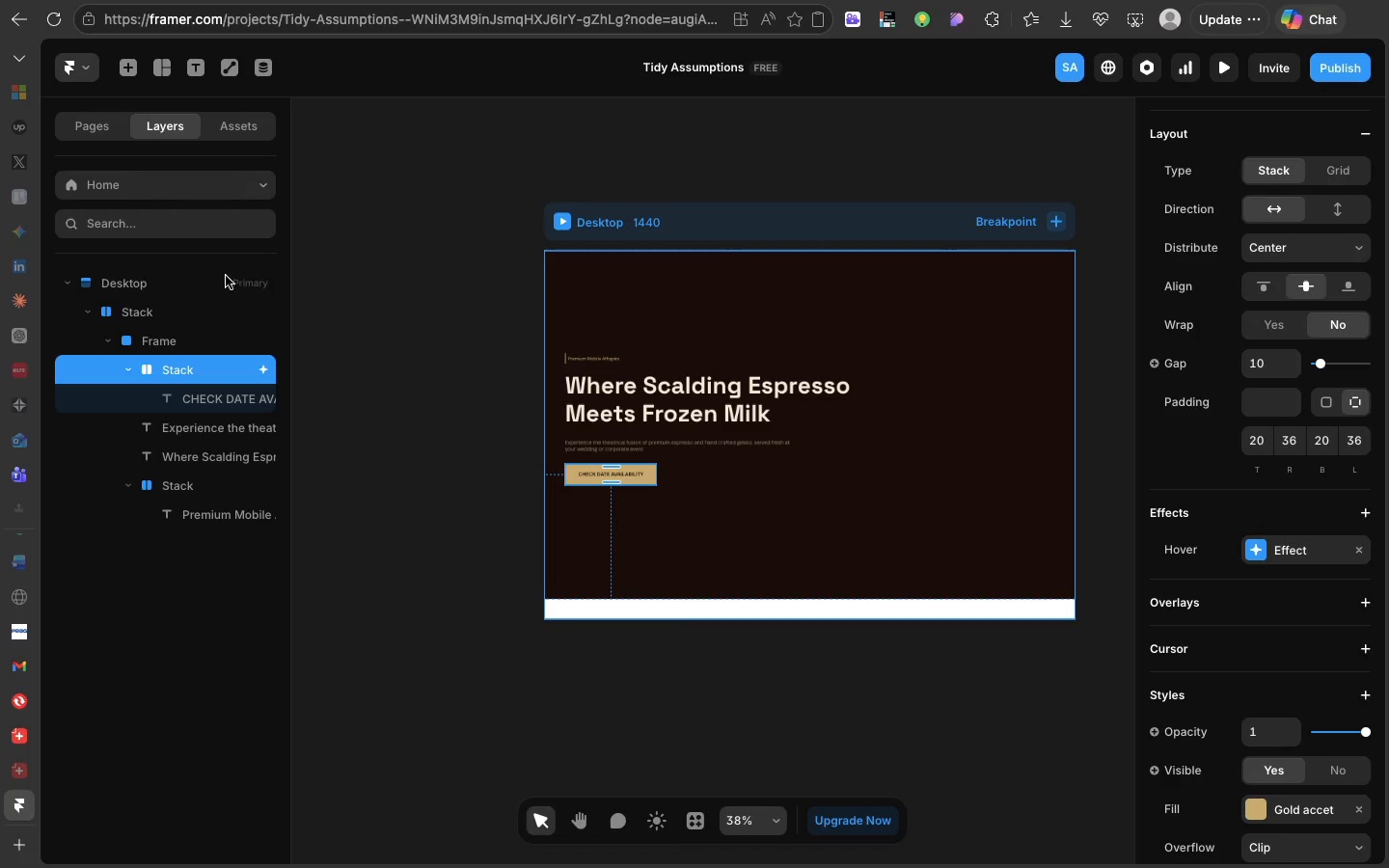 
hold_key(key=ShiftLeft, duration=4.11)
left_click([611, 445])
 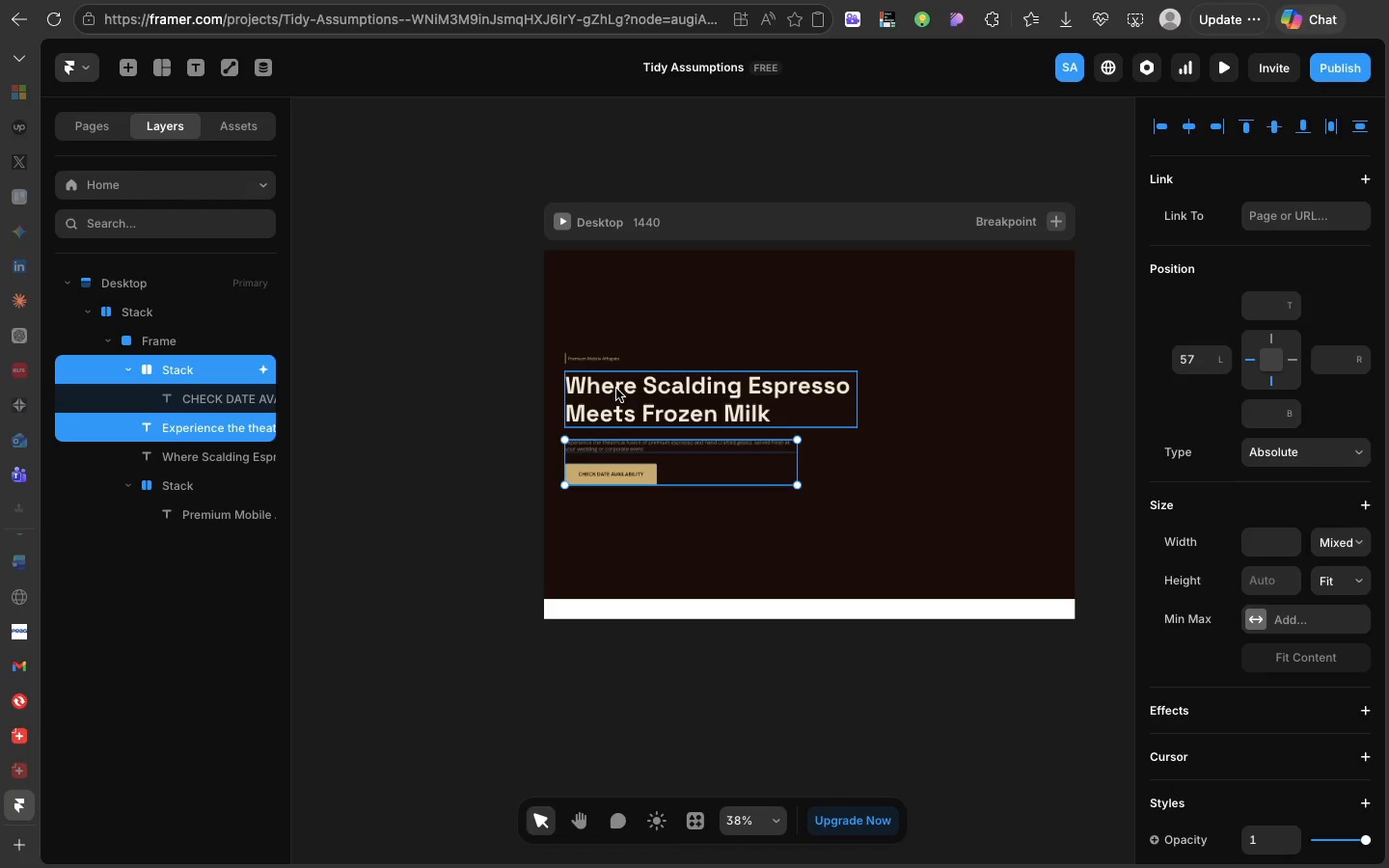 
left_click([616, 389])
 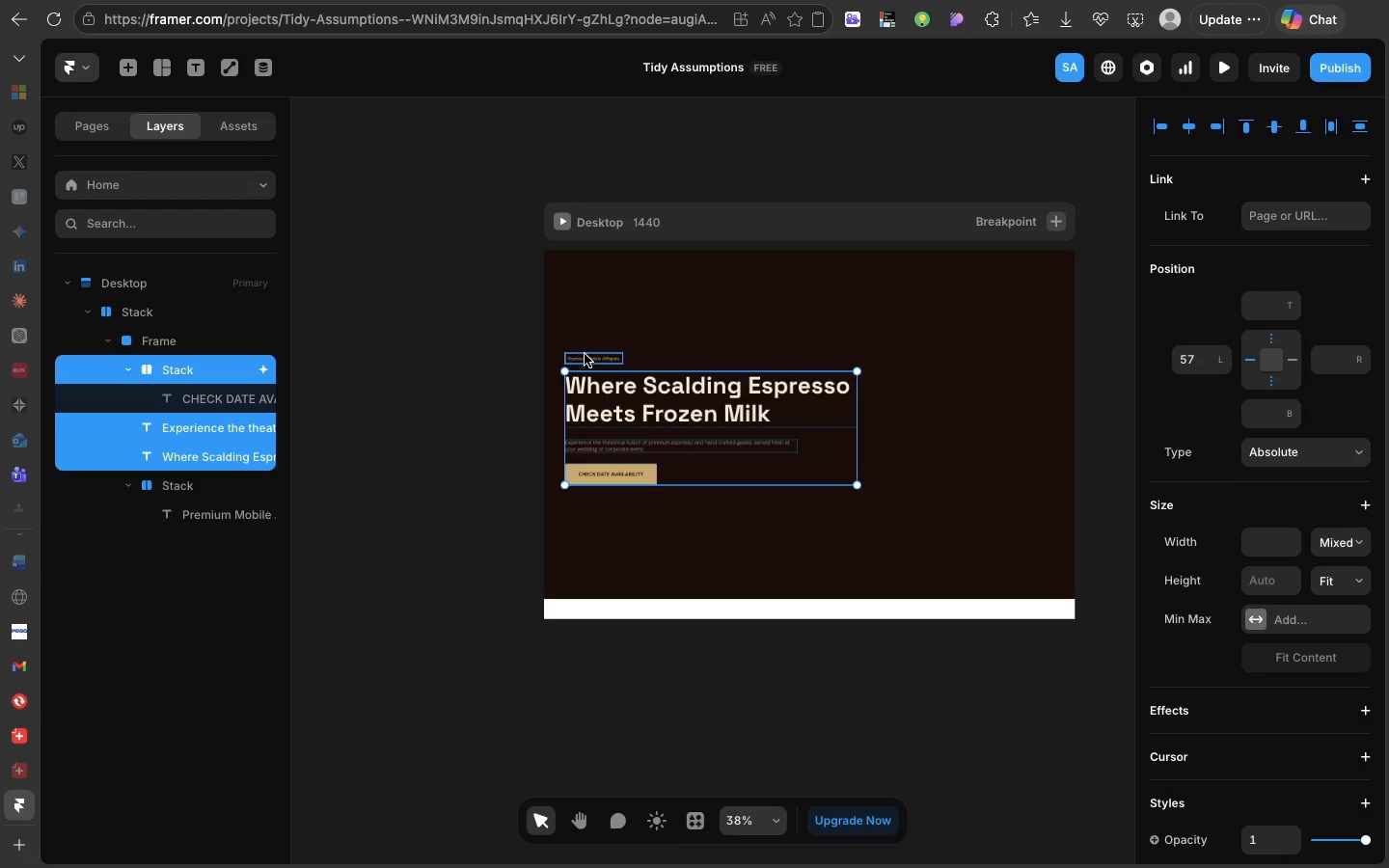 
left_click([585, 354])
 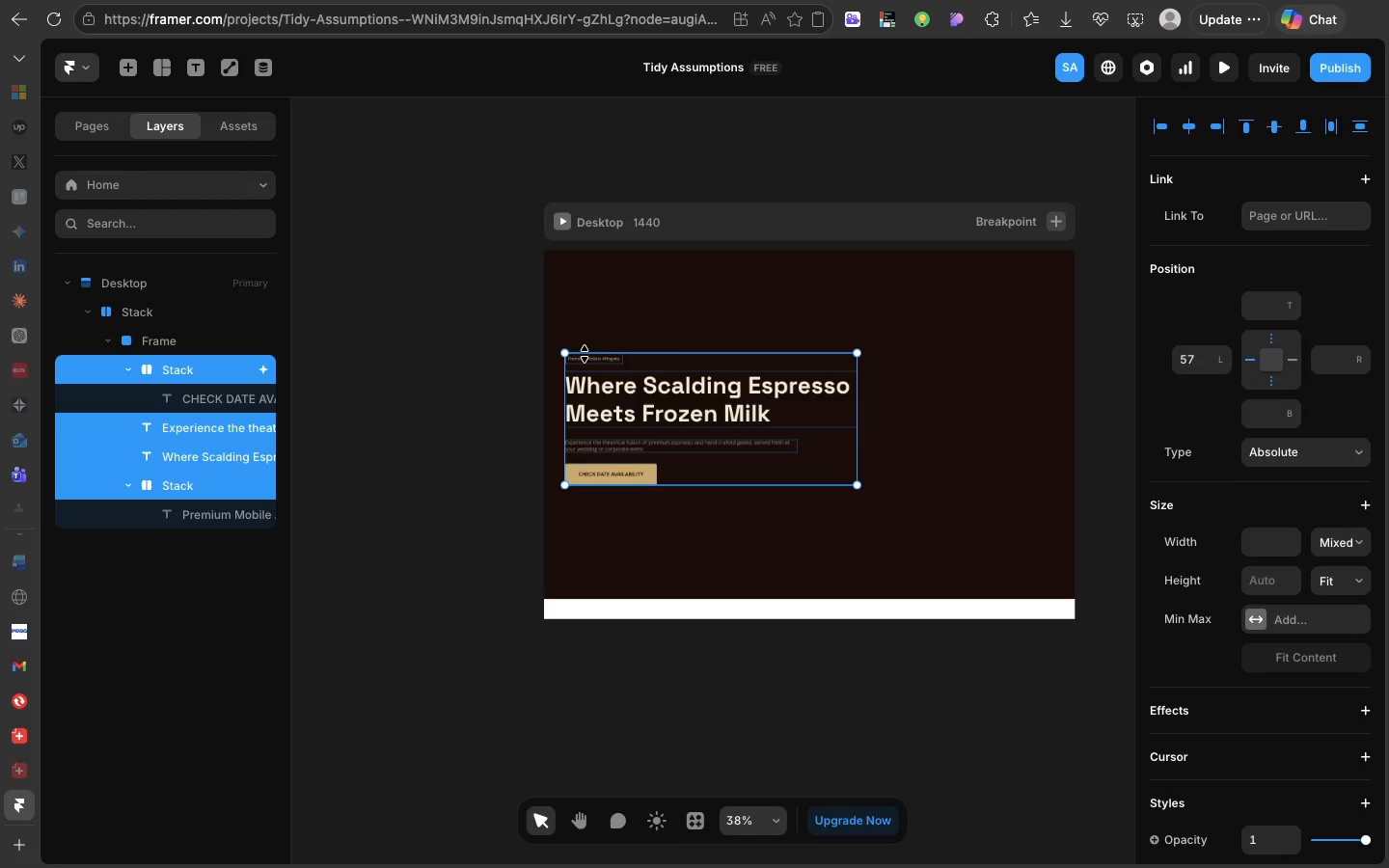 
right_click([585, 354])
 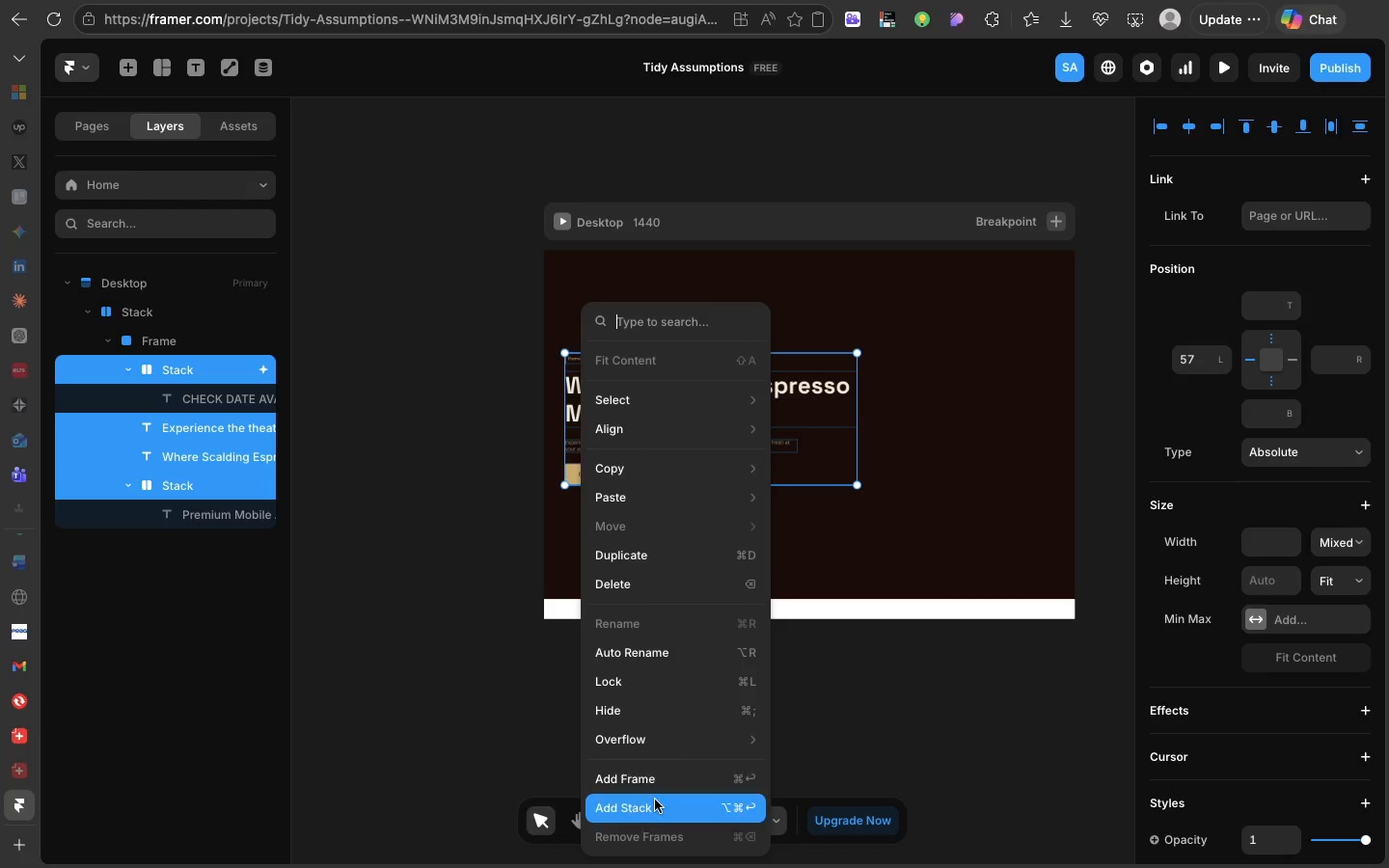 
left_click([655, 802])
 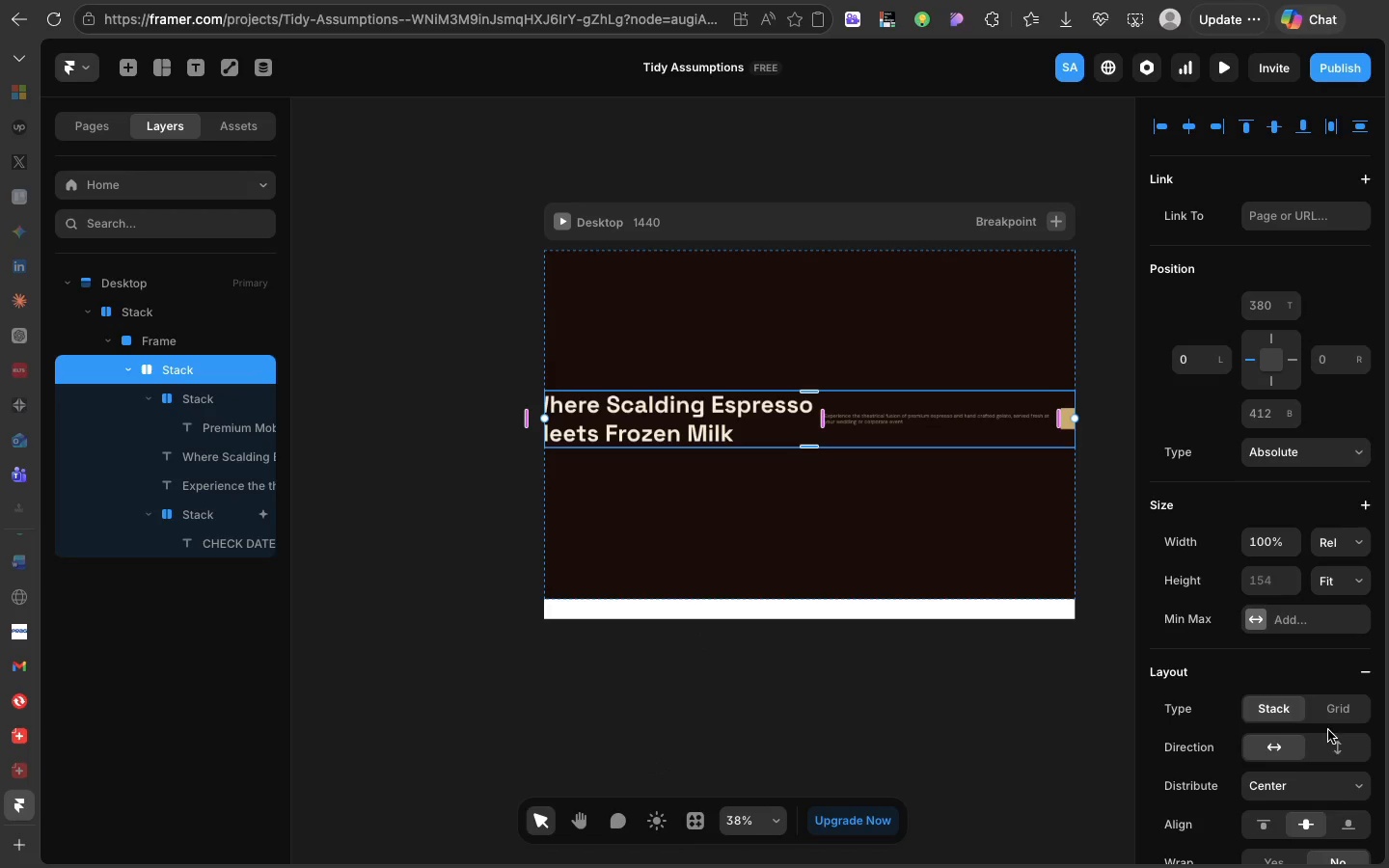 
double_click([1330, 736])
 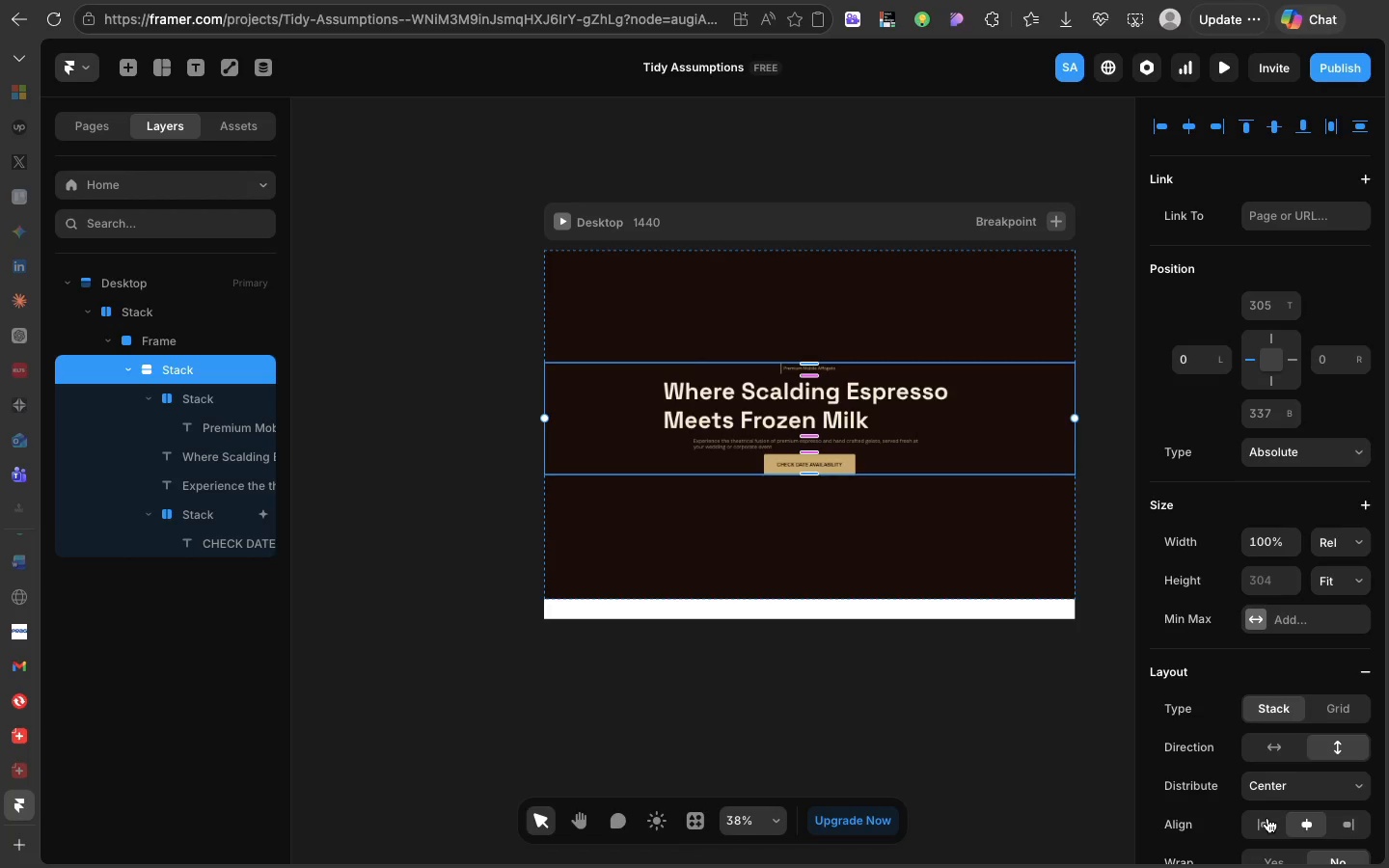 
left_click([1267, 818])
 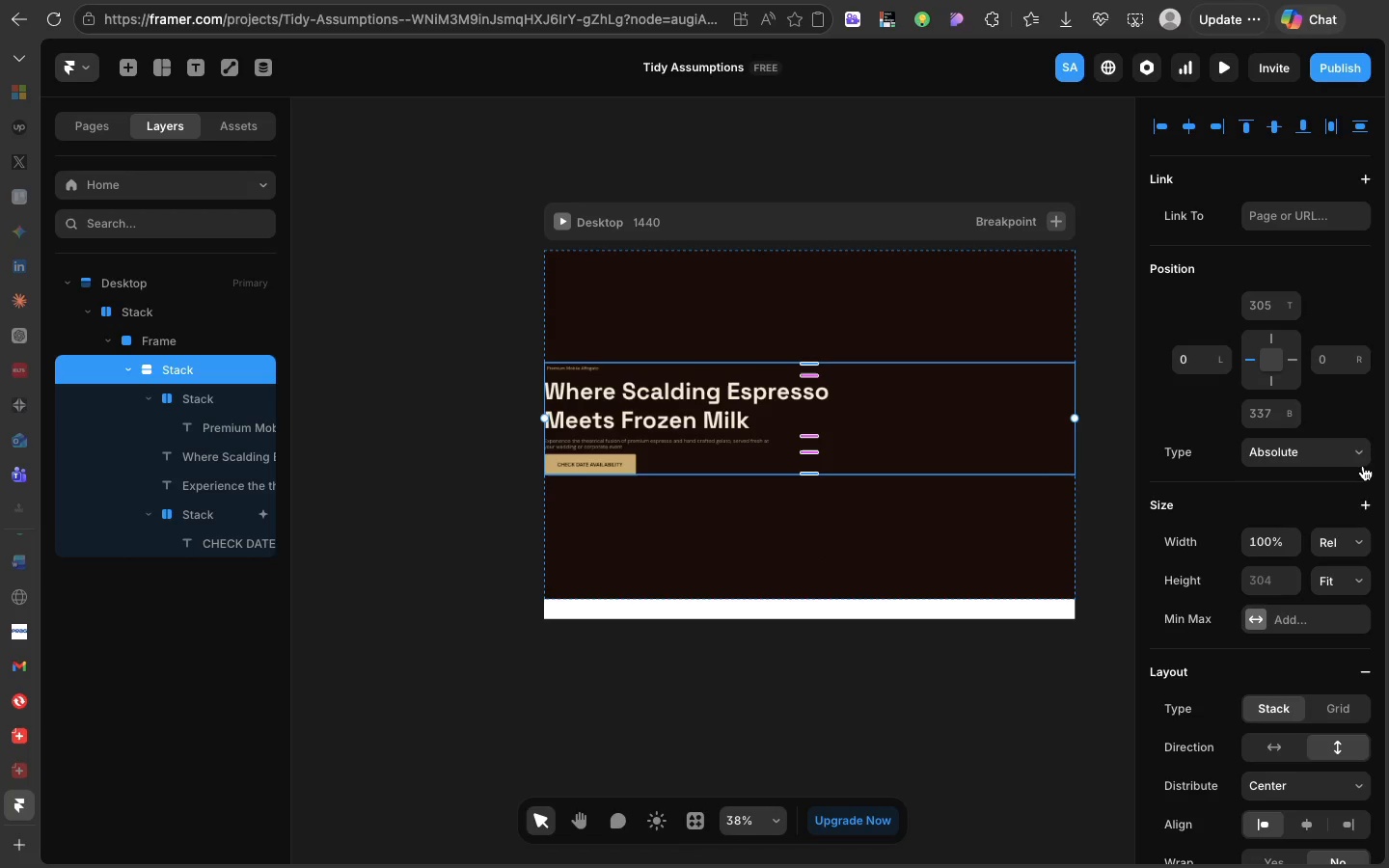 
left_click([1357, 537])
 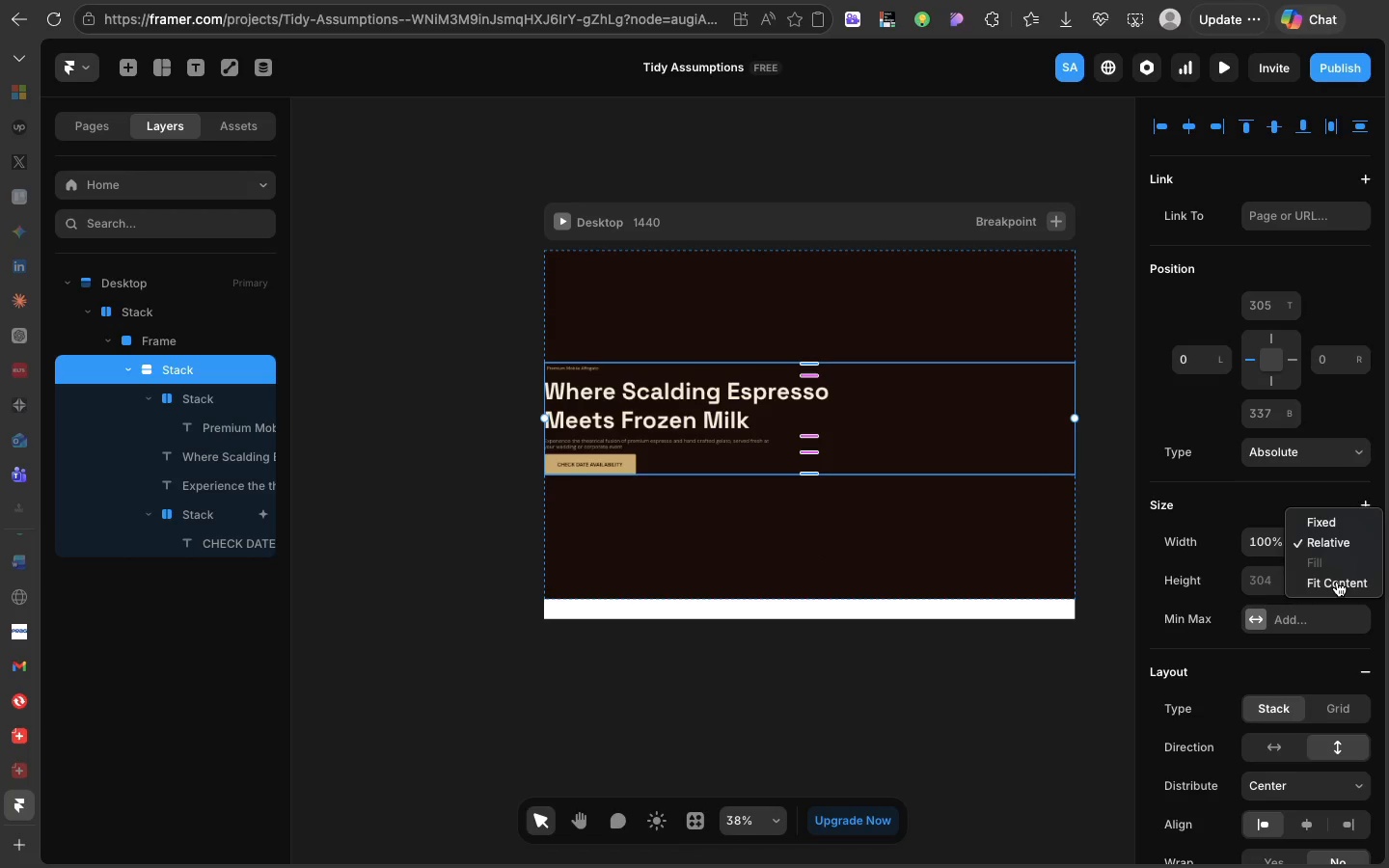 
left_click([1337, 582])
 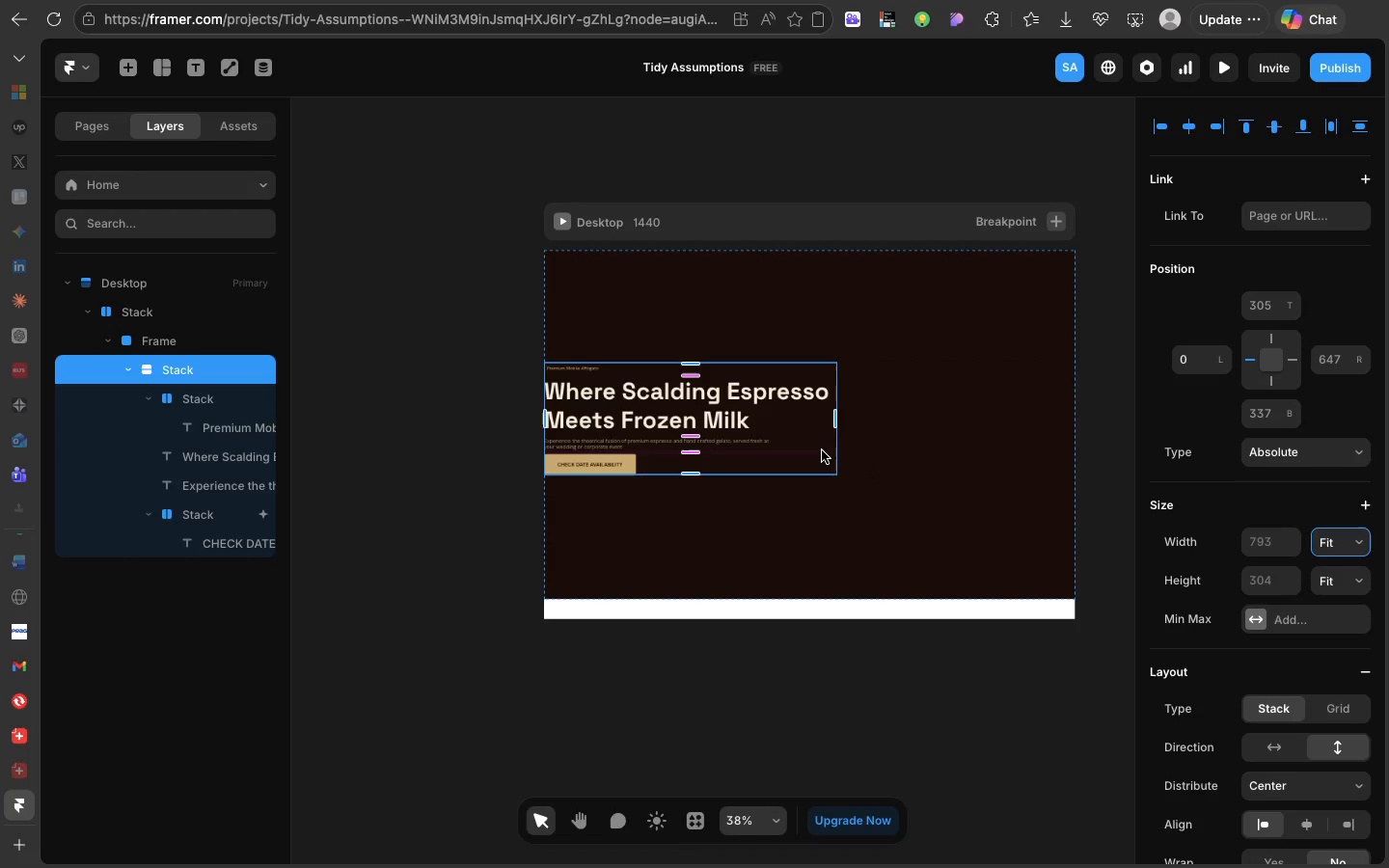 
left_click_drag(start_coordinate=[822, 450], to_coordinate=[853, 457])
 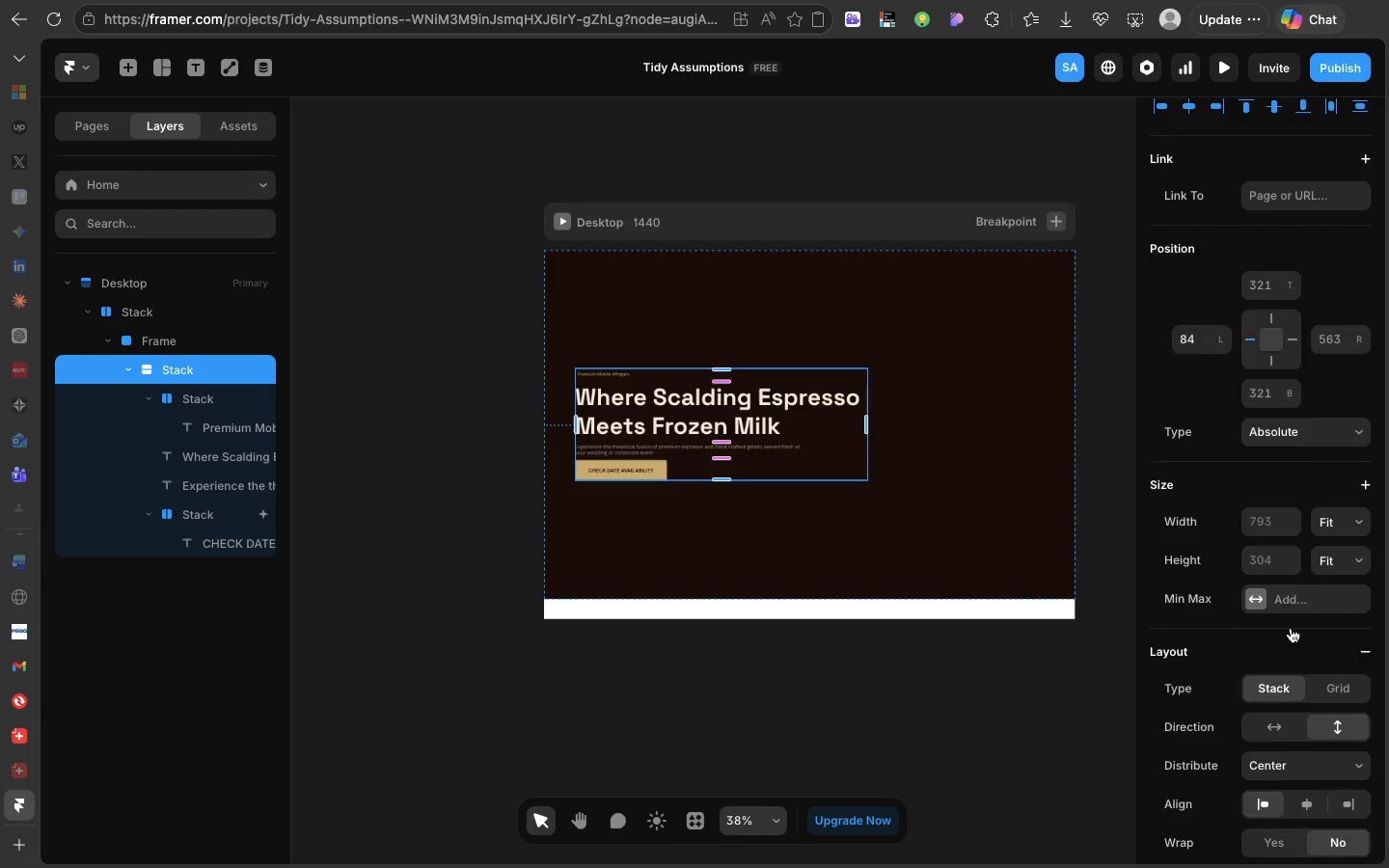 
scroll: coordinate [1291, 628], scroll_direction: down, amount: 26.0
 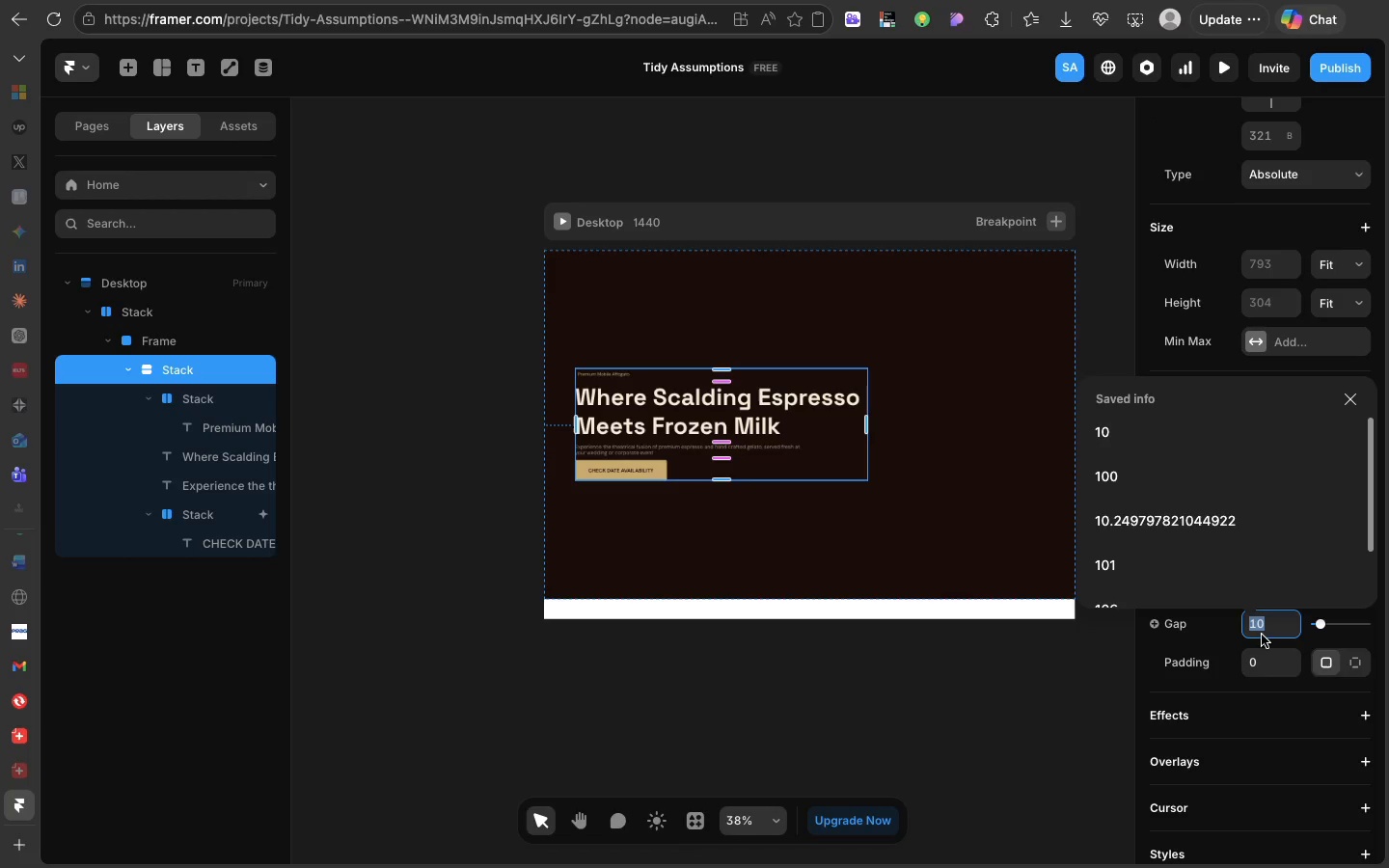 
left_click([1262, 635])
 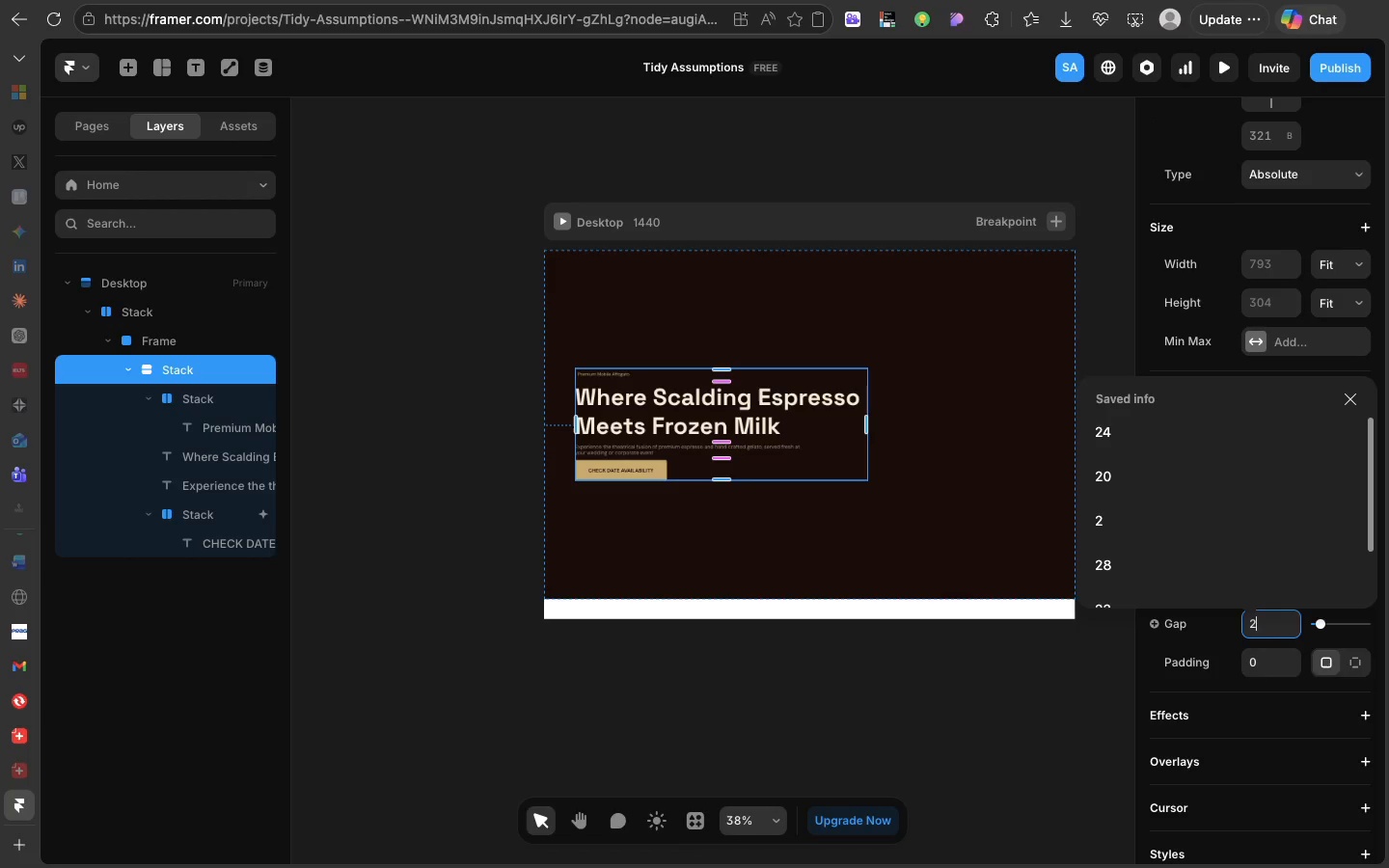 
type(24)
 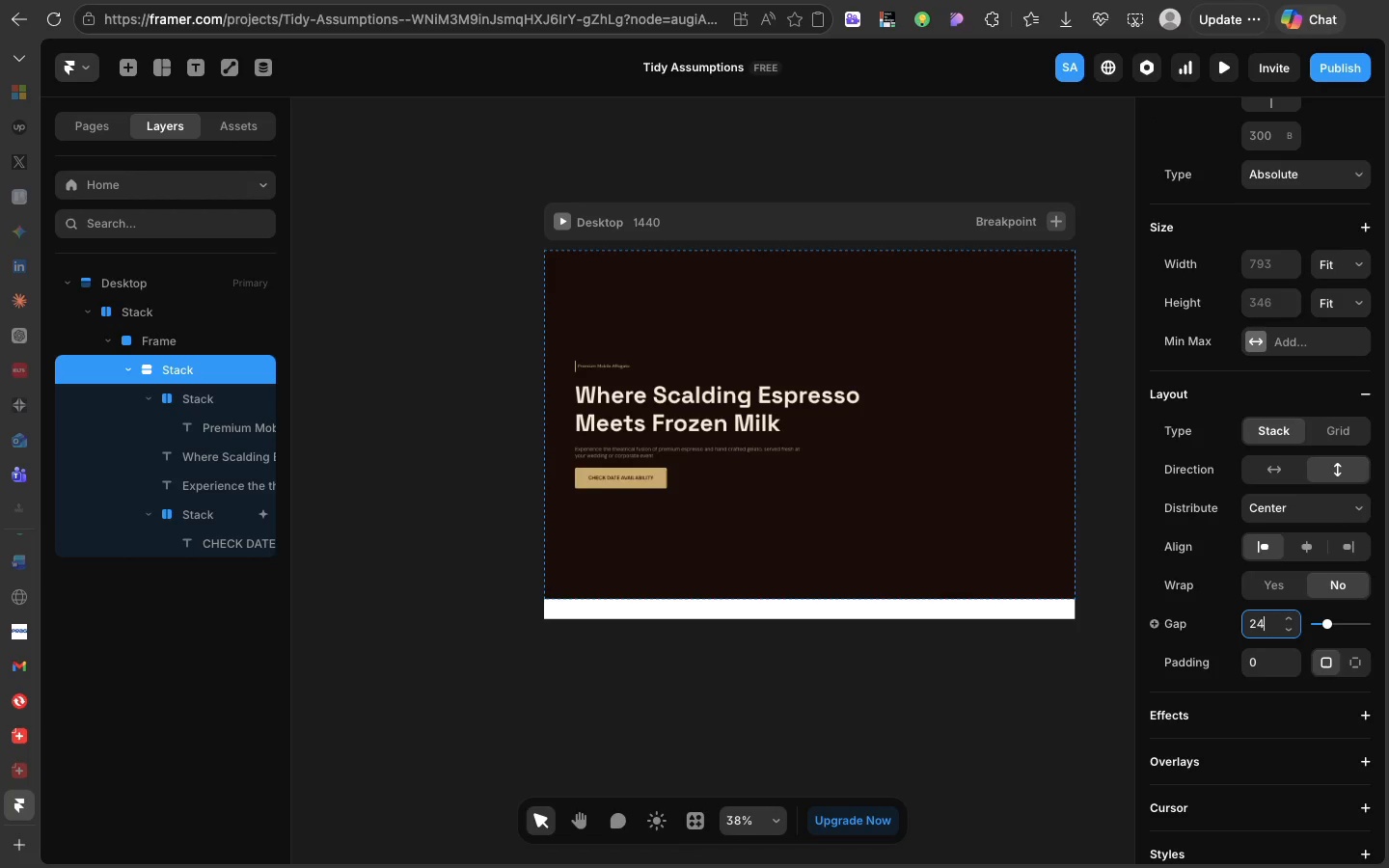 
hold_key(key=Enter, duration=0.59)
 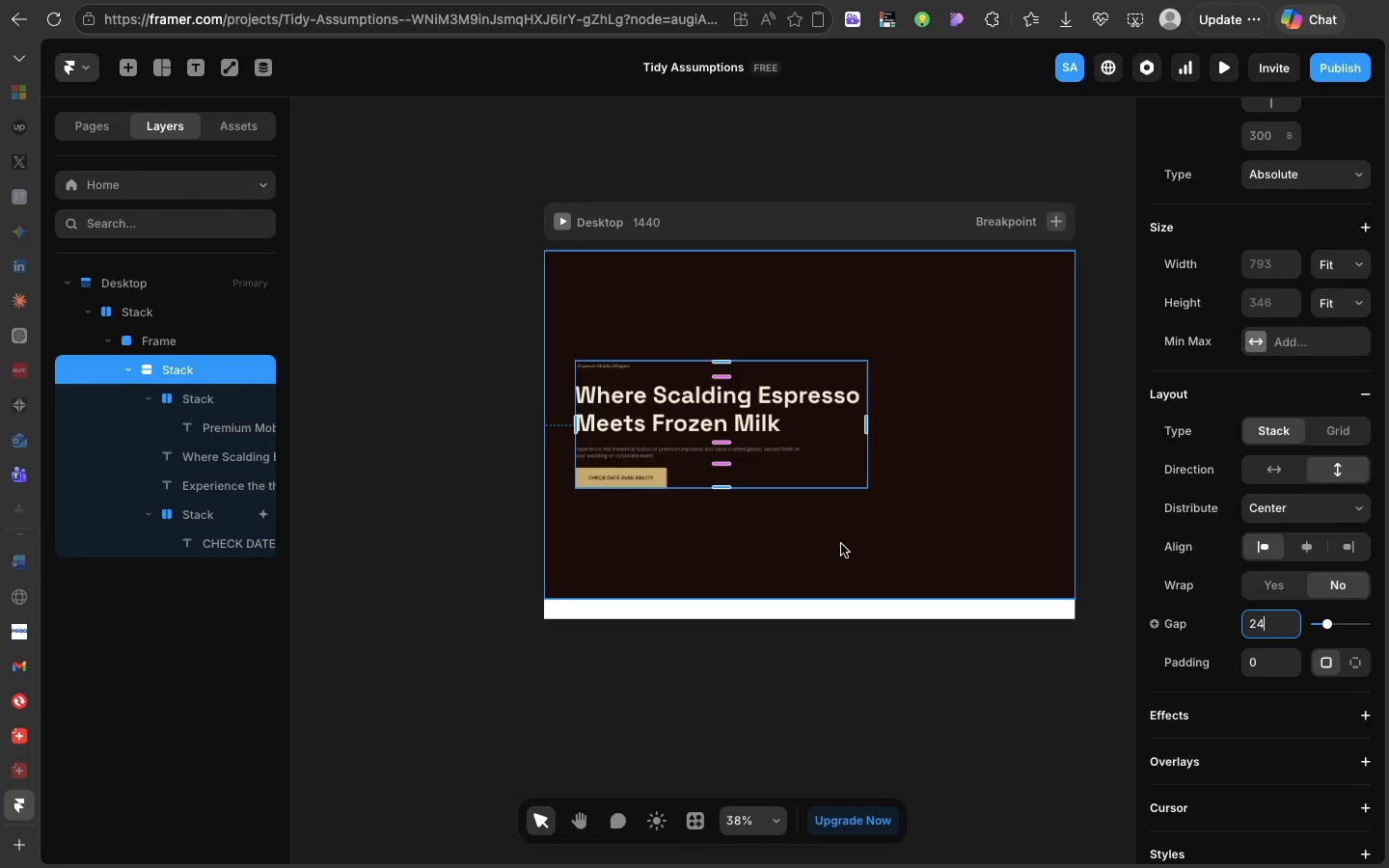 
left_click([841, 544])
 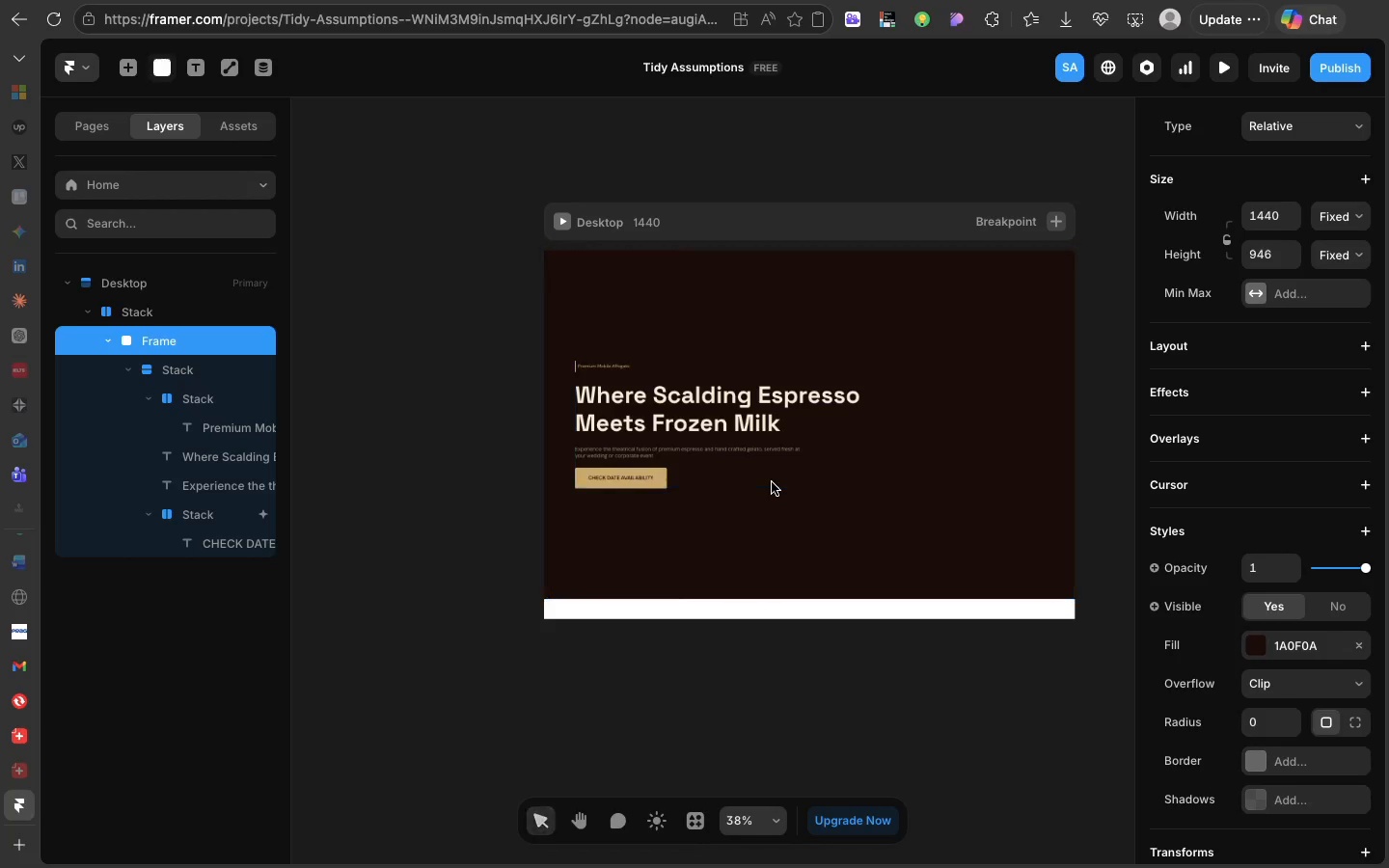 
key(F)
 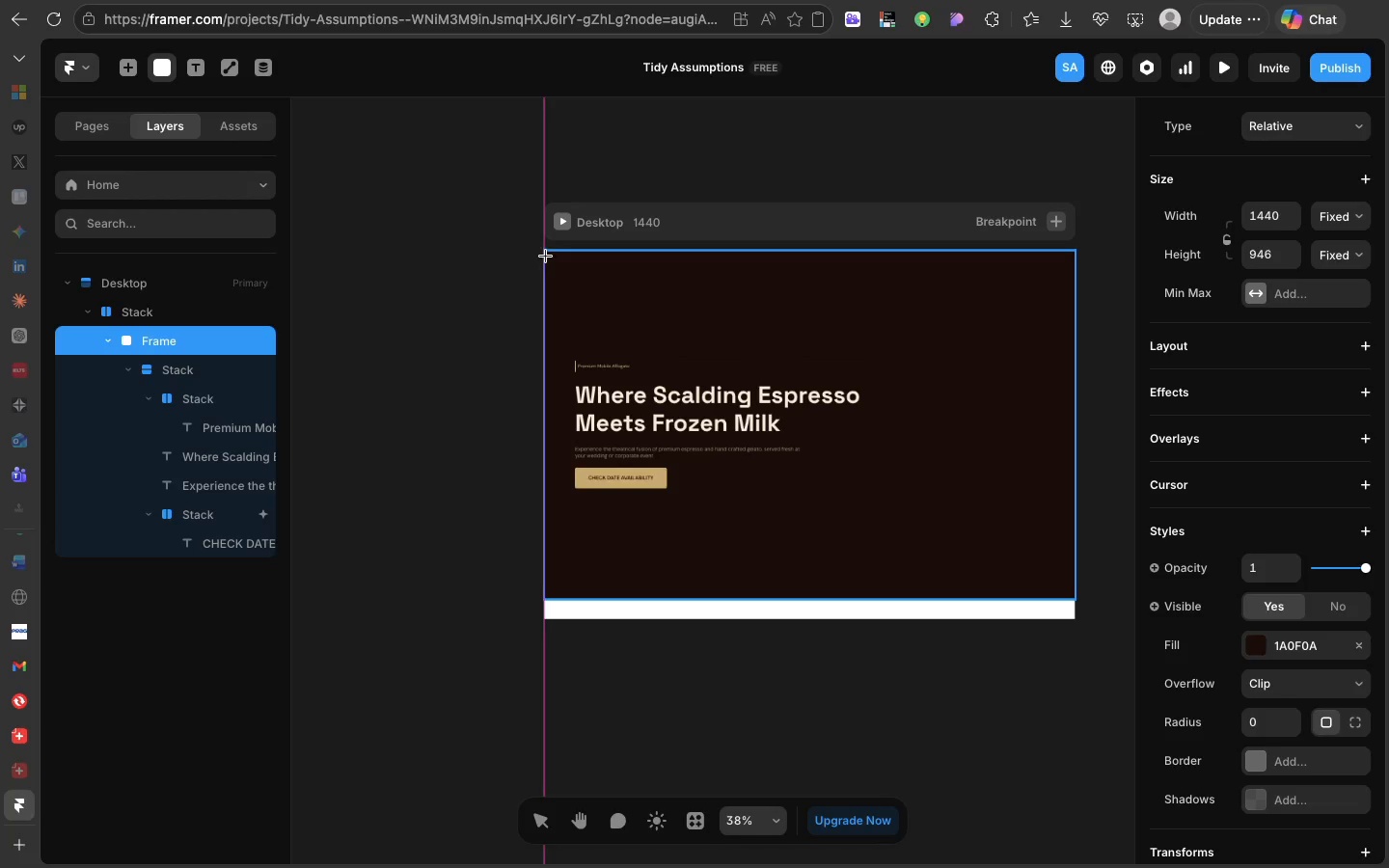 
left_click_drag(start_coordinate=[545, 255], to_coordinate=[870, 596])
 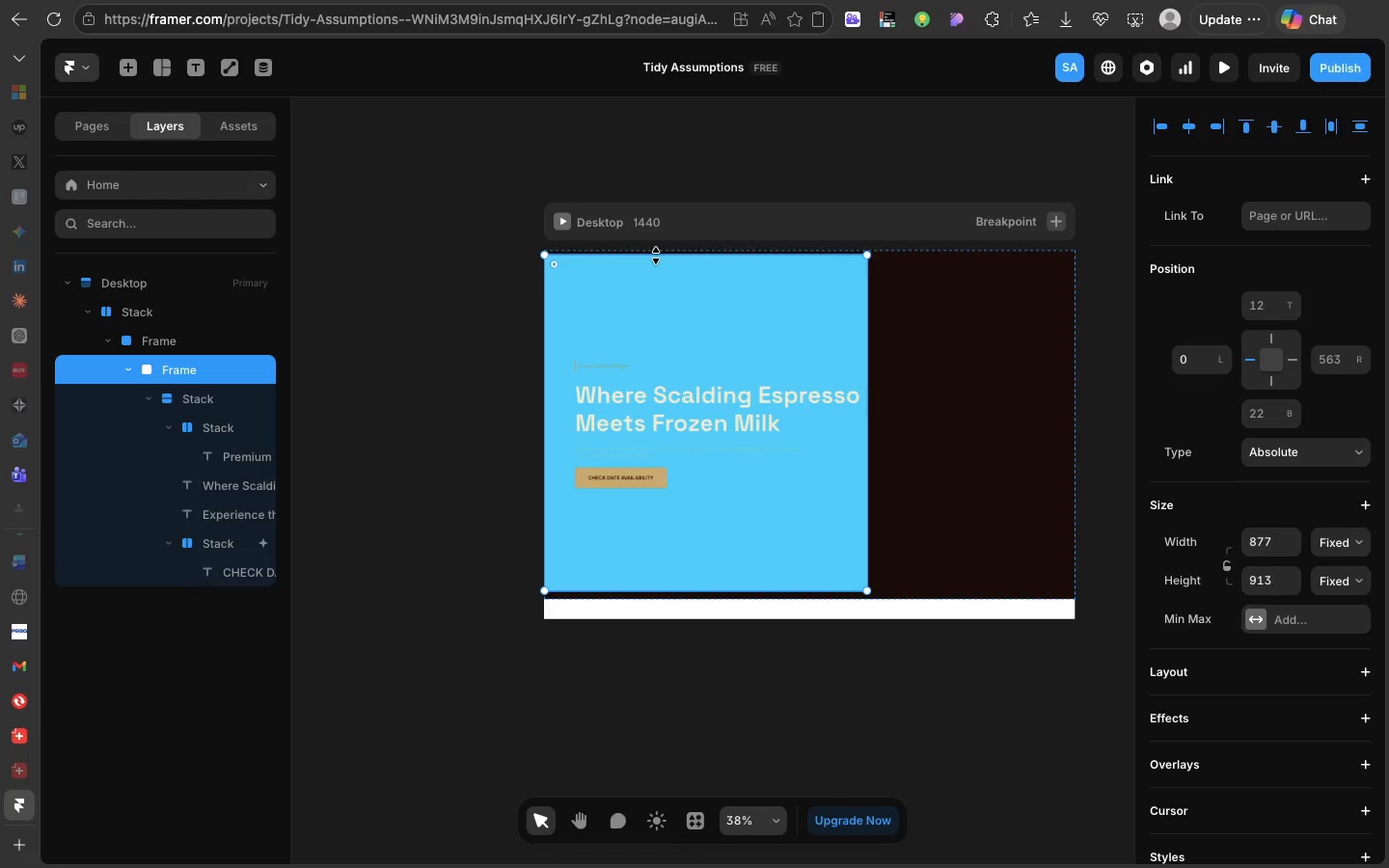 
left_click_drag(start_coordinate=[656, 256], to_coordinate=[657, 285])
 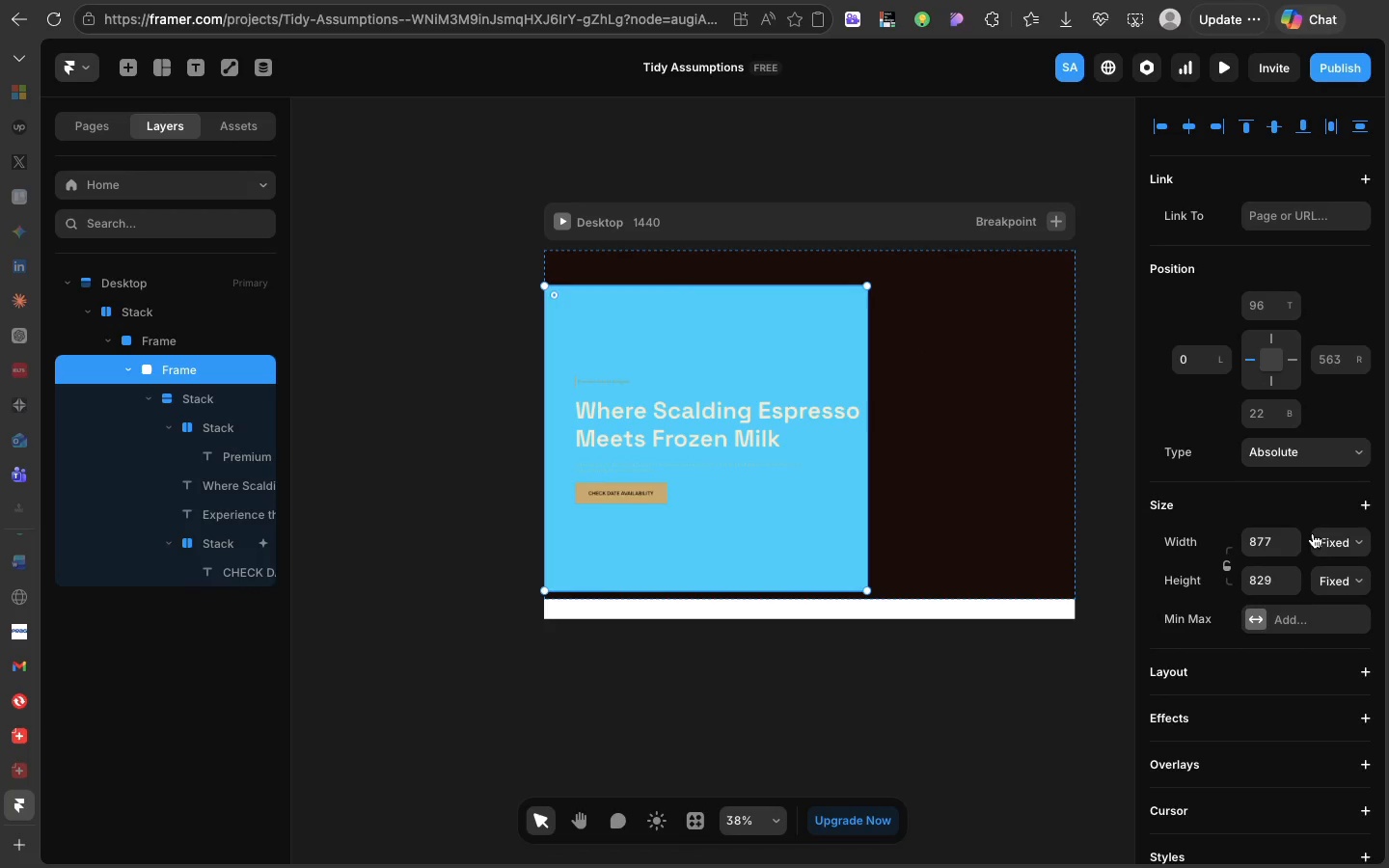 
scroll: coordinate [1313, 533], scroll_direction: down, amount: 19.0
 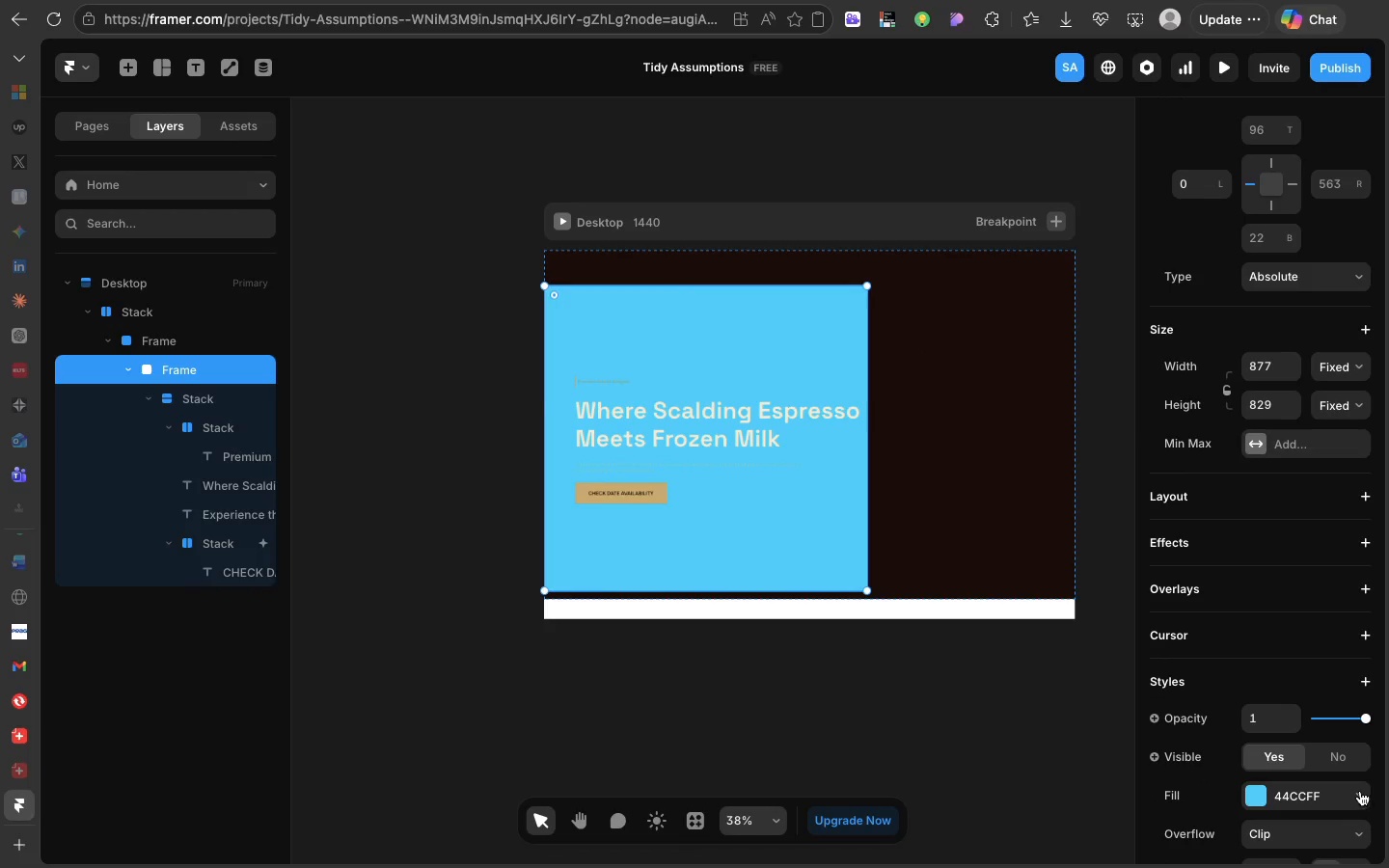 
left_click([1360, 791])
 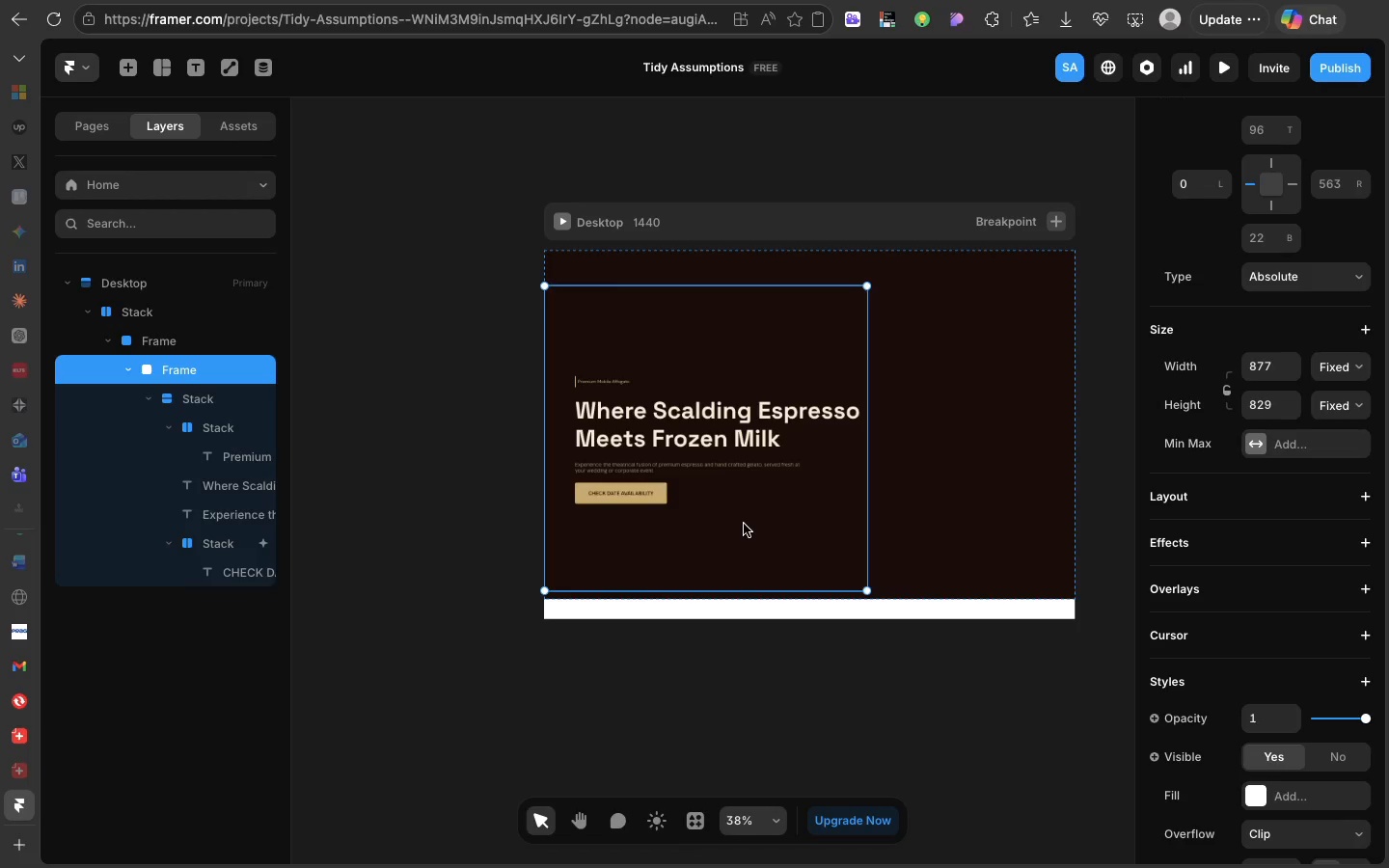 
left_click([744, 524])
 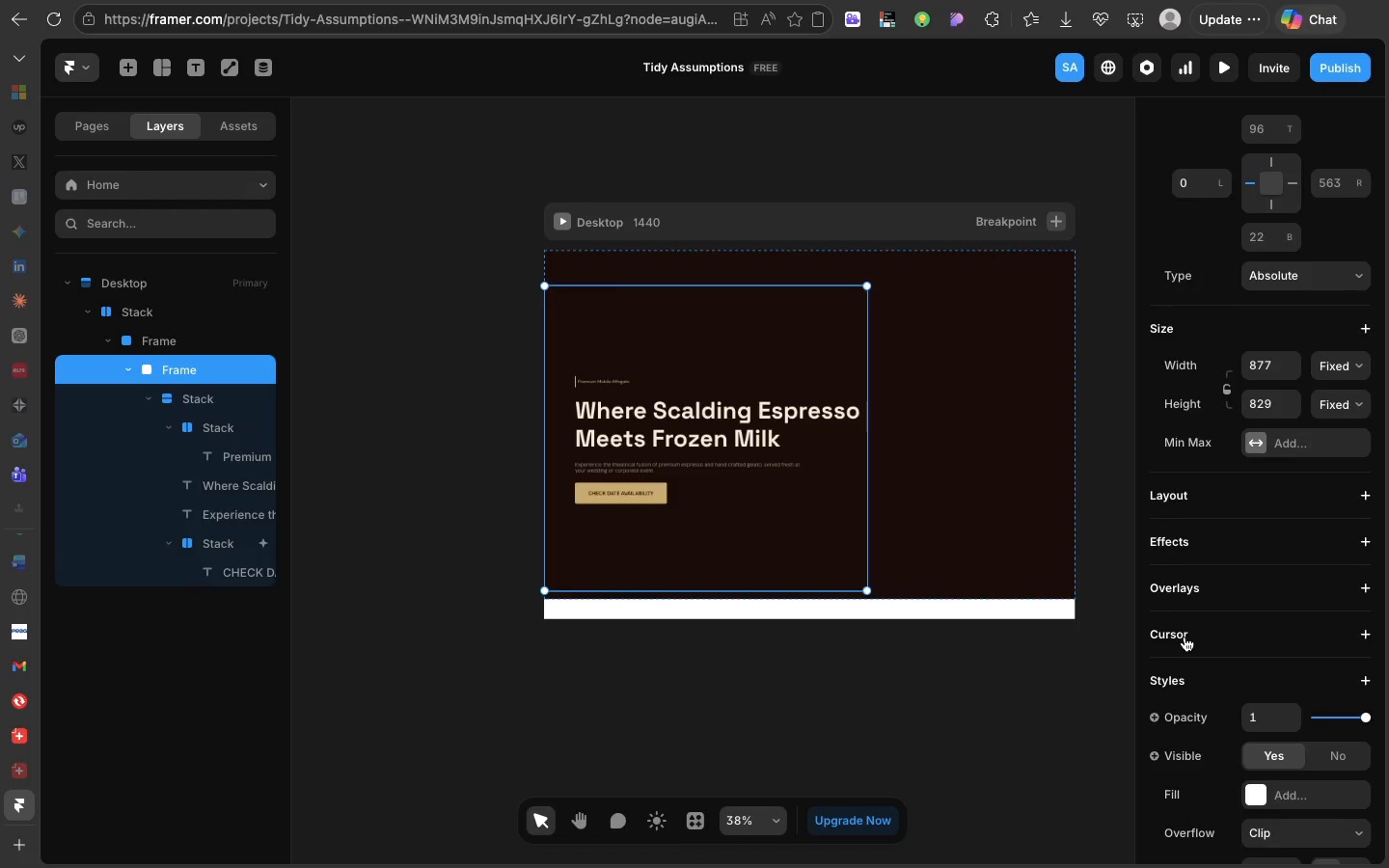 
scroll: coordinate [1185, 637], scroll_direction: down, amount: 32.0
 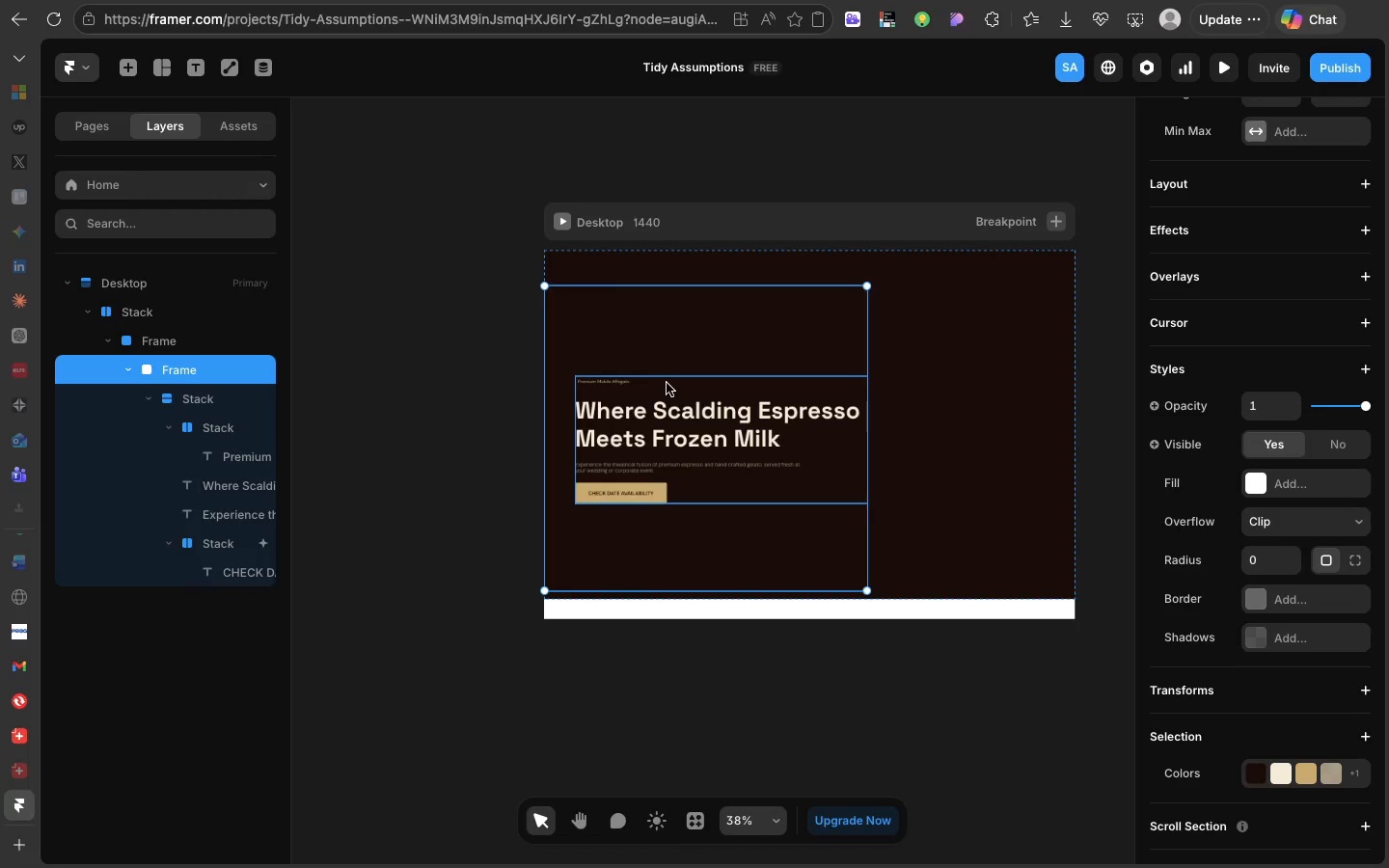 
left_click([667, 383])
 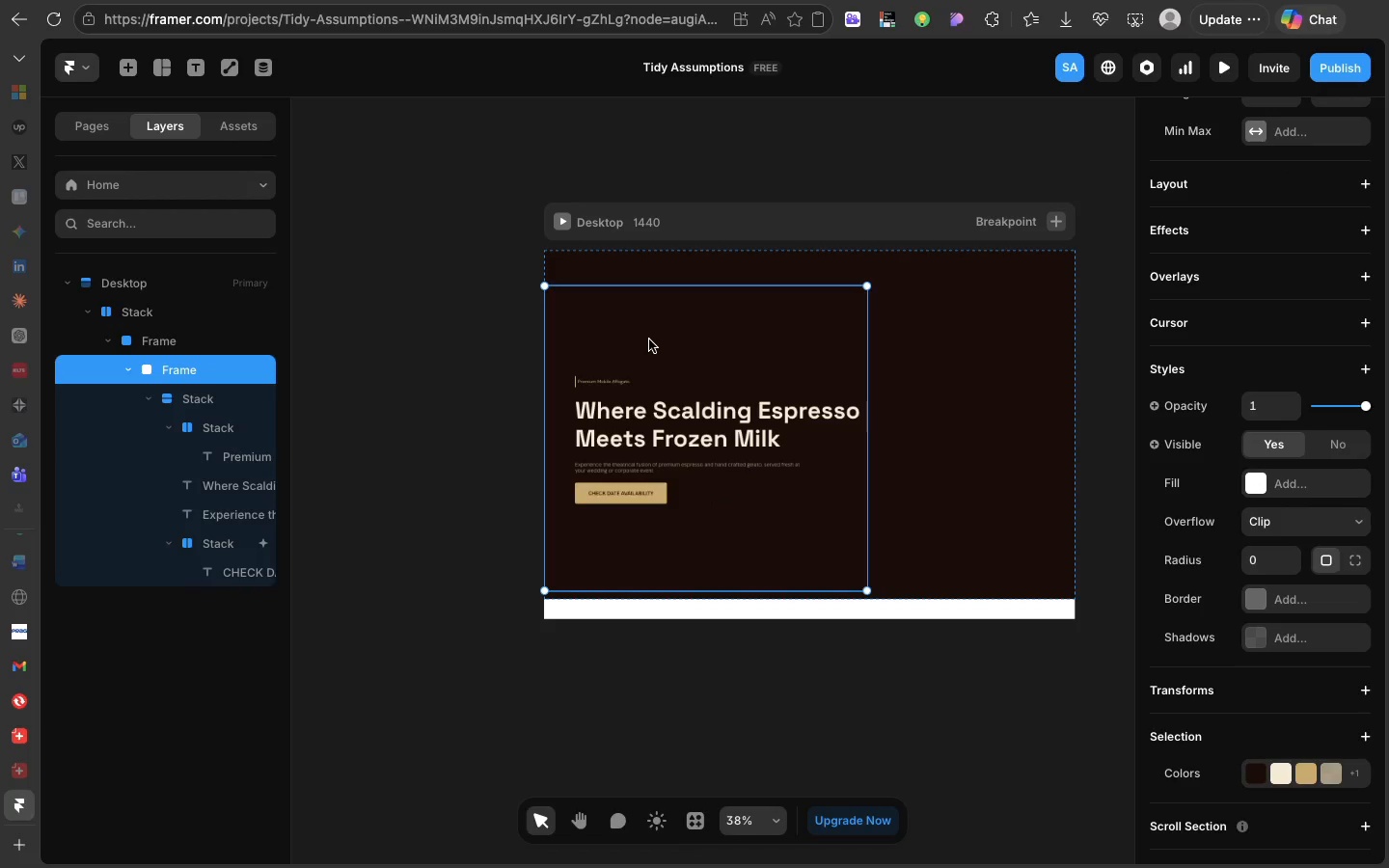 
left_click([649, 339])
 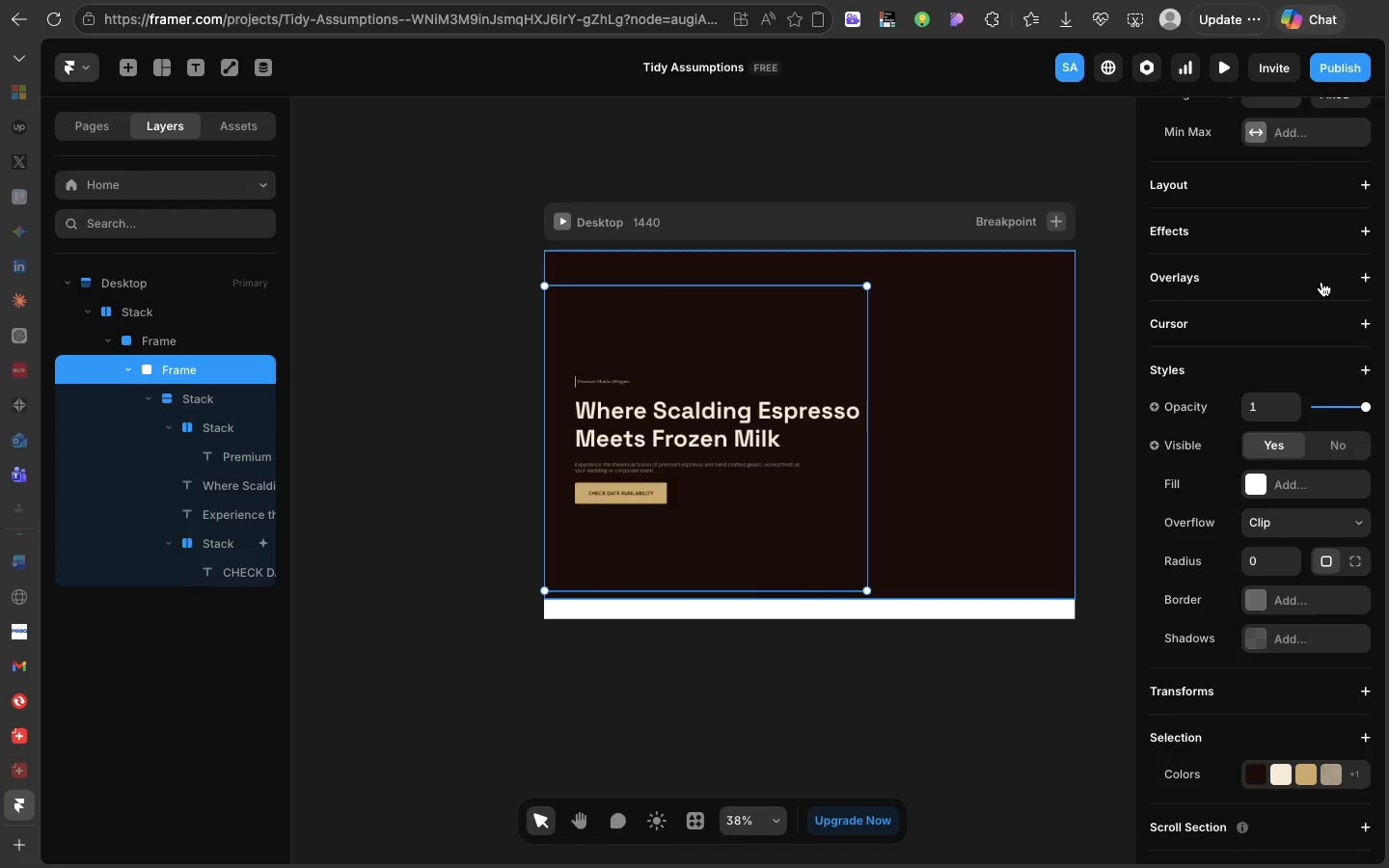 
scroll: coordinate [1321, 282], scroll_direction: up, amount: 54.0
 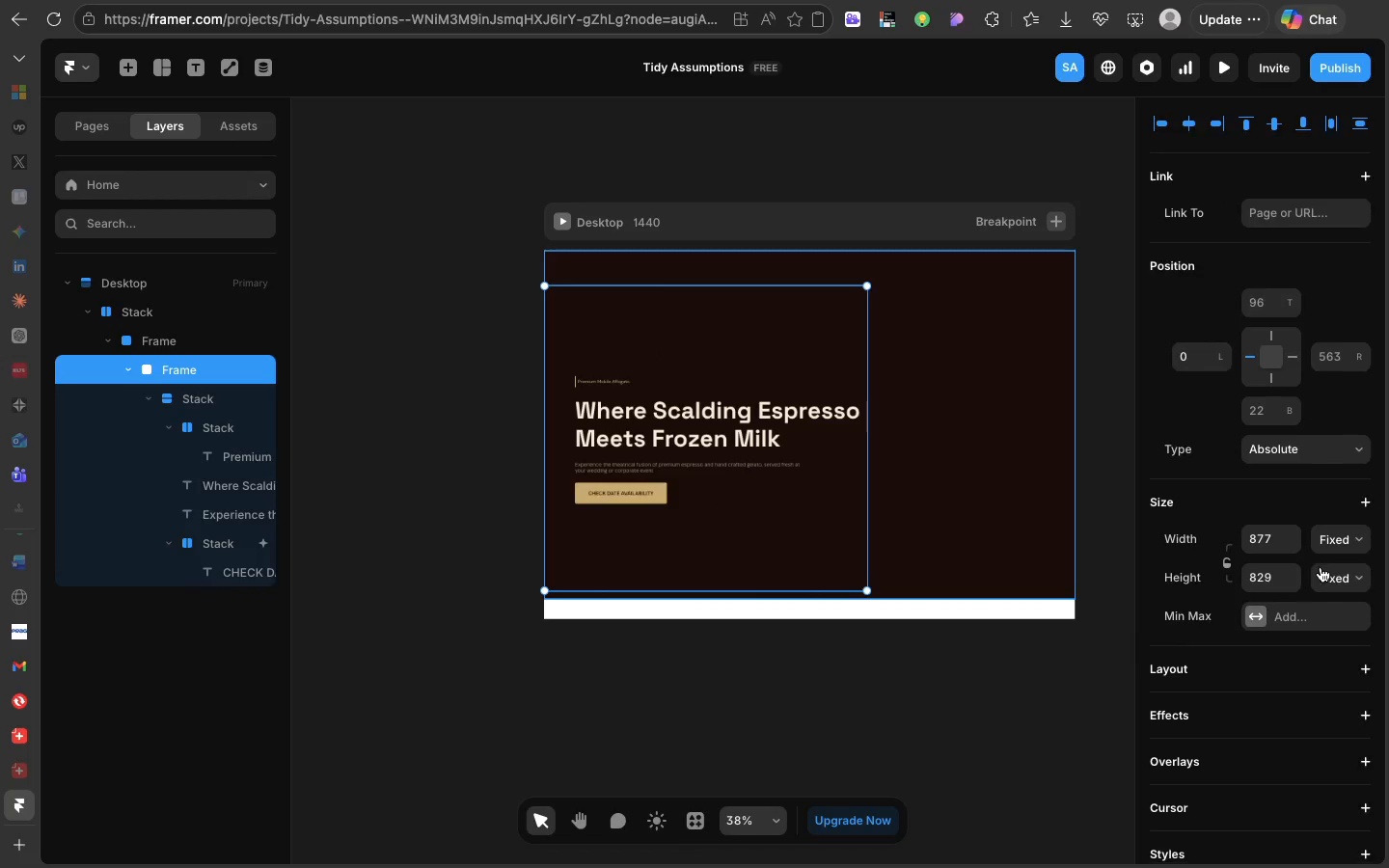 
scroll: coordinate [1319, 572], scroll_direction: down, amount: 37.0
 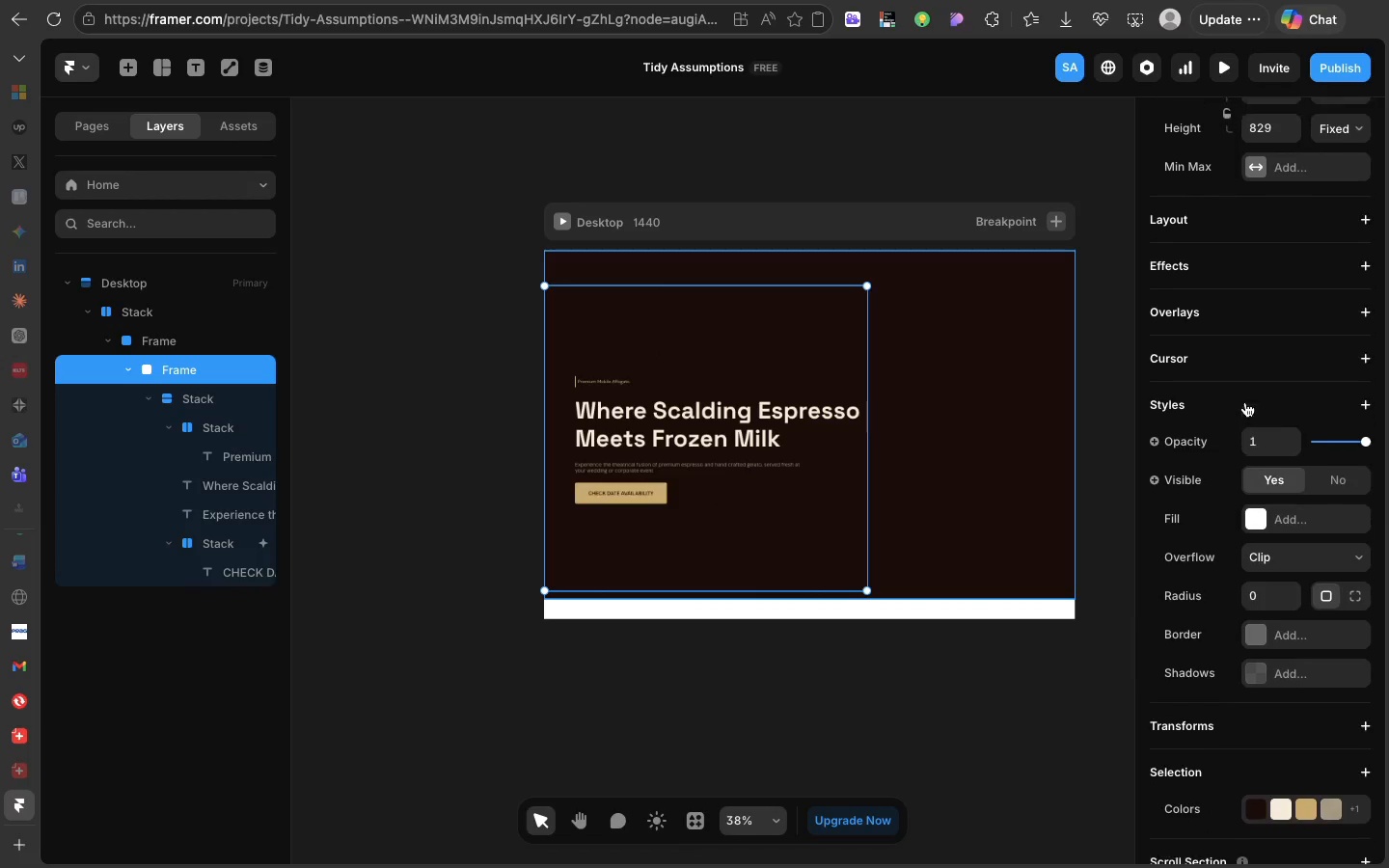 
scroll: coordinate [1245, 400], scroll_direction: up, amount: 25.0
 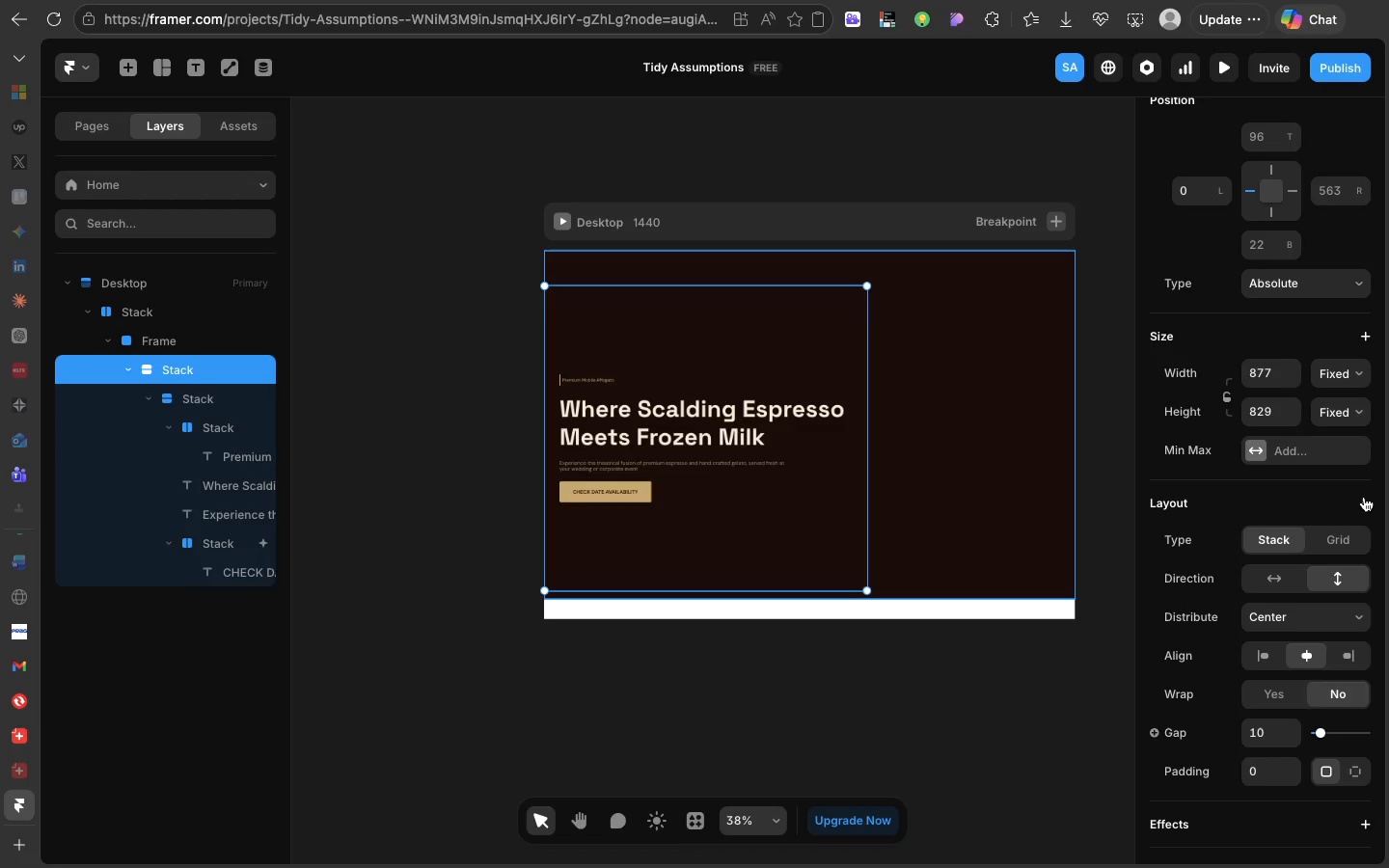 
left_click([1364, 497])
 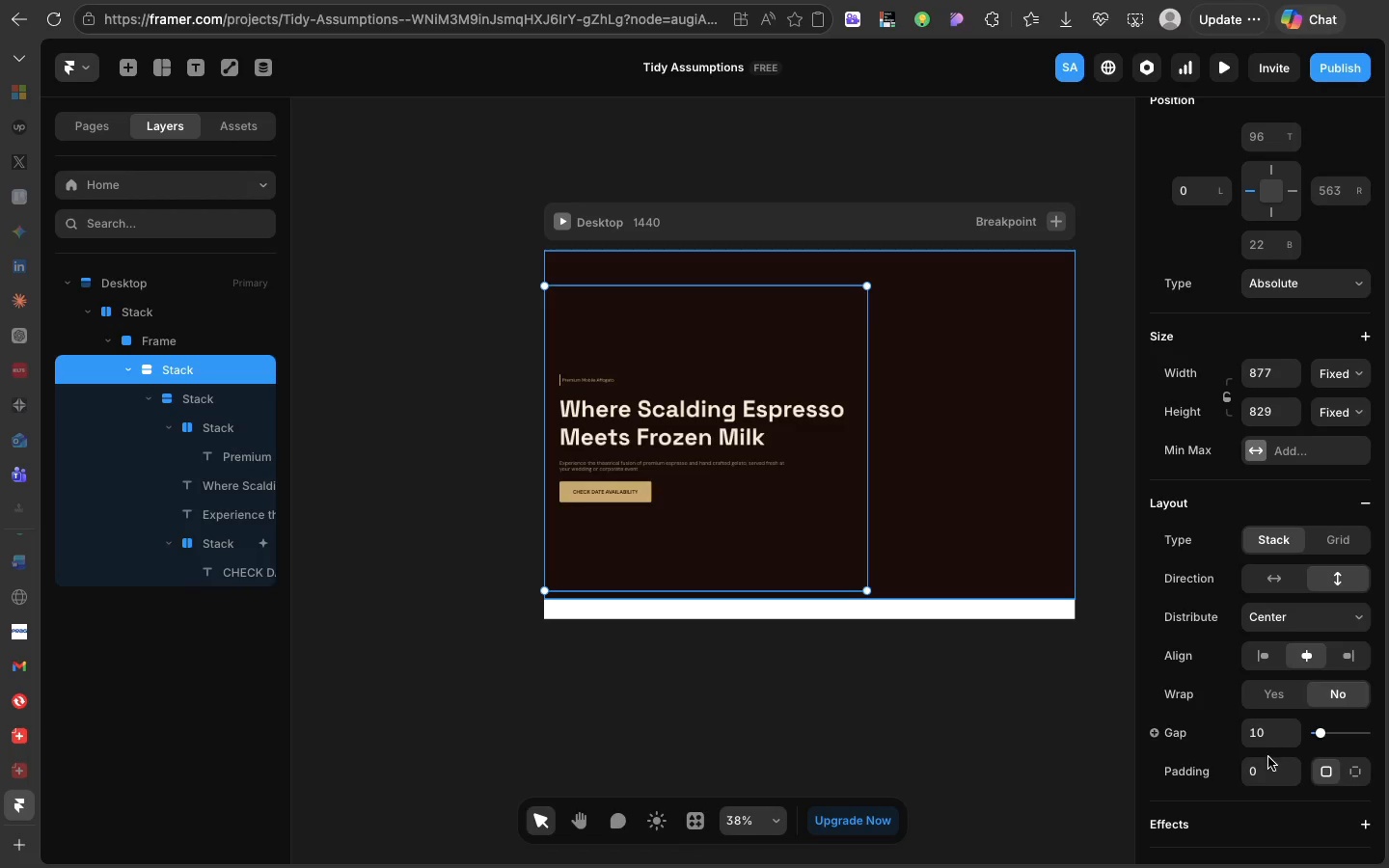 
left_click([1266, 759])
 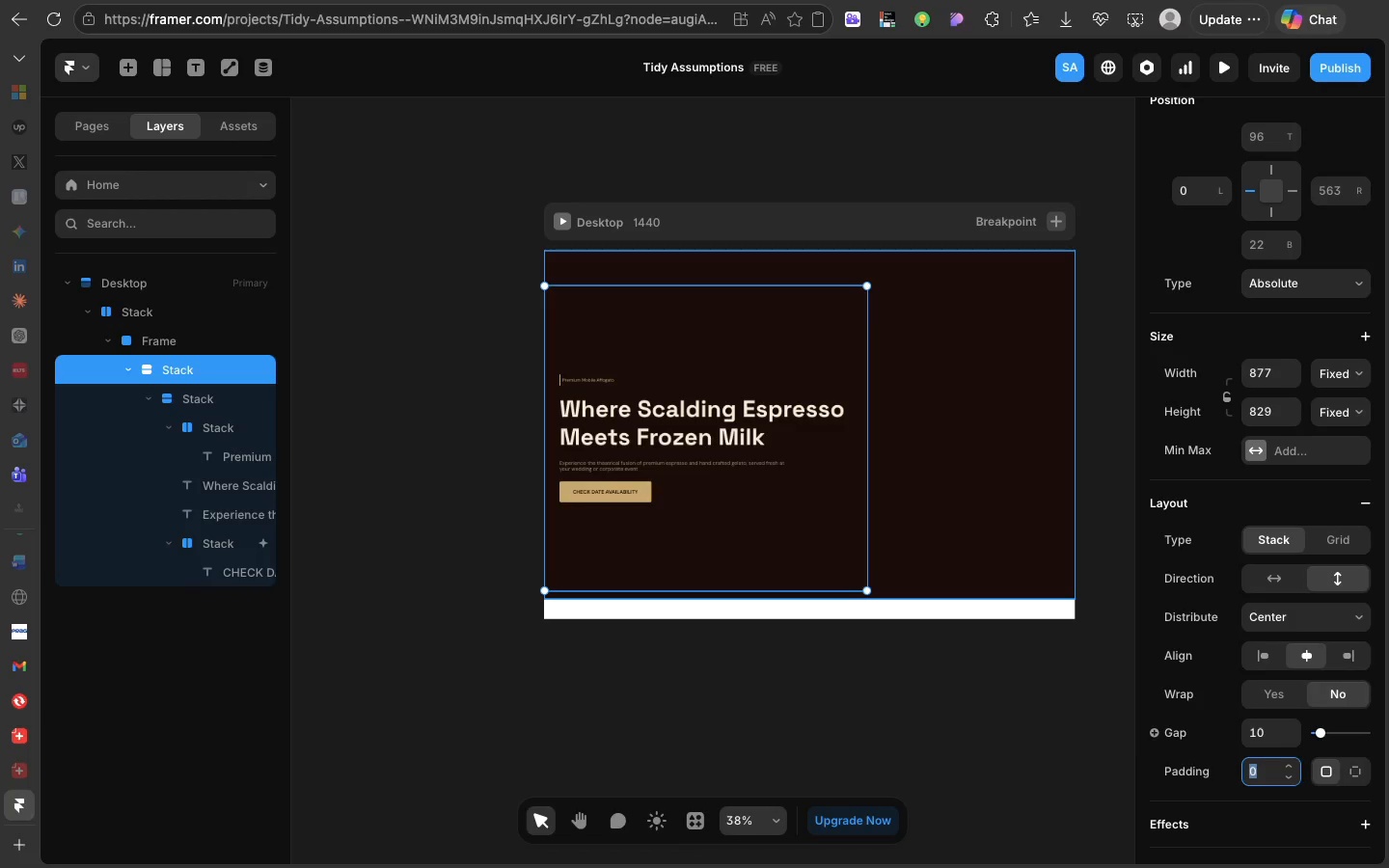 
type(40)
 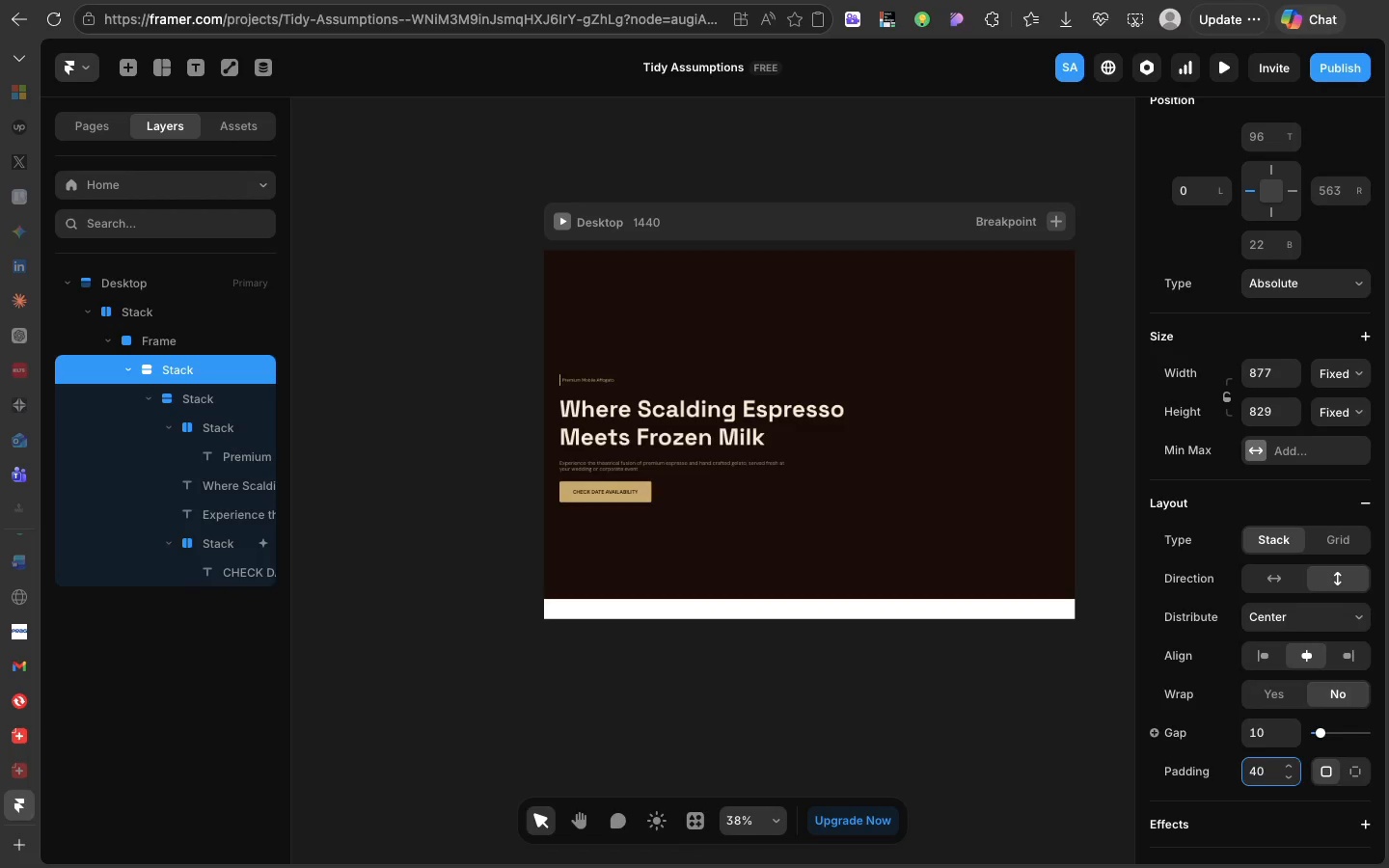 
key(Enter)
 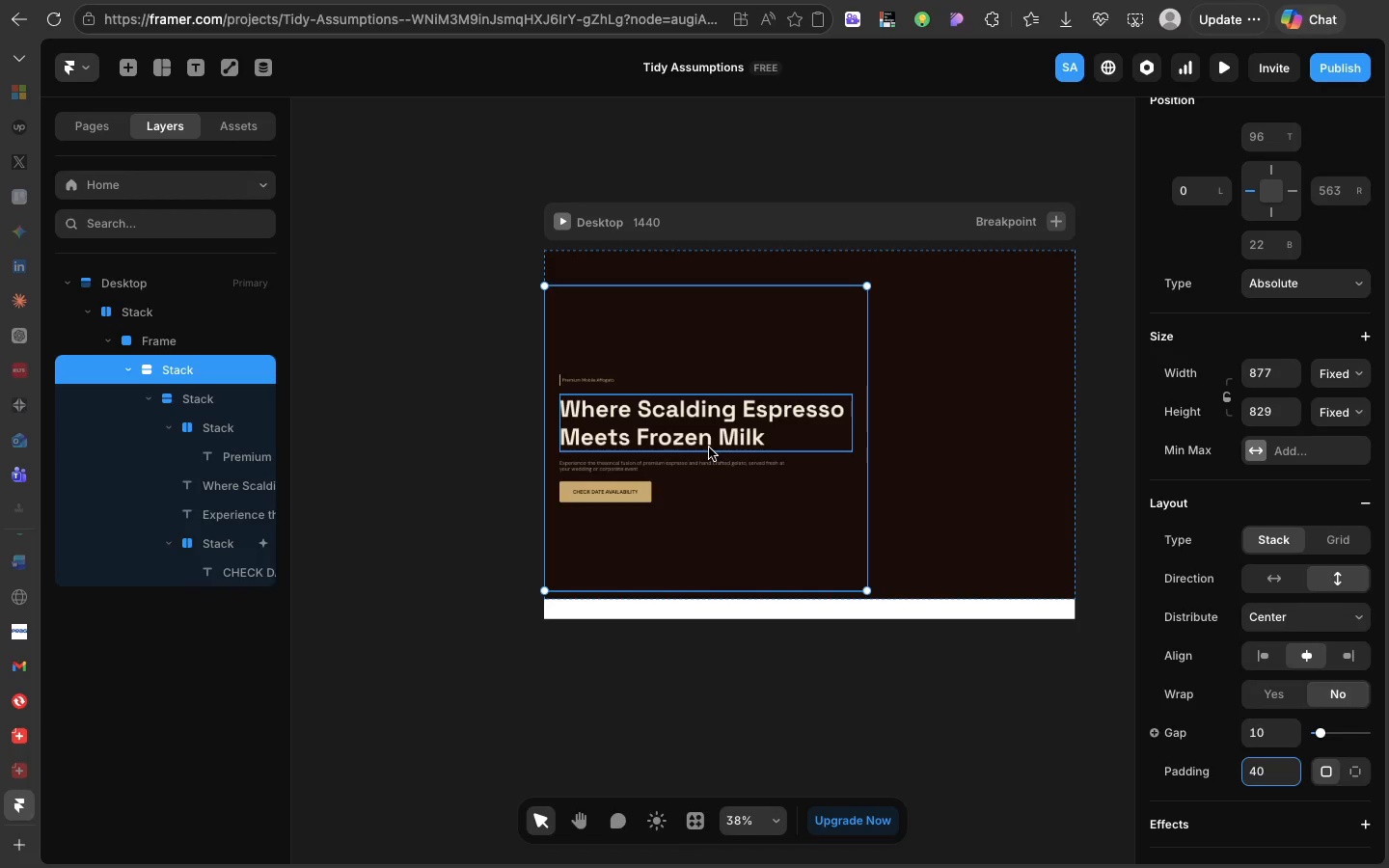 
left_click_drag(start_coordinate=[709, 448], to_coordinate=[715, 456])
 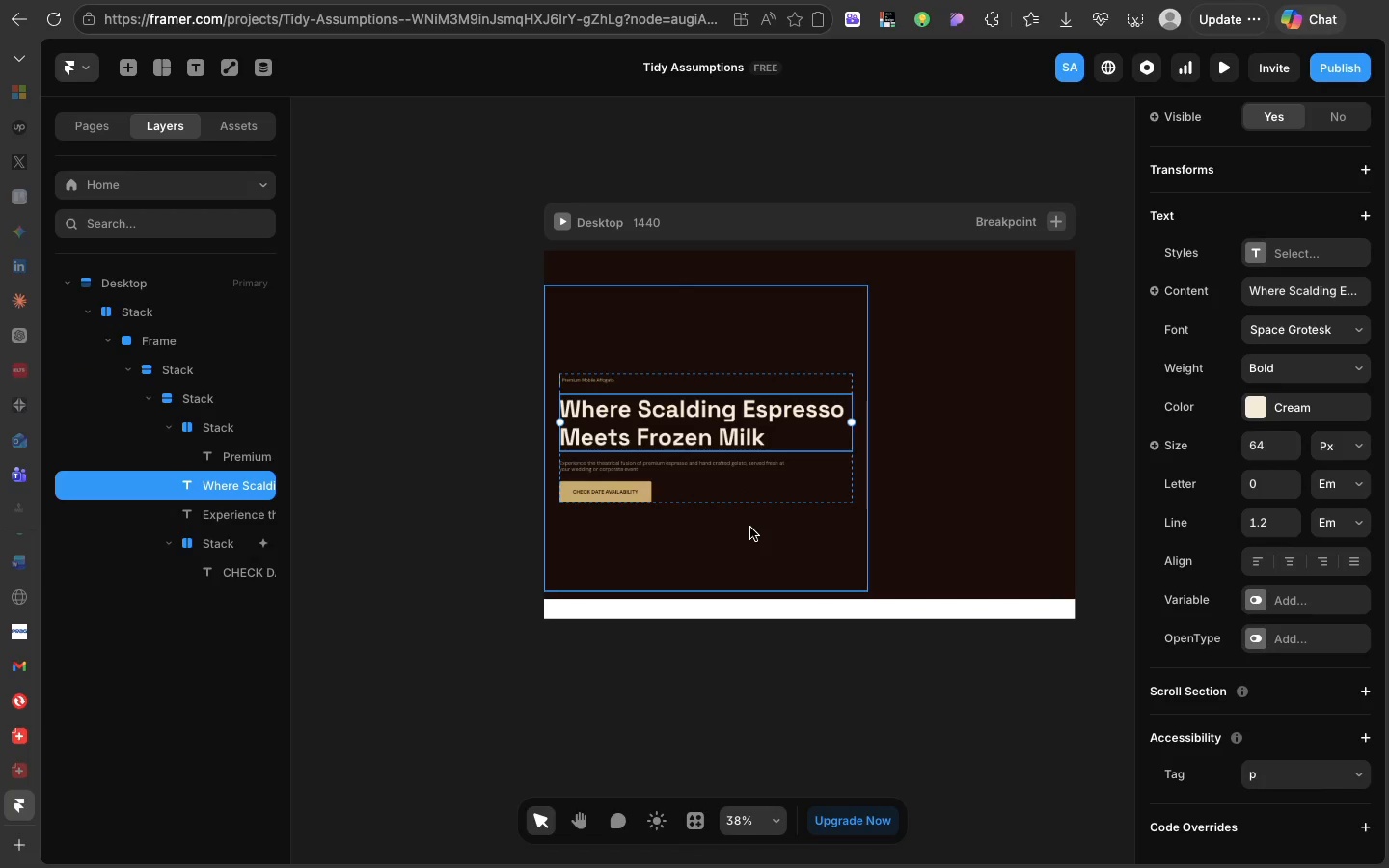 
left_click_drag(start_coordinate=[750, 528], to_coordinate=[750, 533])
 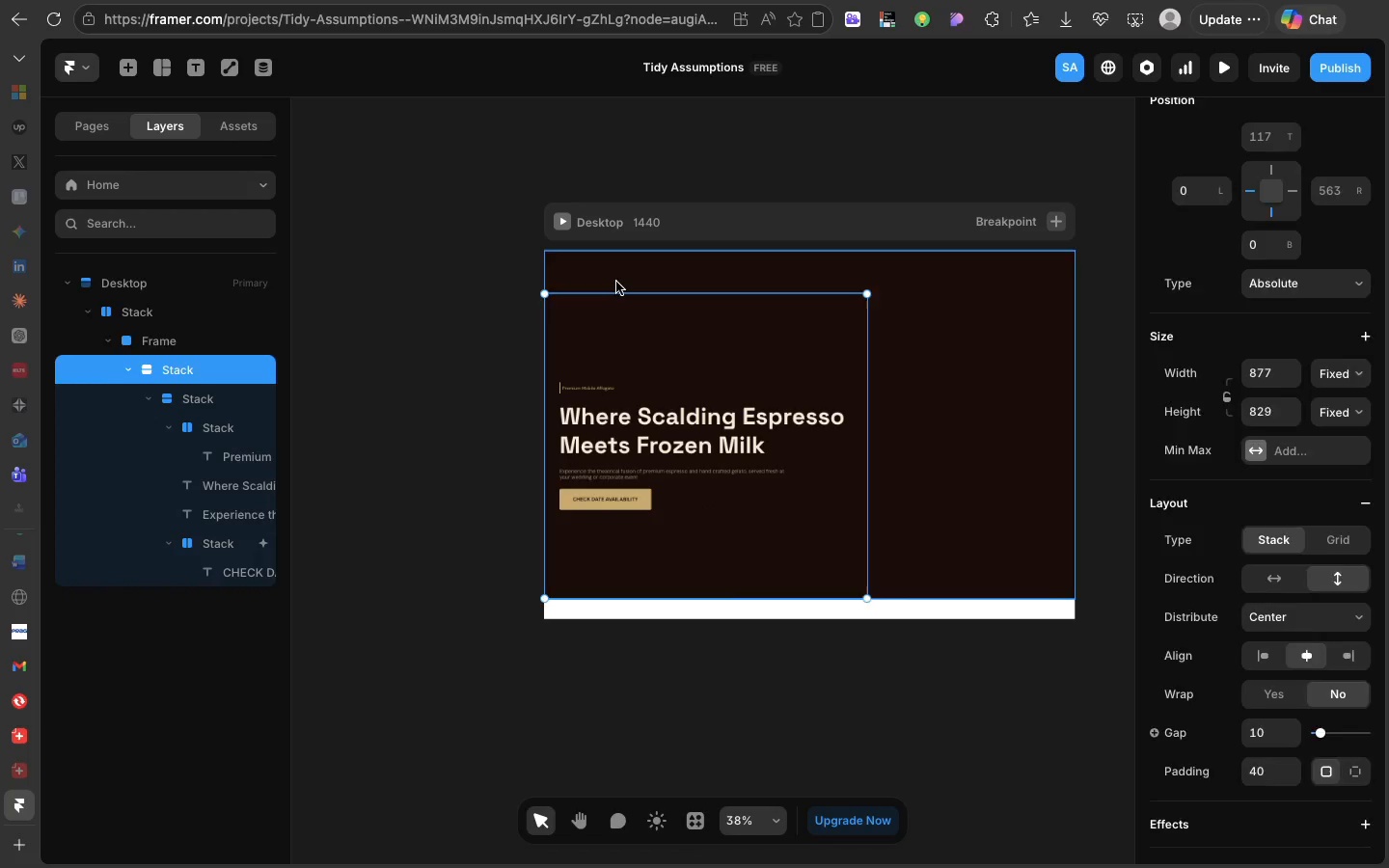 
left_click([616, 282])
 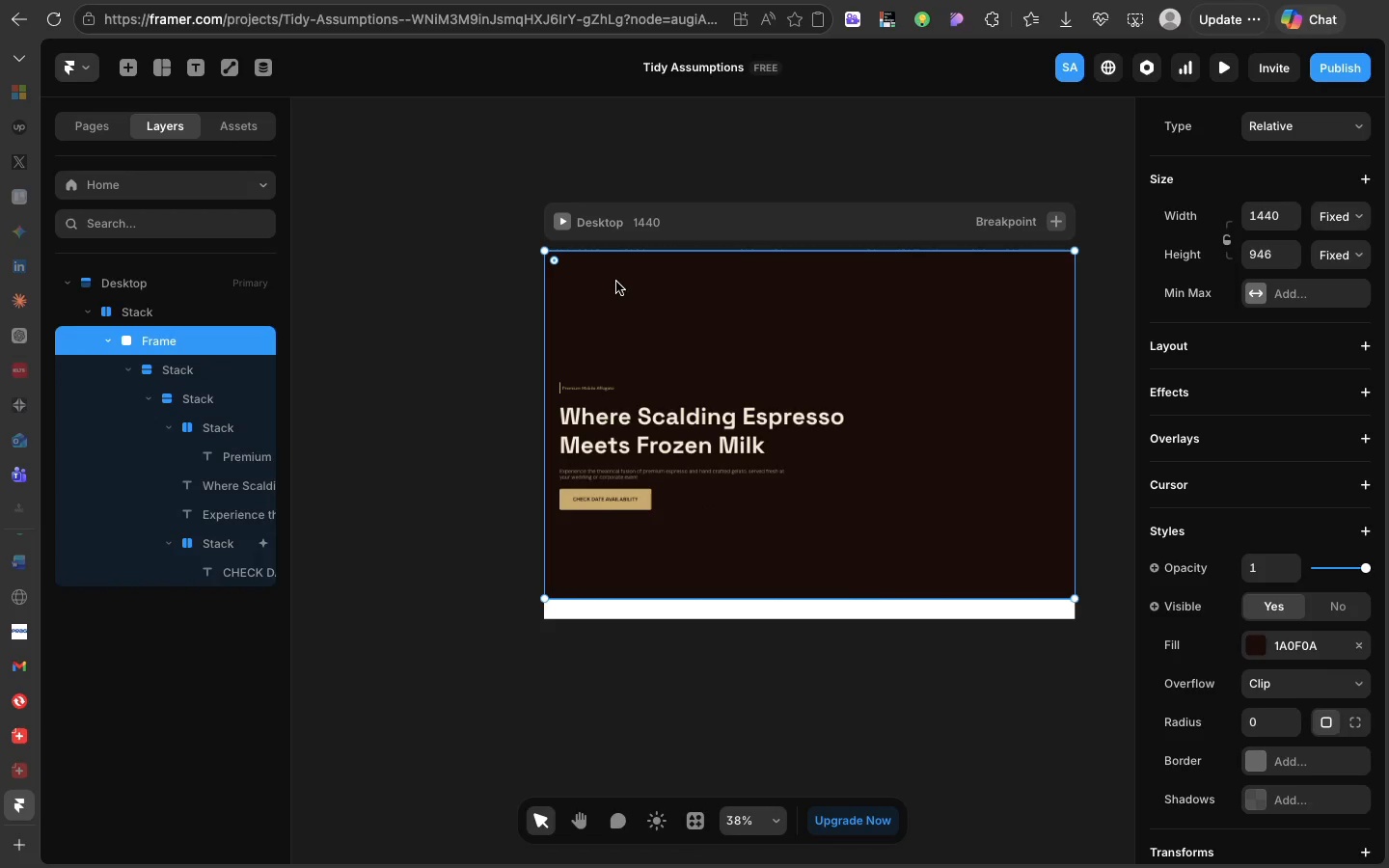 
key(F)
 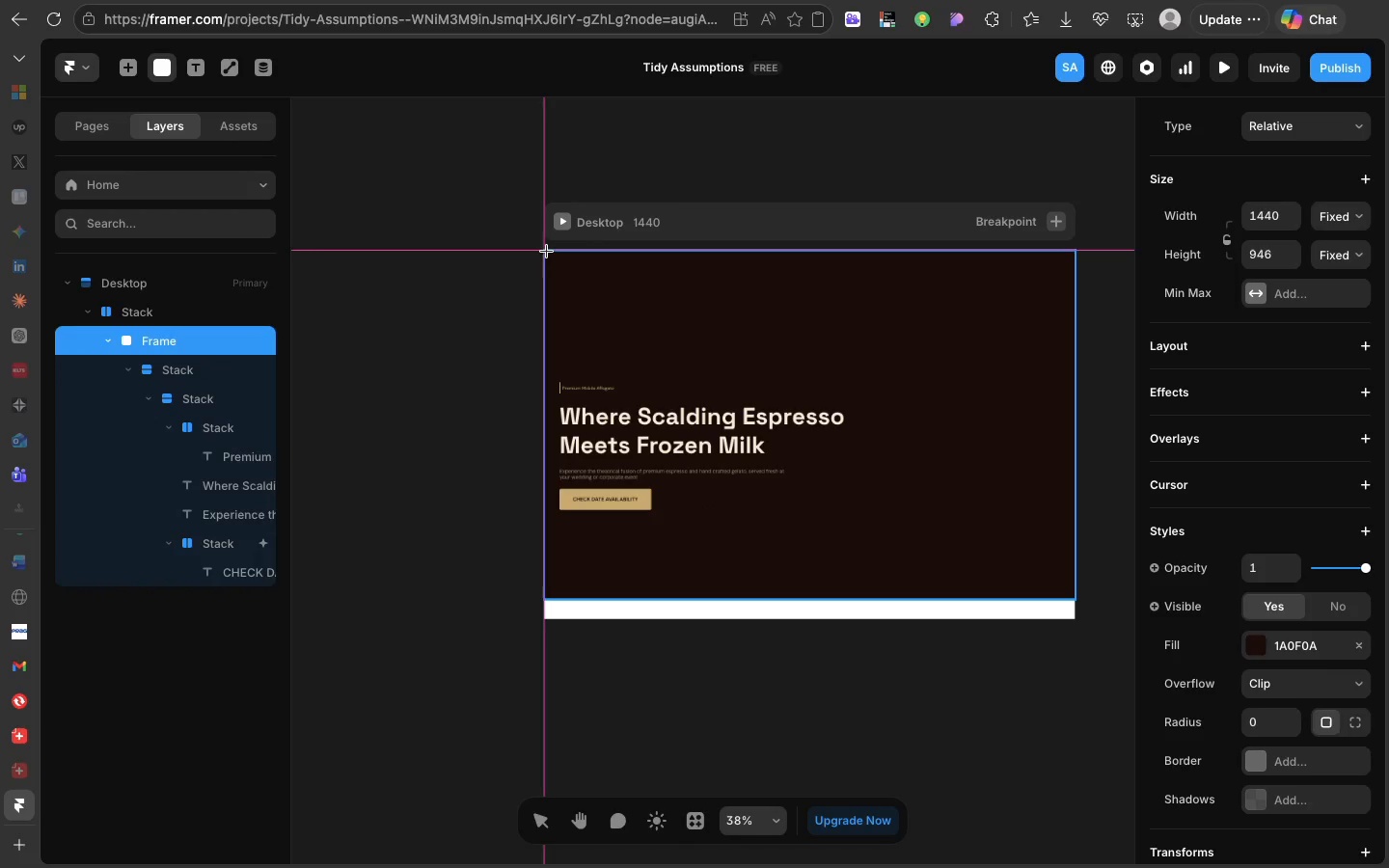 
left_click_drag(start_coordinate=[546, 251], to_coordinate=[1076, 293])
 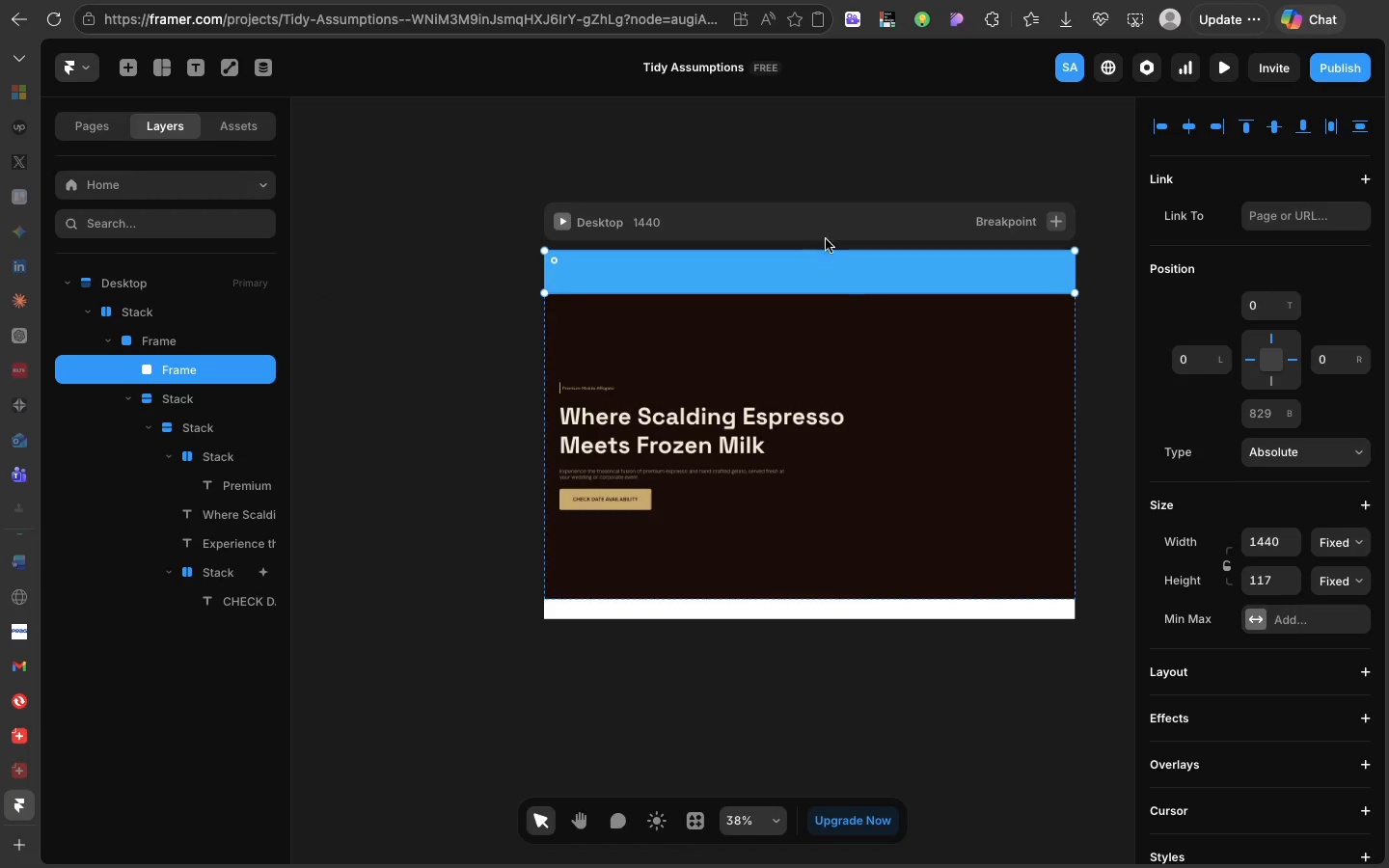 
left_click([989, 380])
 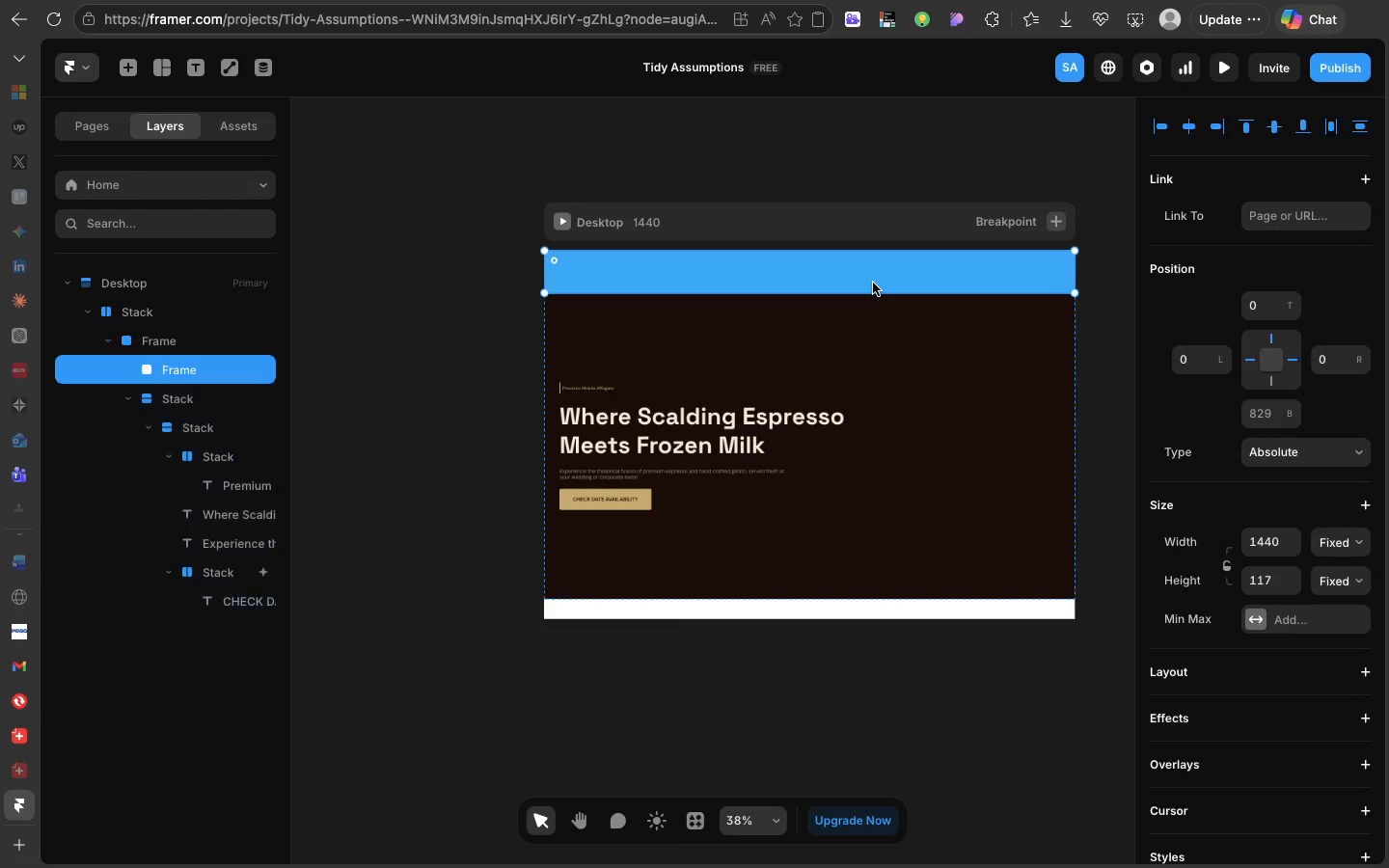 
left_click([873, 283])
 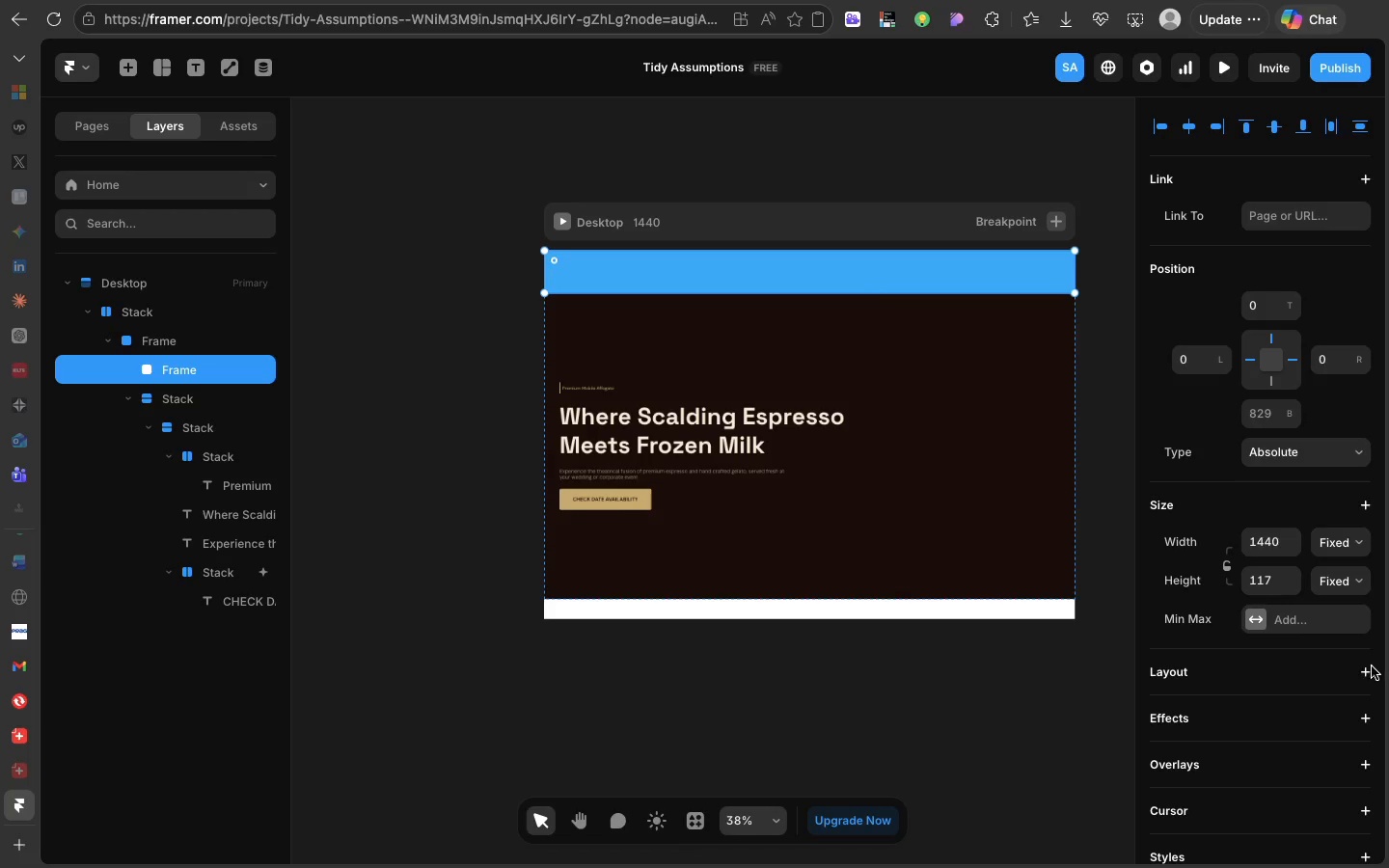 
left_click([1363, 669])
 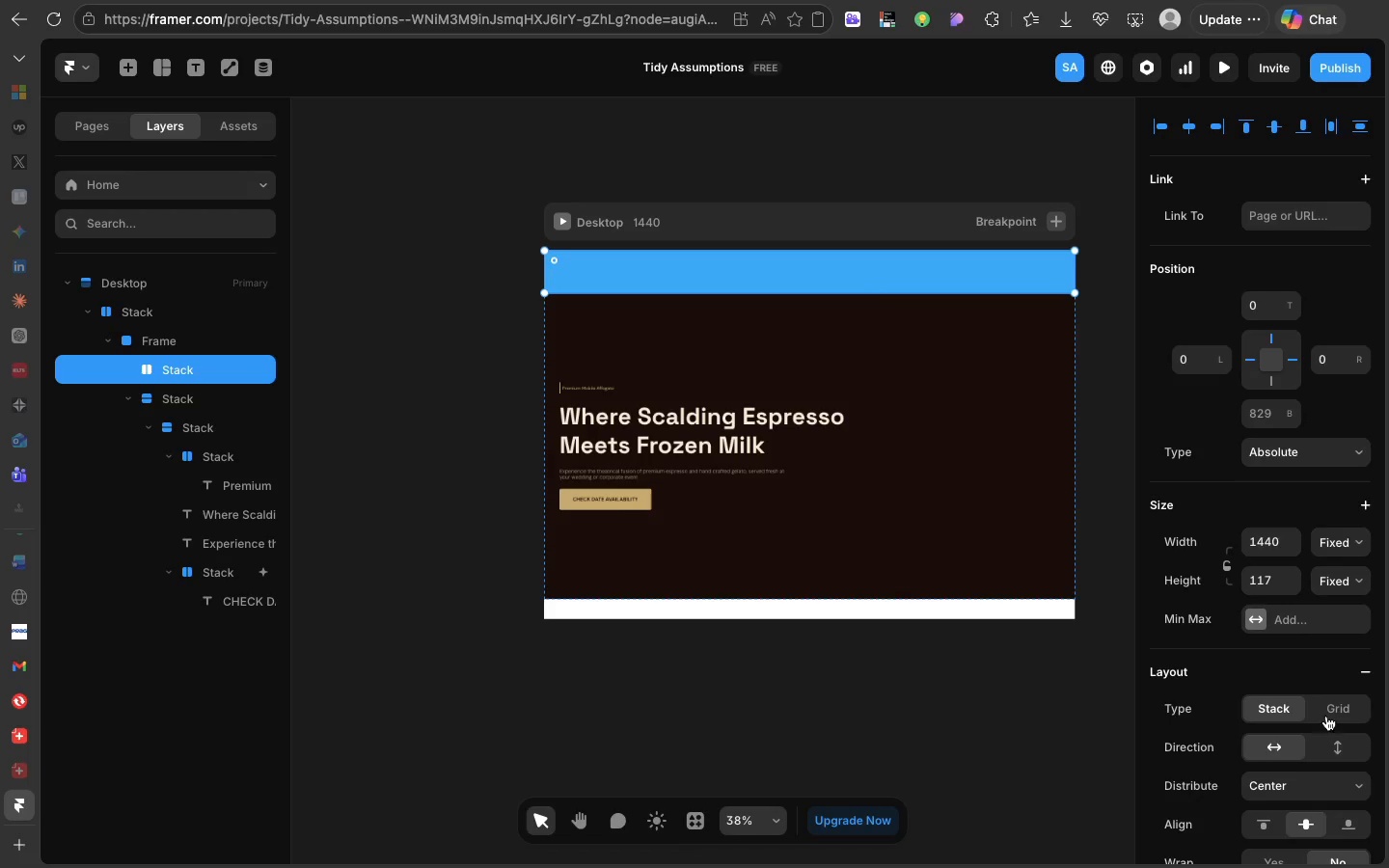 
scroll: coordinate [1335, 730], scroll_direction: down, amount: 15.0
 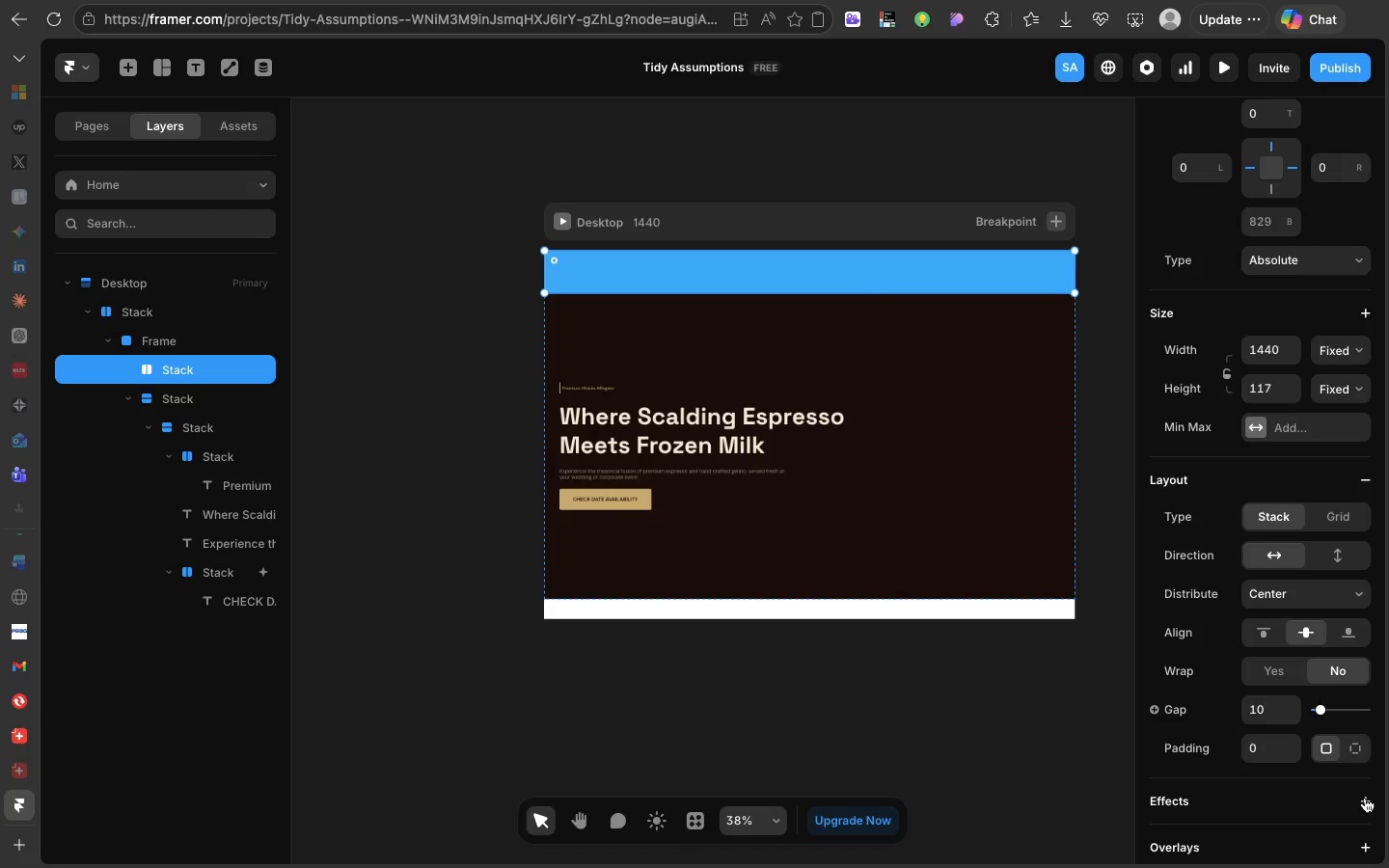 
left_click([1365, 798])
 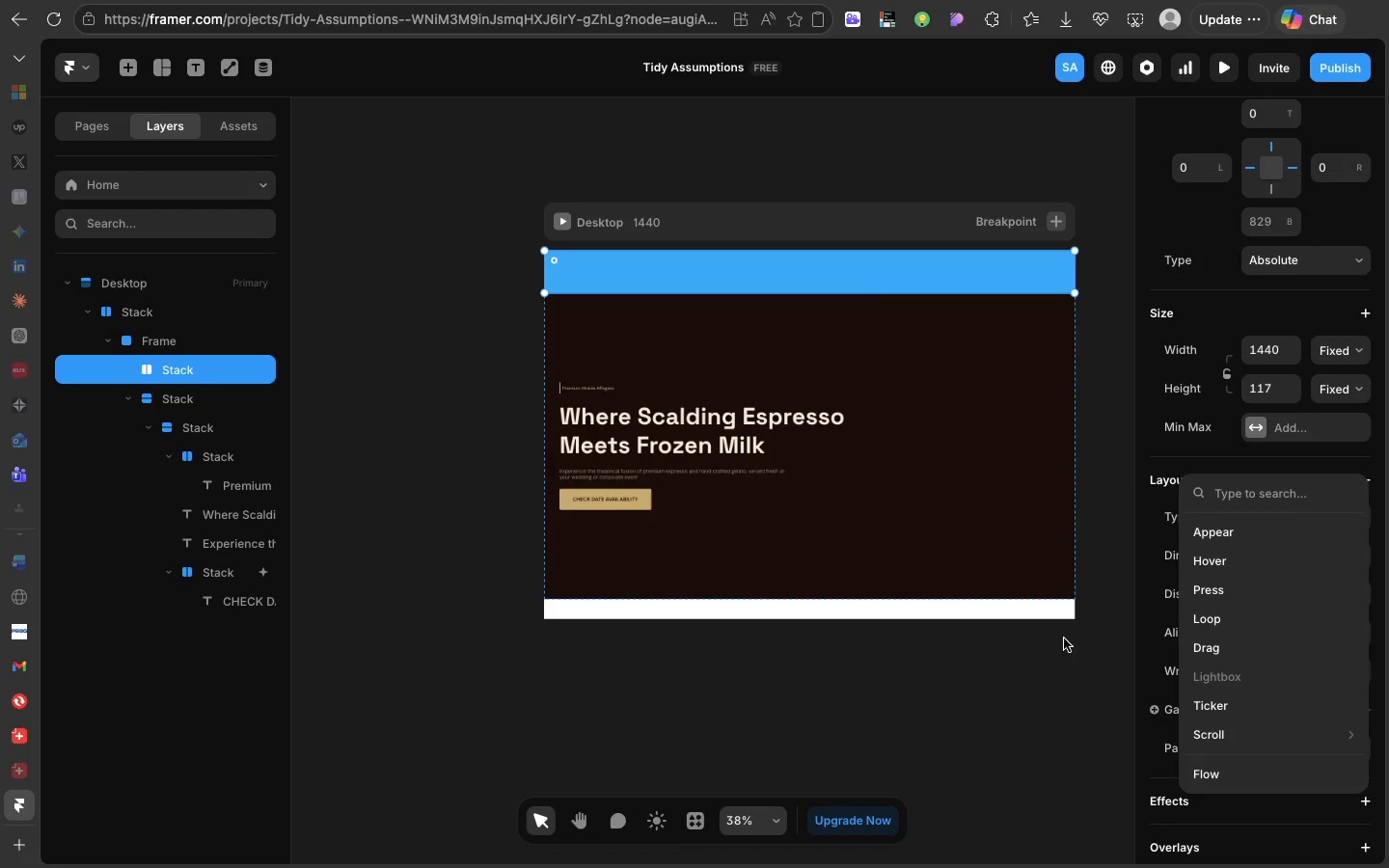 
left_click([1064, 638])
 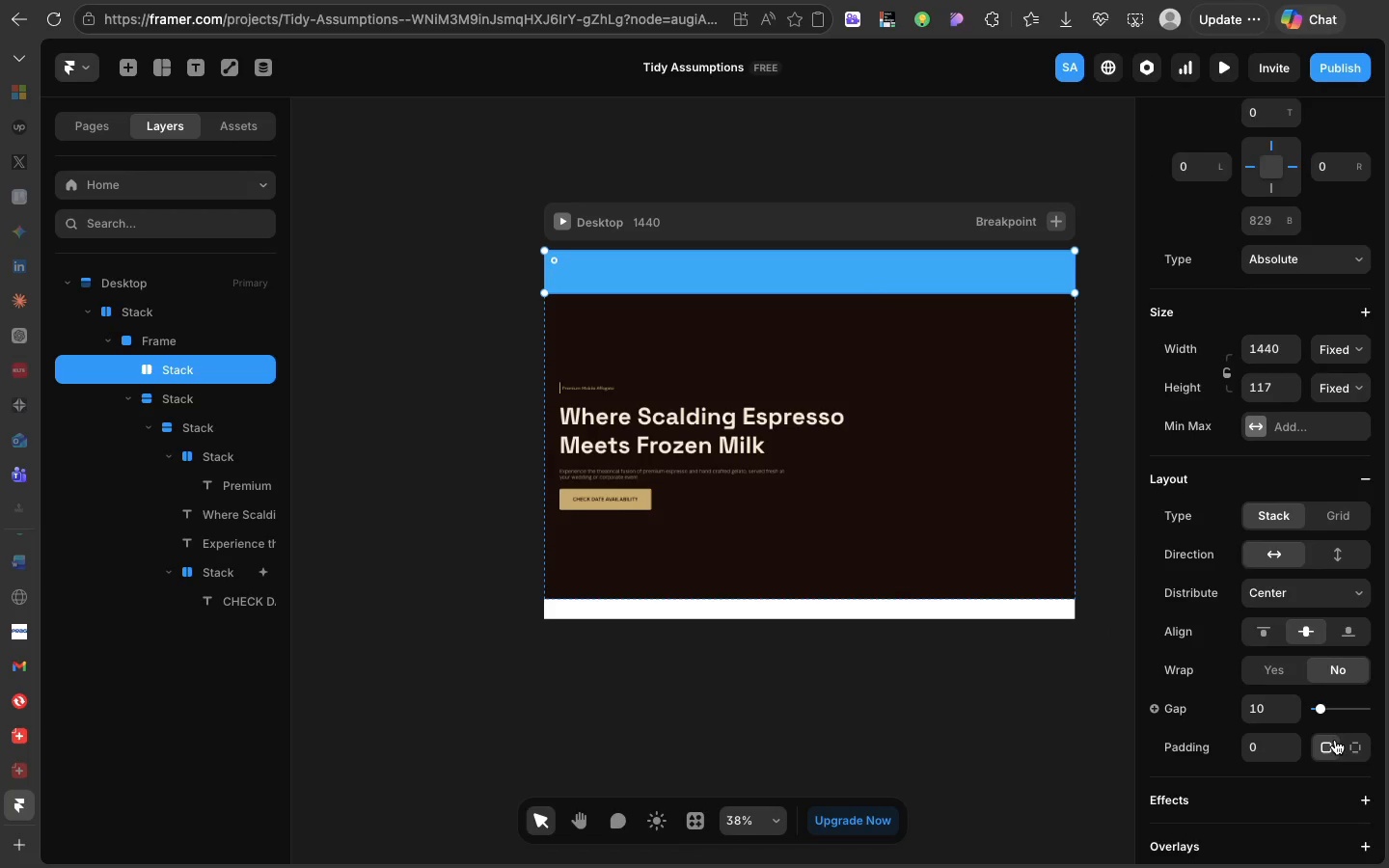 
scroll: coordinate [1335, 739], scroll_direction: down, amount: 34.0
 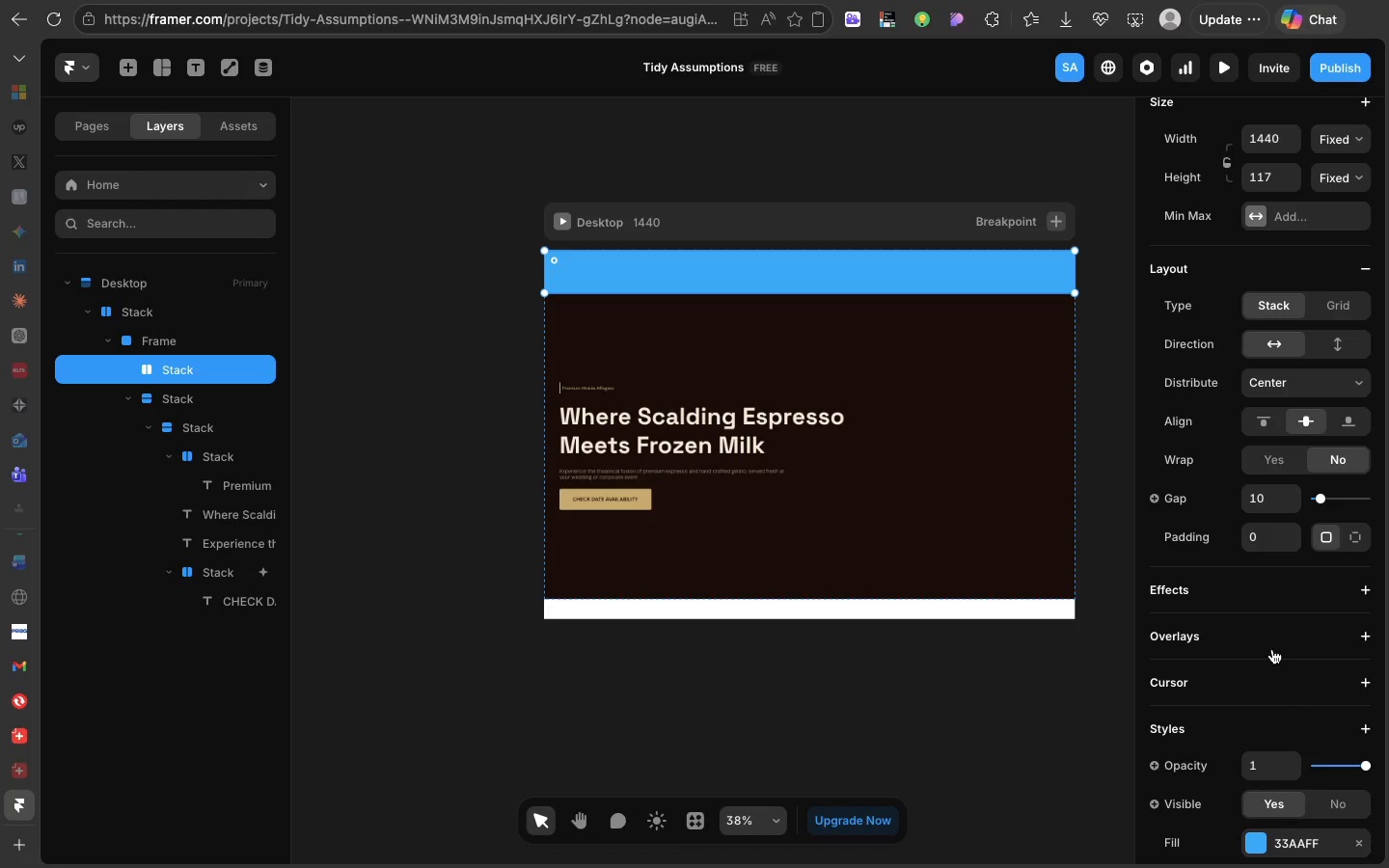 
scroll: coordinate [1263, 600], scroll_direction: up, amount: 51.0
 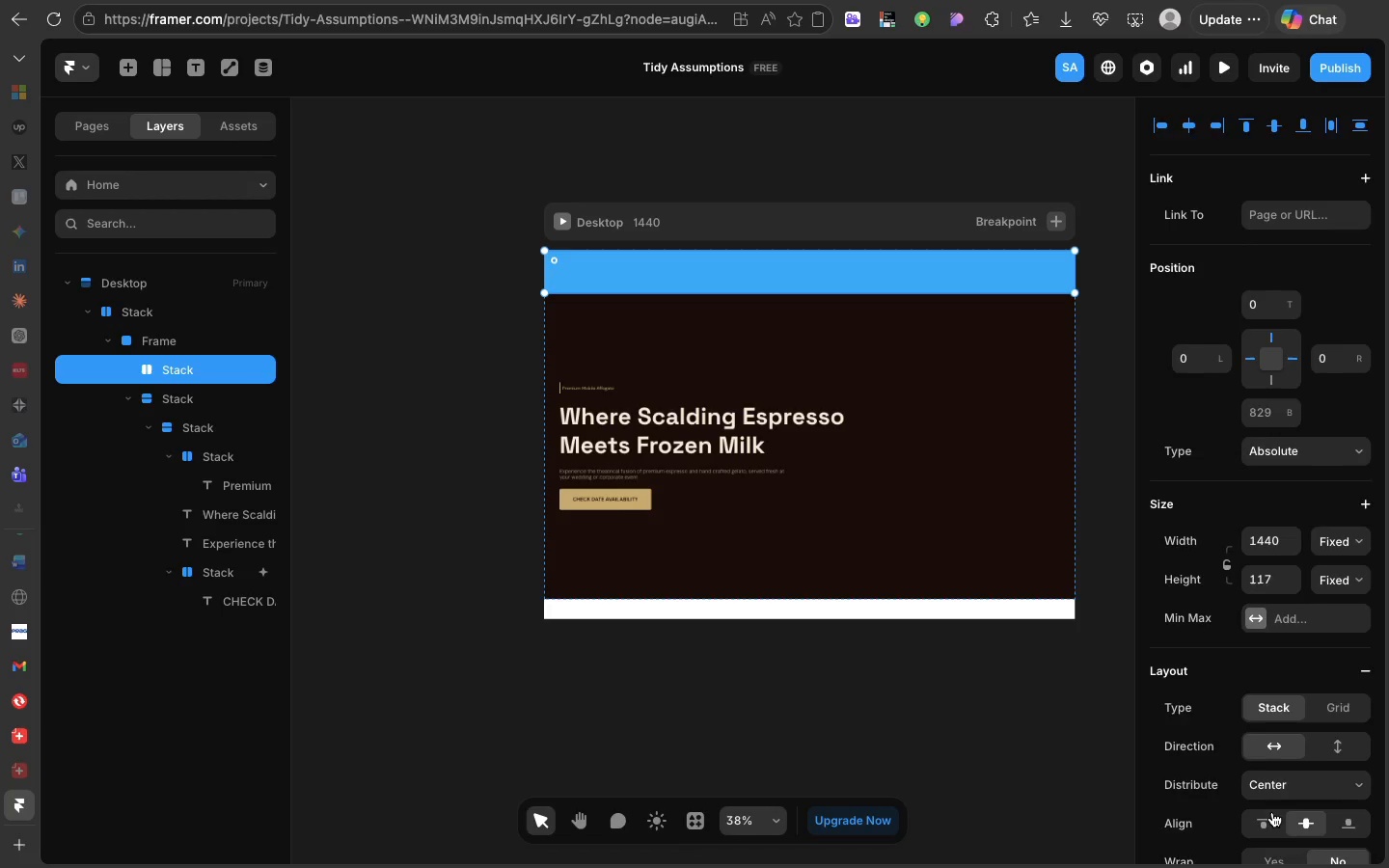 
scroll: coordinate [1281, 862], scroll_direction: down, amount: 39.0
 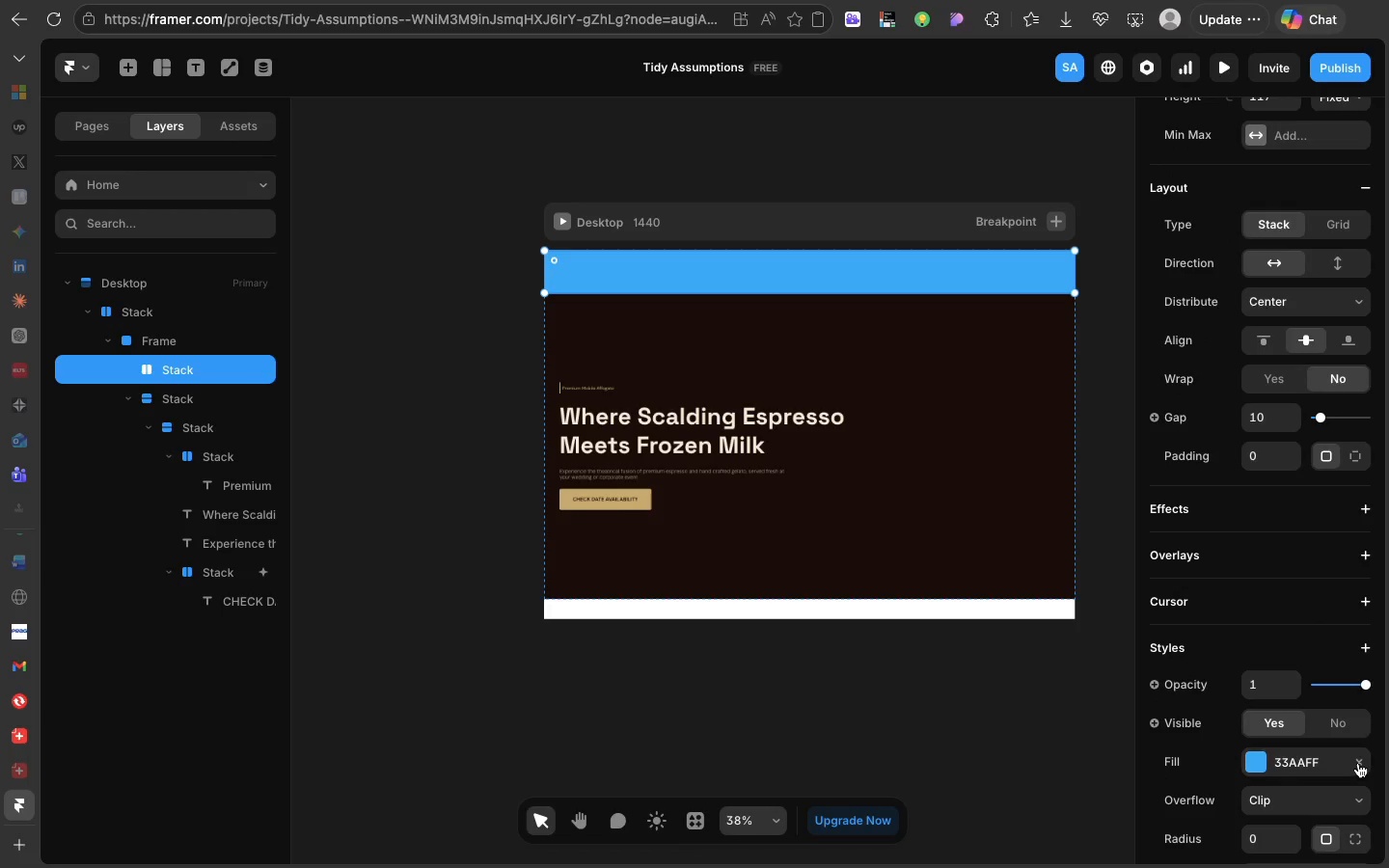 
left_click([1358, 763])
 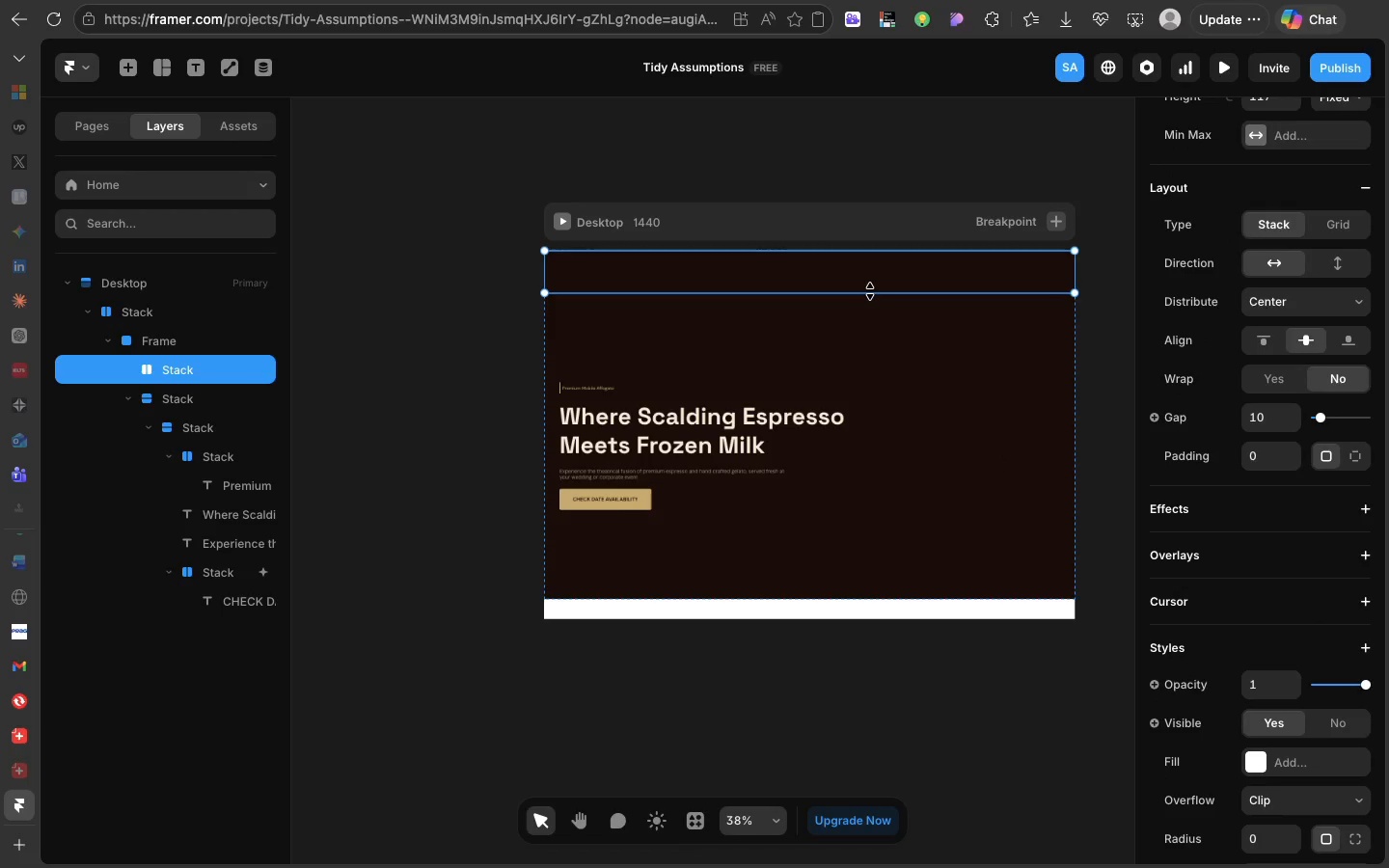 
key(T)
 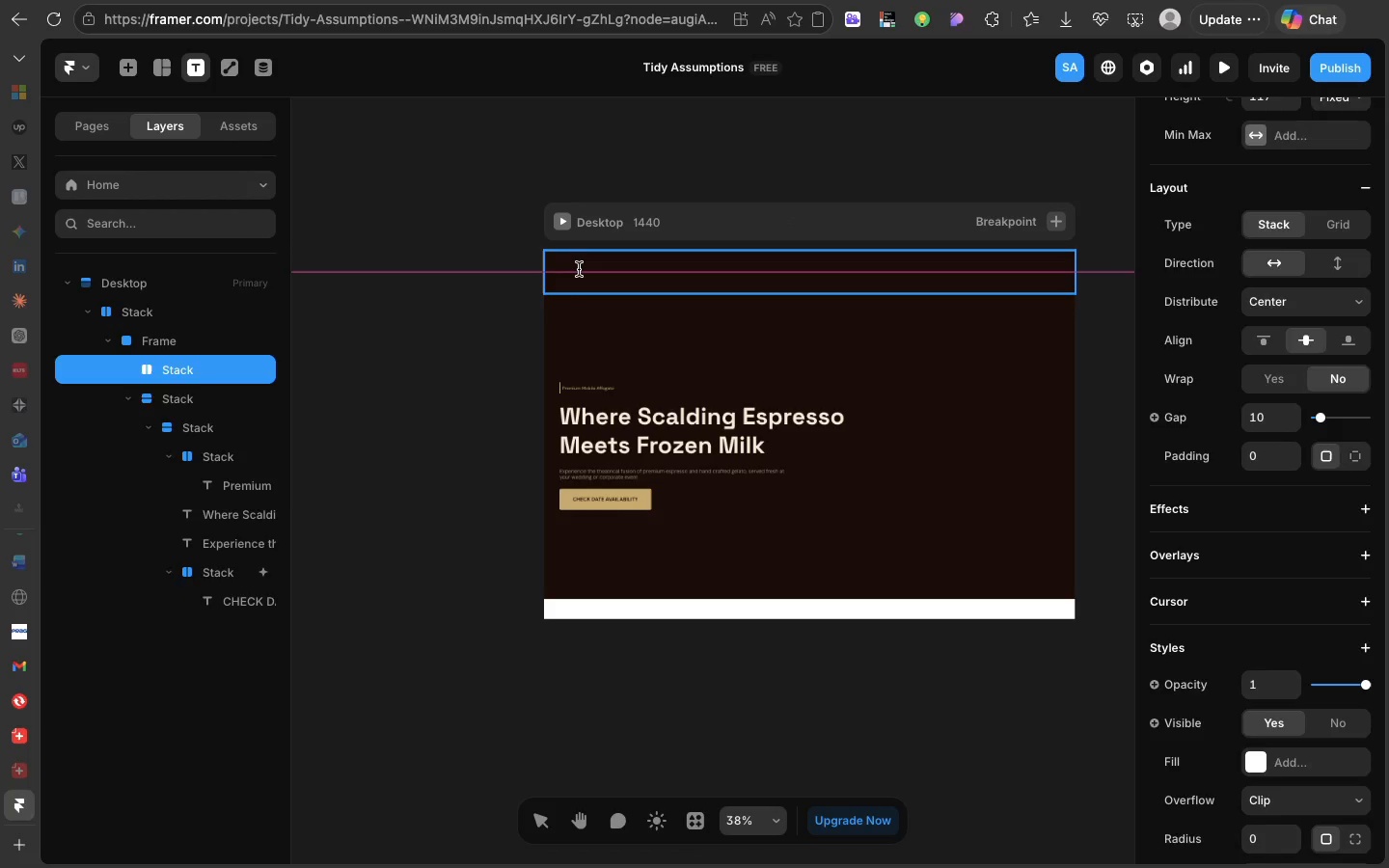 
left_click([579, 269])
 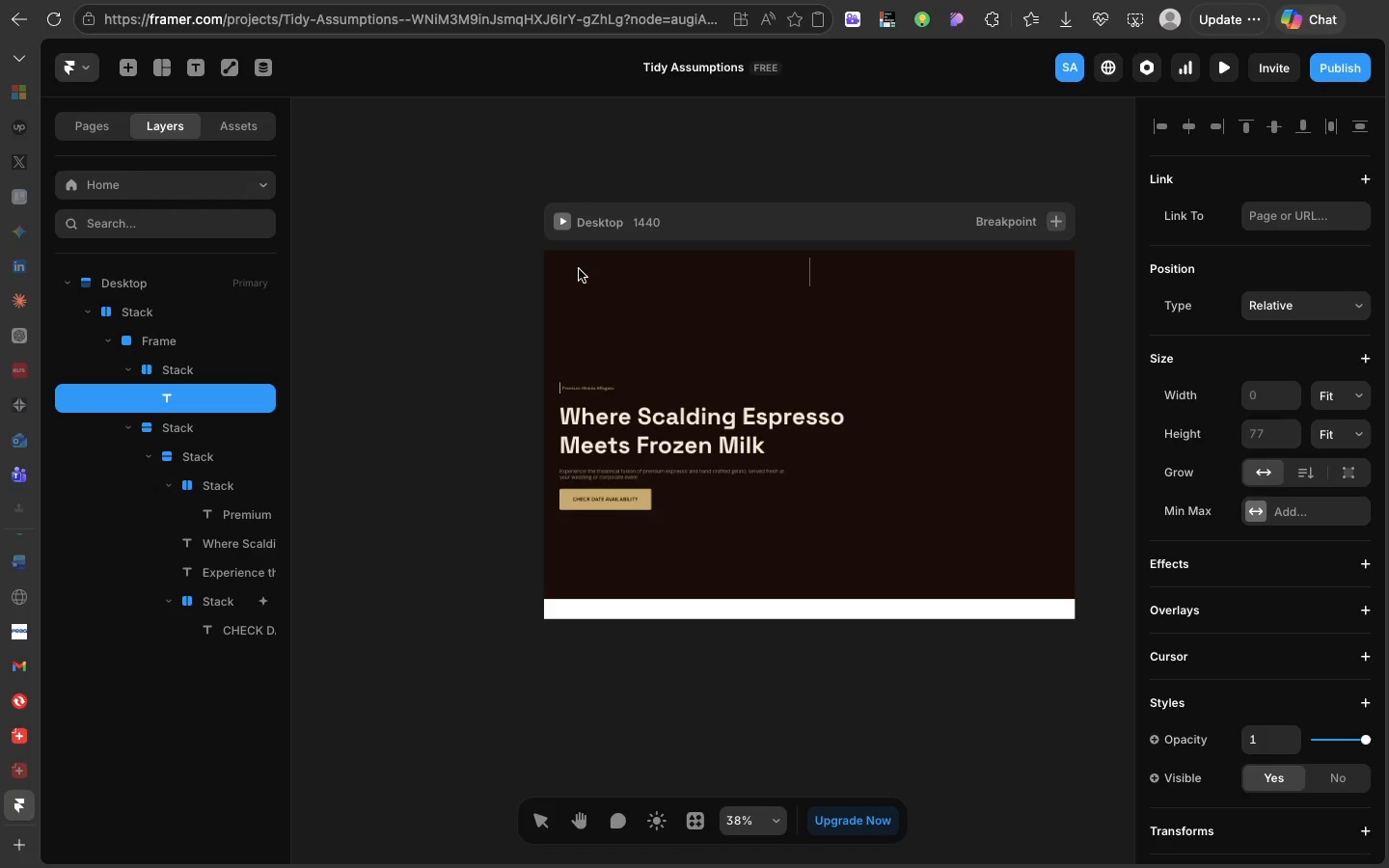 
wait(18.57)
 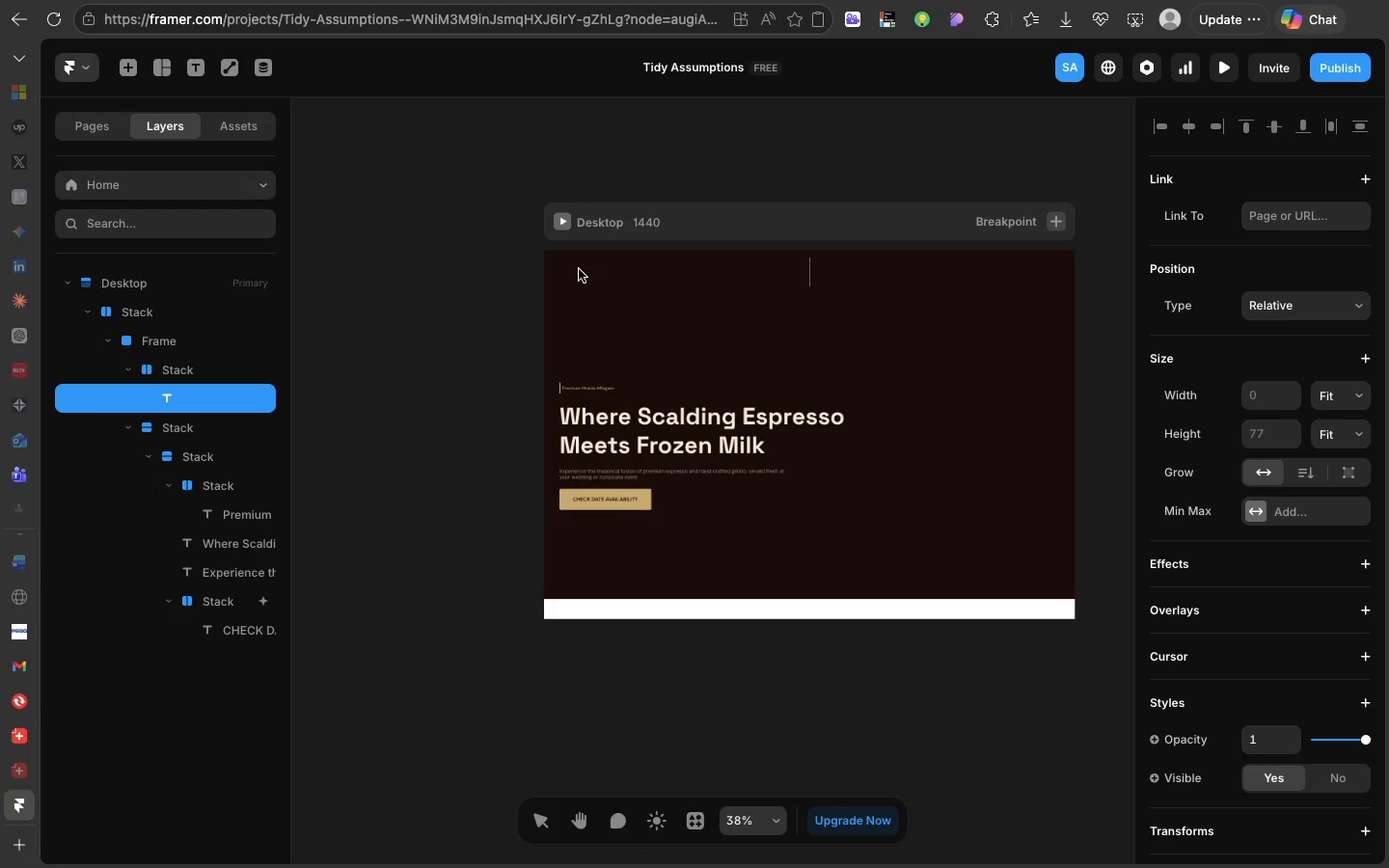 
type(Gr)
key(Backspace)
key(Backspace)
type(Grown )
key(Backspace)
key(Backspace)
key(Backspace)
key(Backspace)
key(Backspace)
key(Backspace)
type(DR)
key(Backspace)
type(rown *)
key(Backspace)
type(& DR)
key(Backspace)
type(rizzlr)
 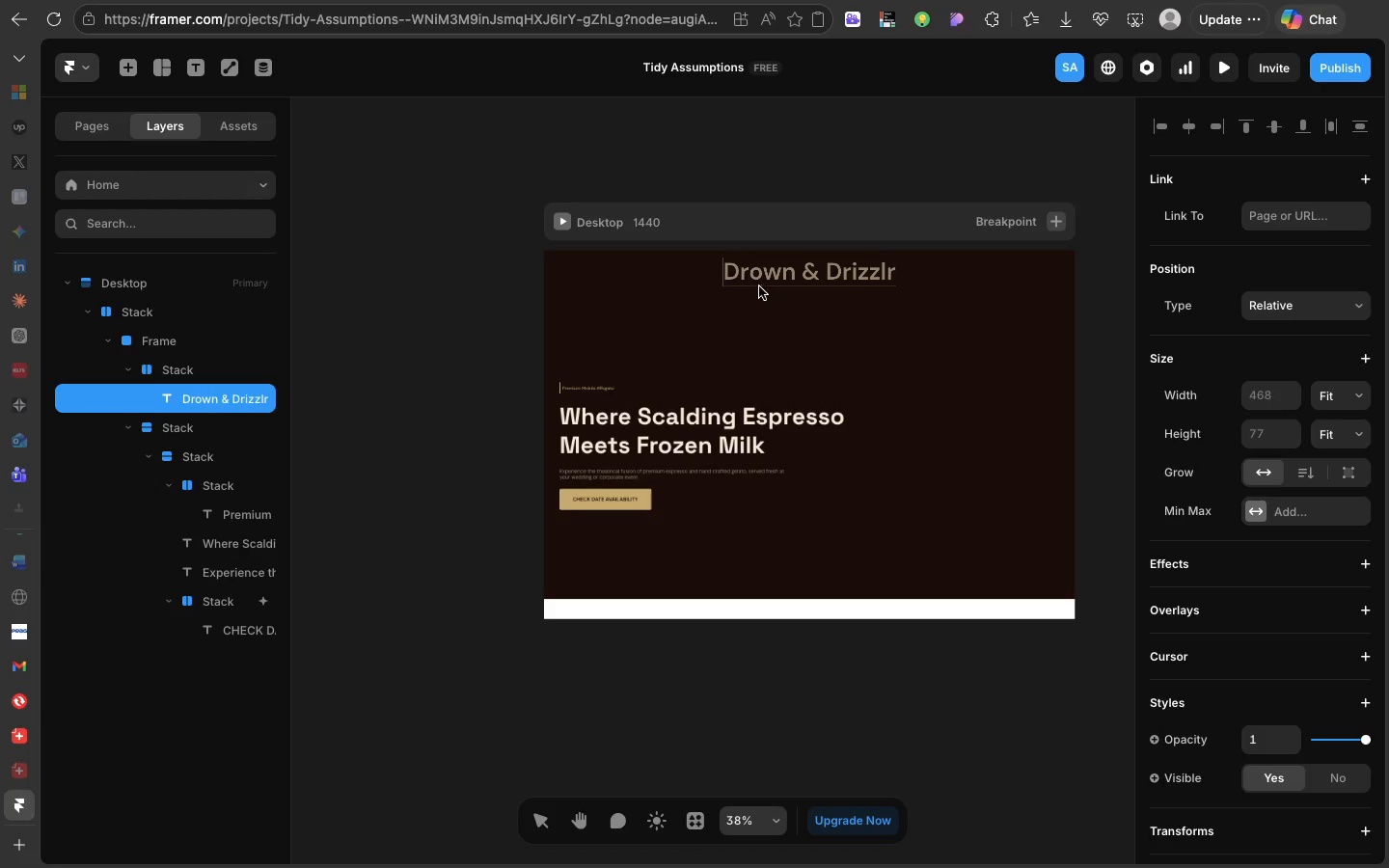 
key(Backspace)
 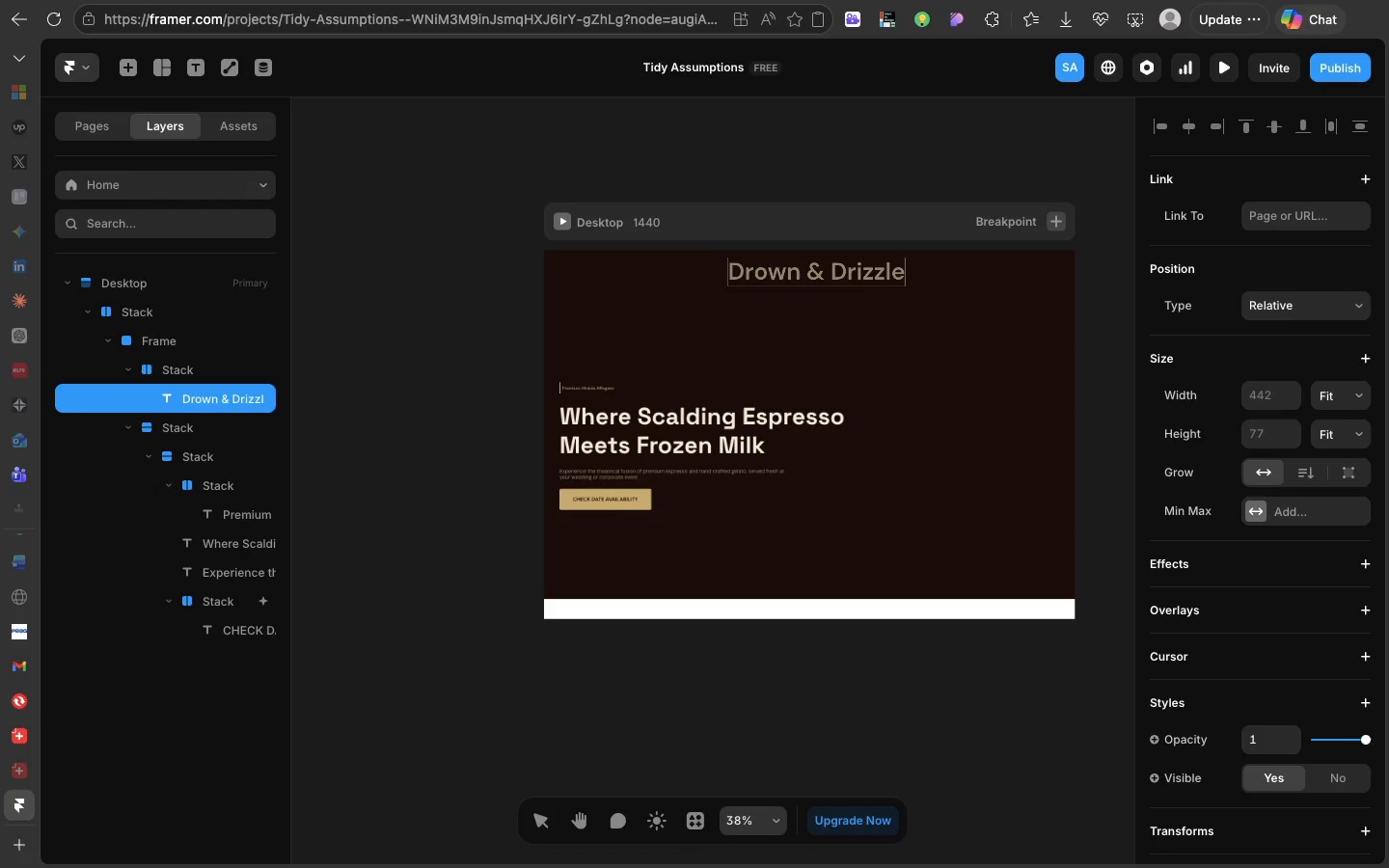 
key(E)
 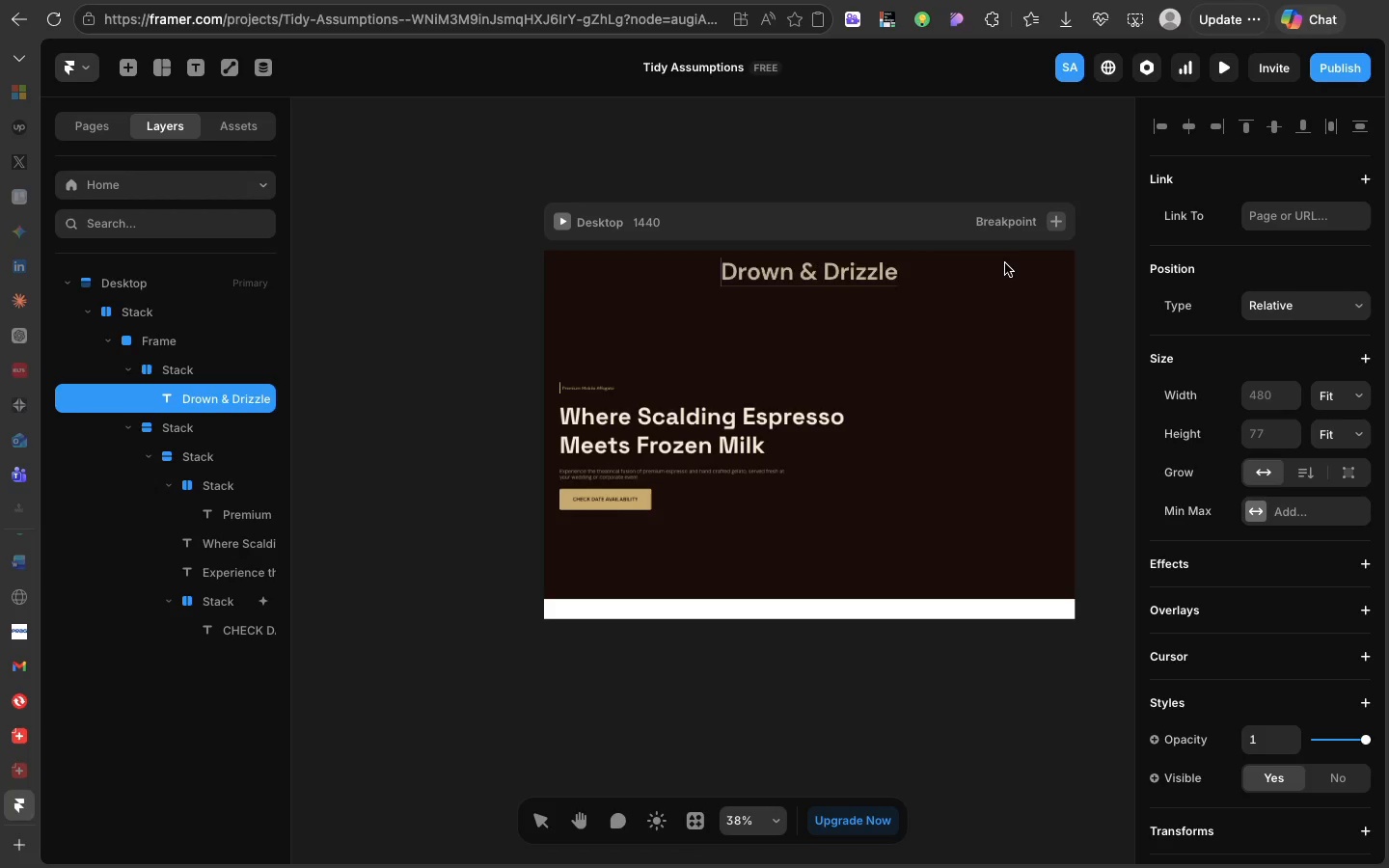 
left_click([1005, 263])
 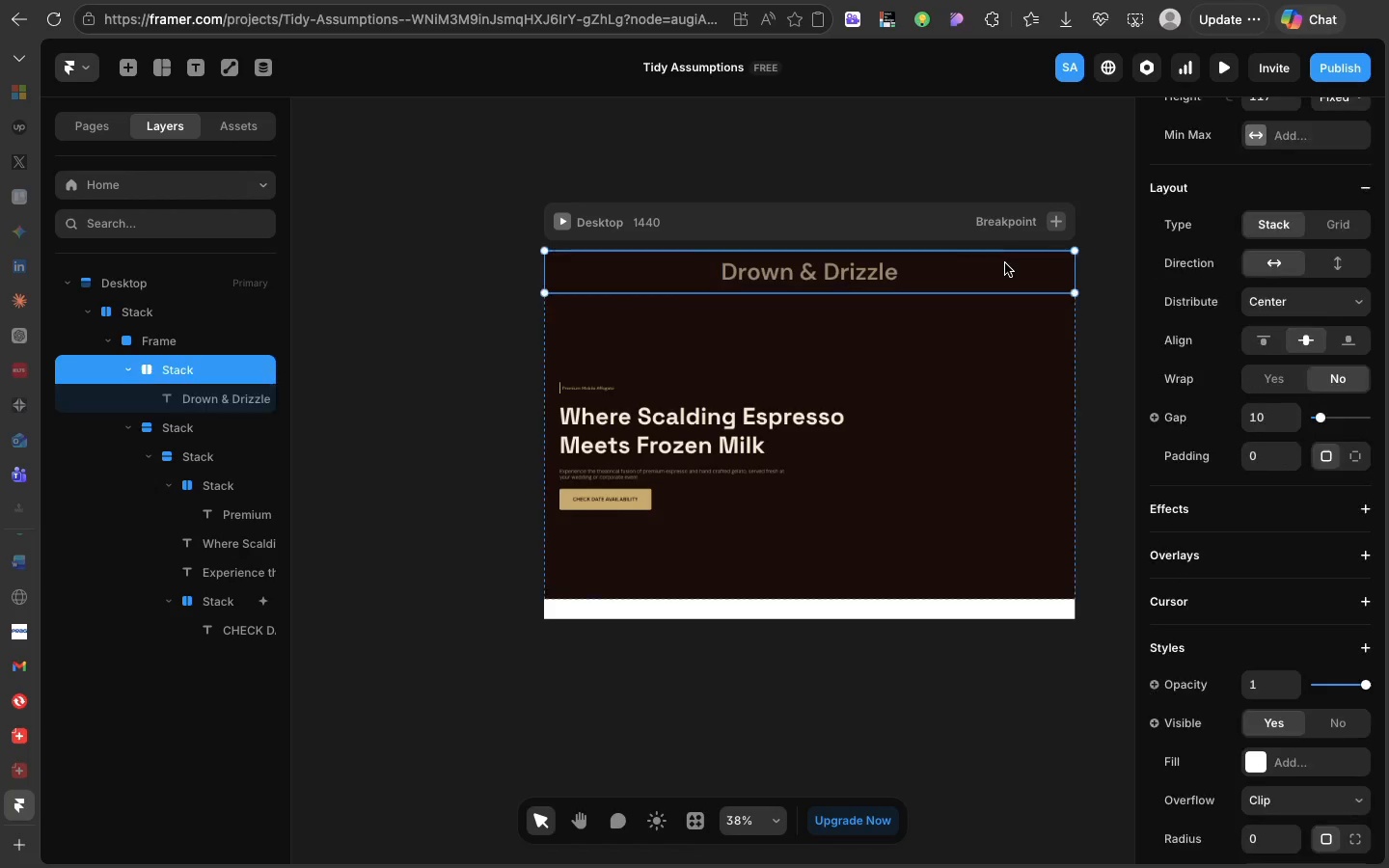 
left_click([1005, 263])
 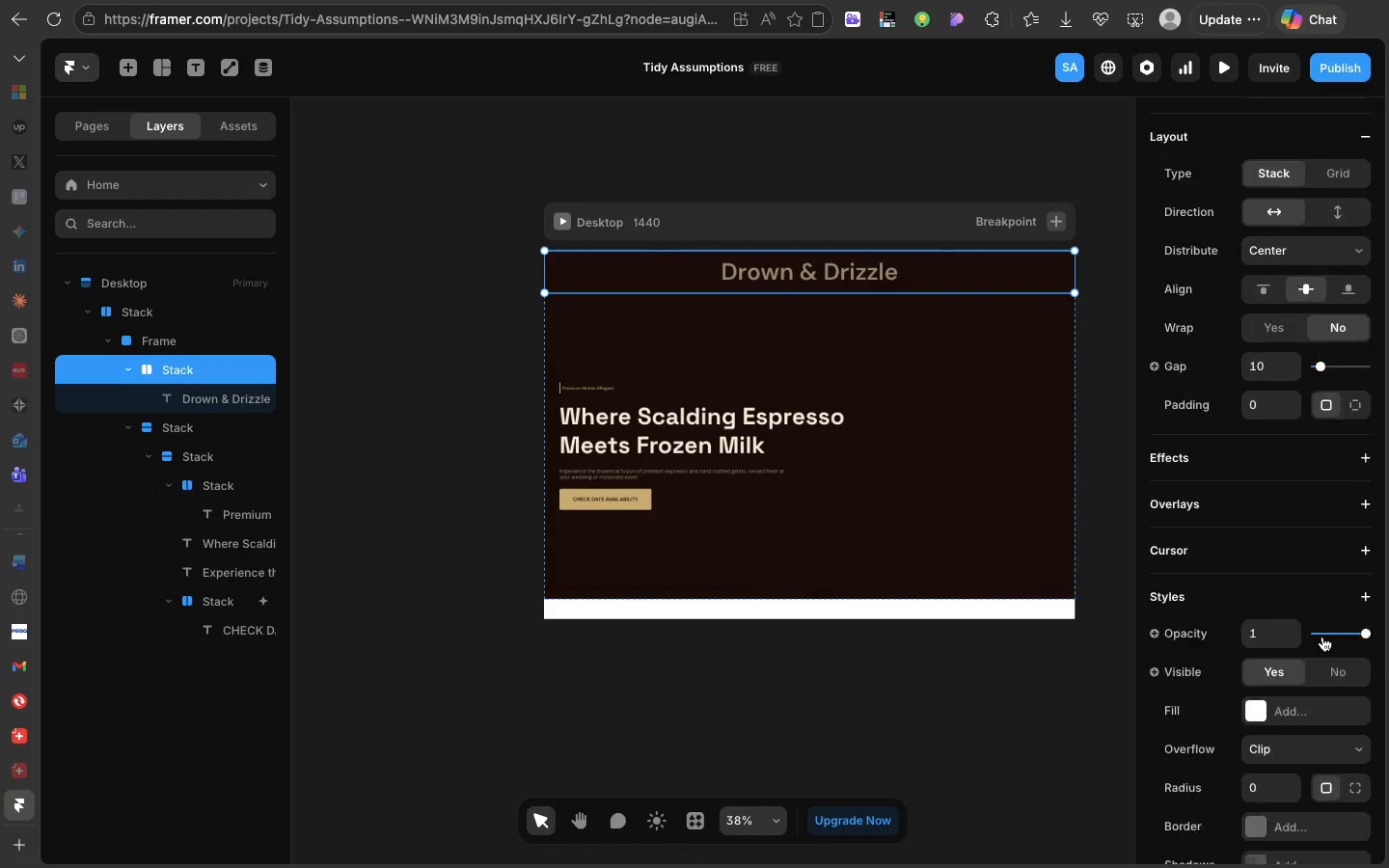 
scroll: coordinate [1322, 637], scroll_direction: down, amount: 83.0
 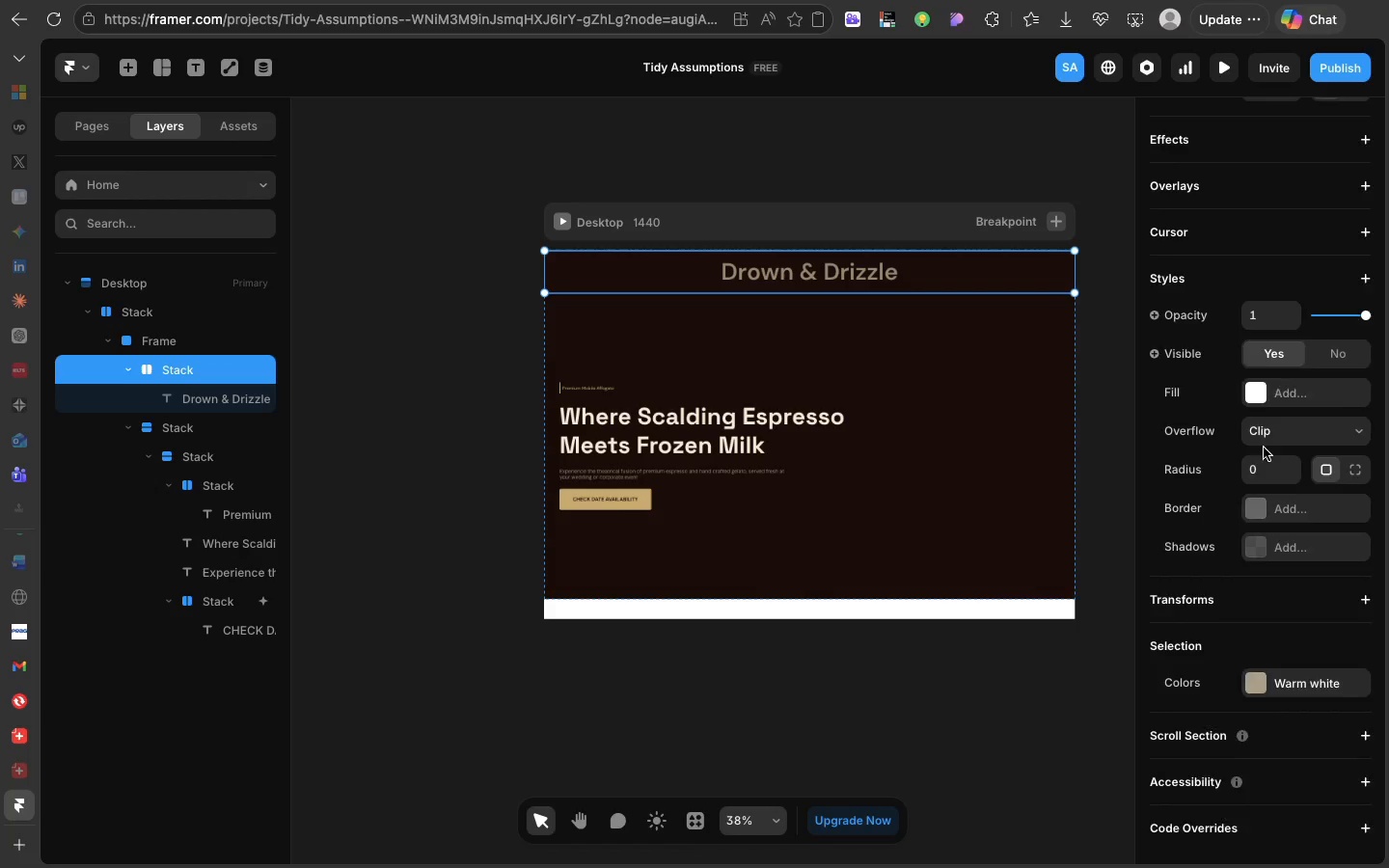 
scroll: coordinate [1264, 448], scroll_direction: up, amount: 36.0
 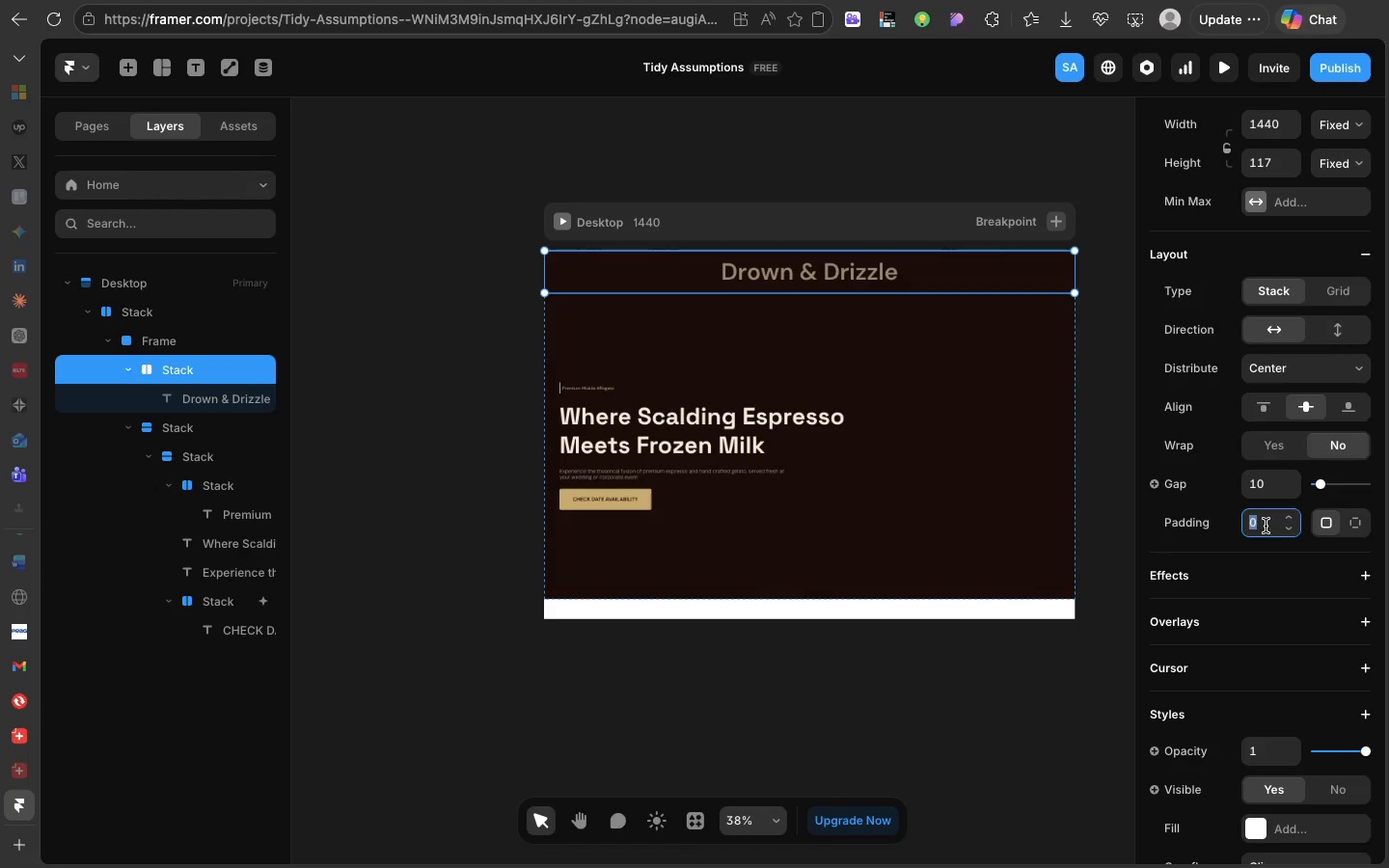 
left_click([1266, 526])
 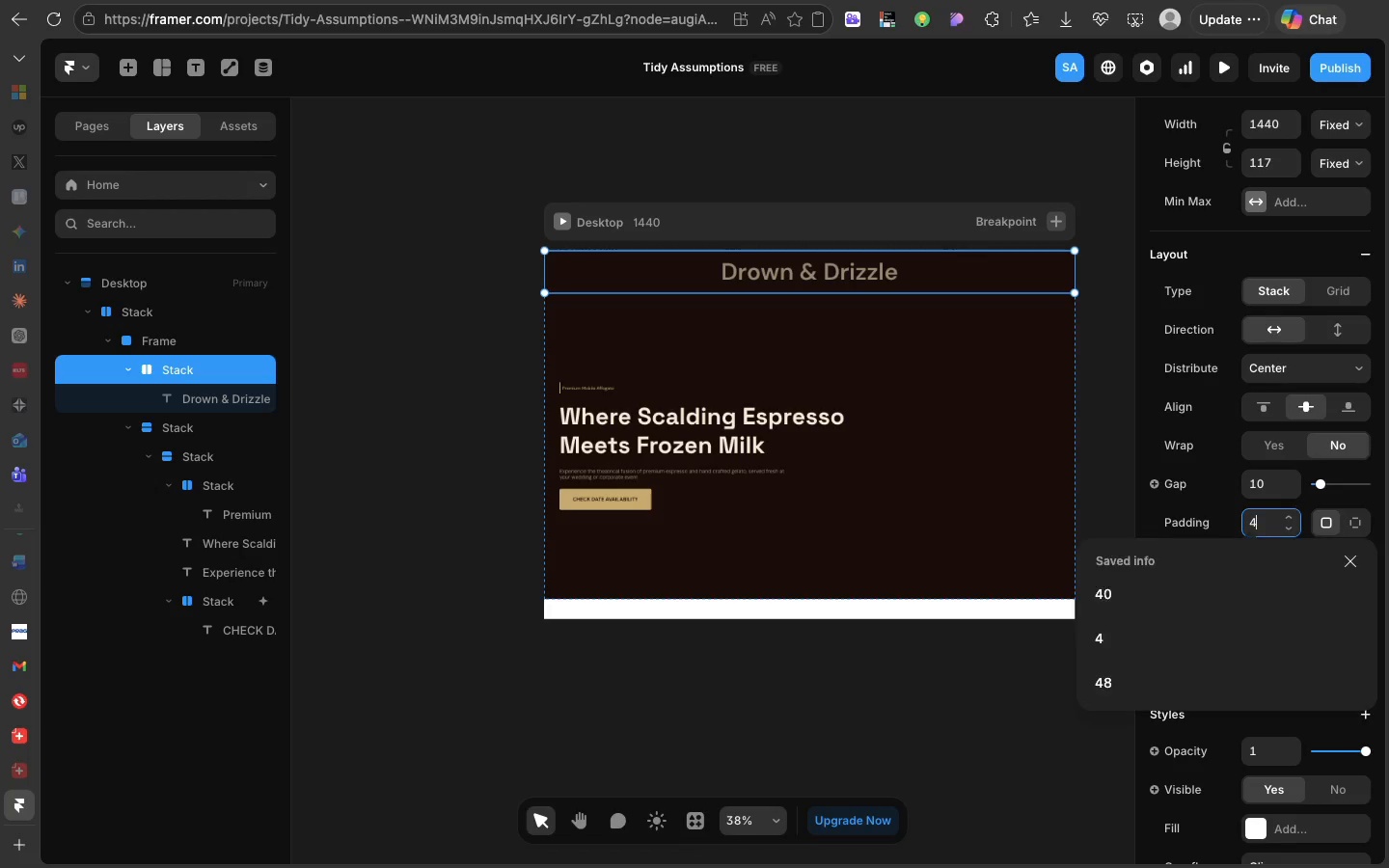 
type(40)
 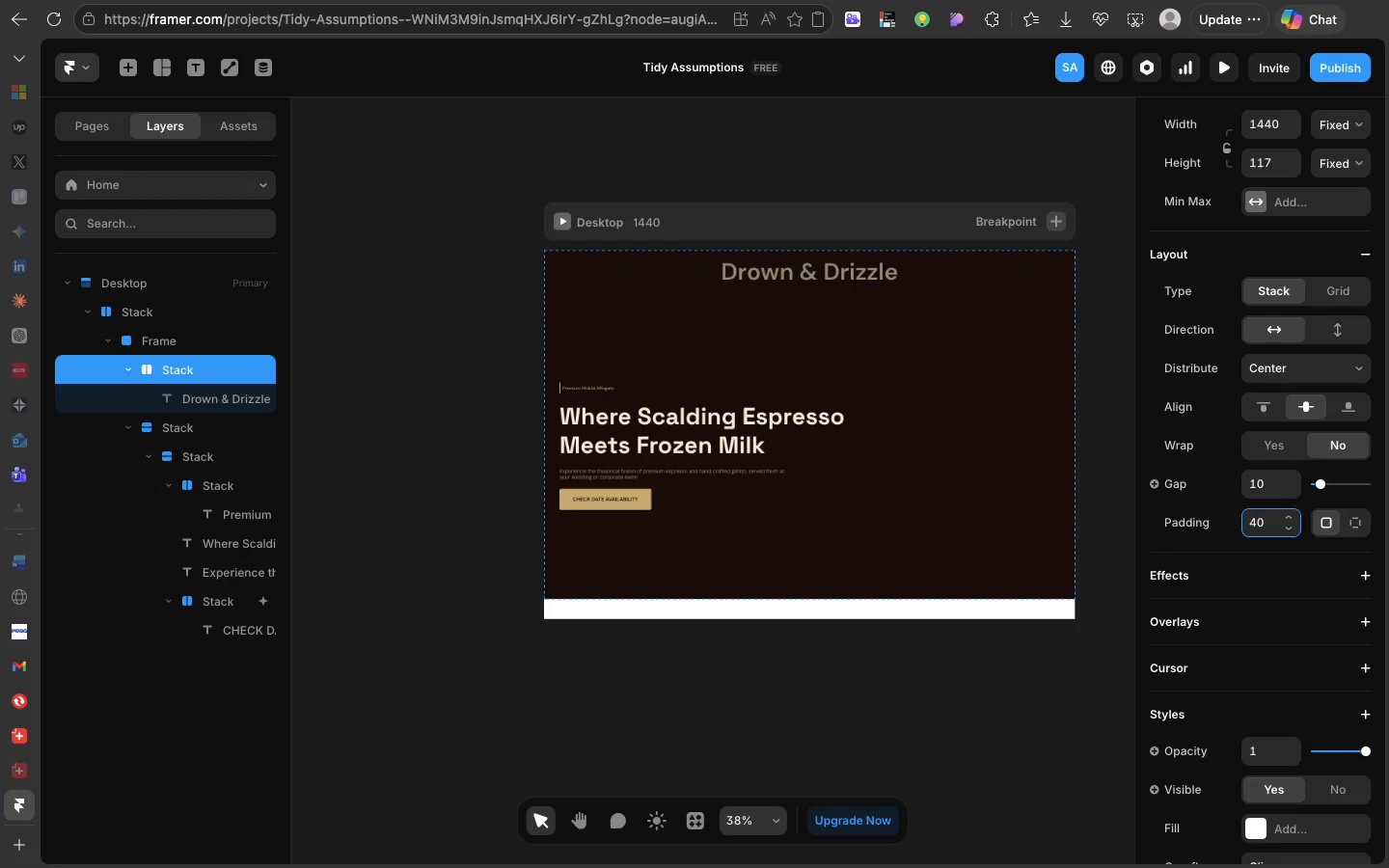 
key(Enter)
 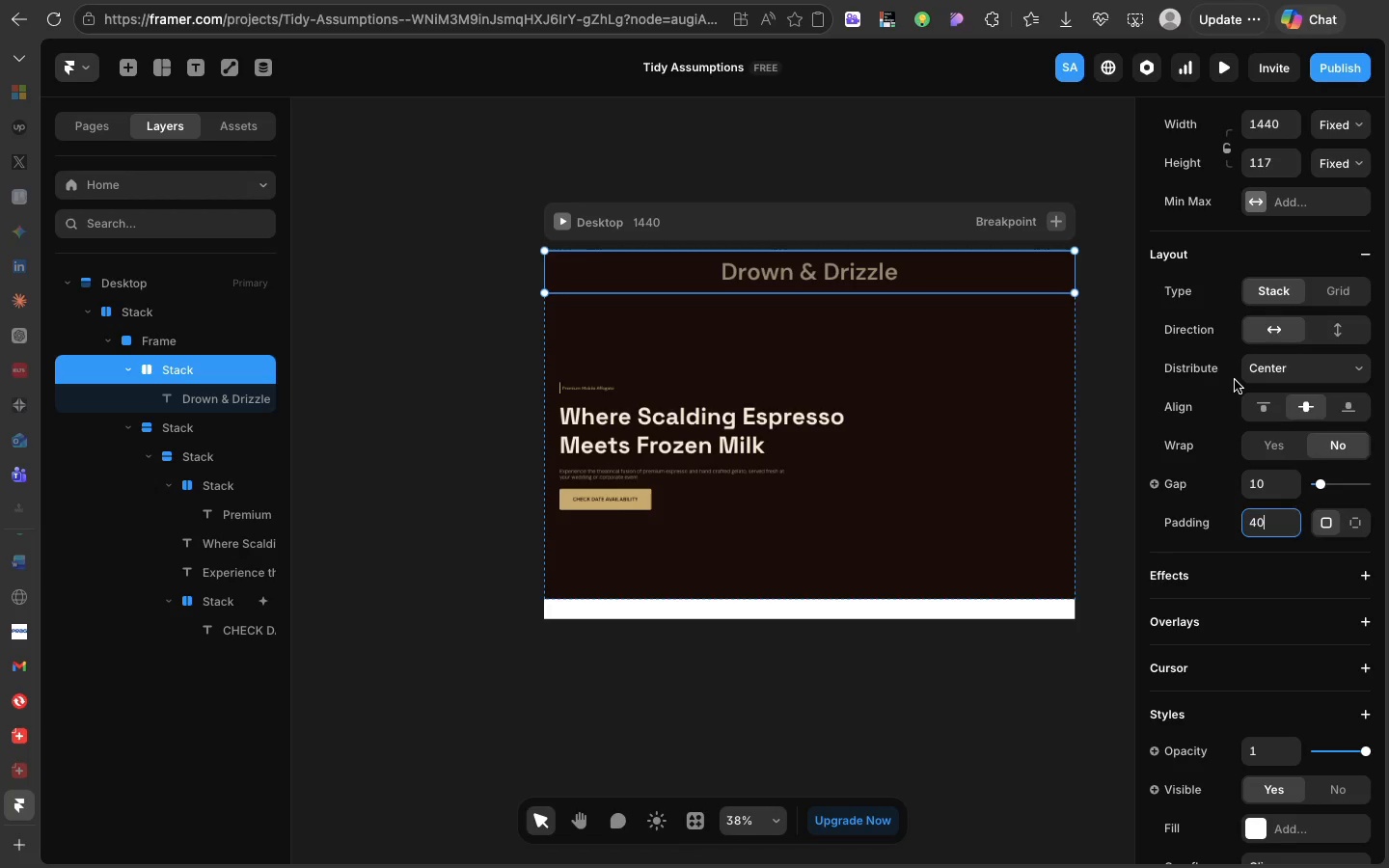 
left_click([1250, 382])
 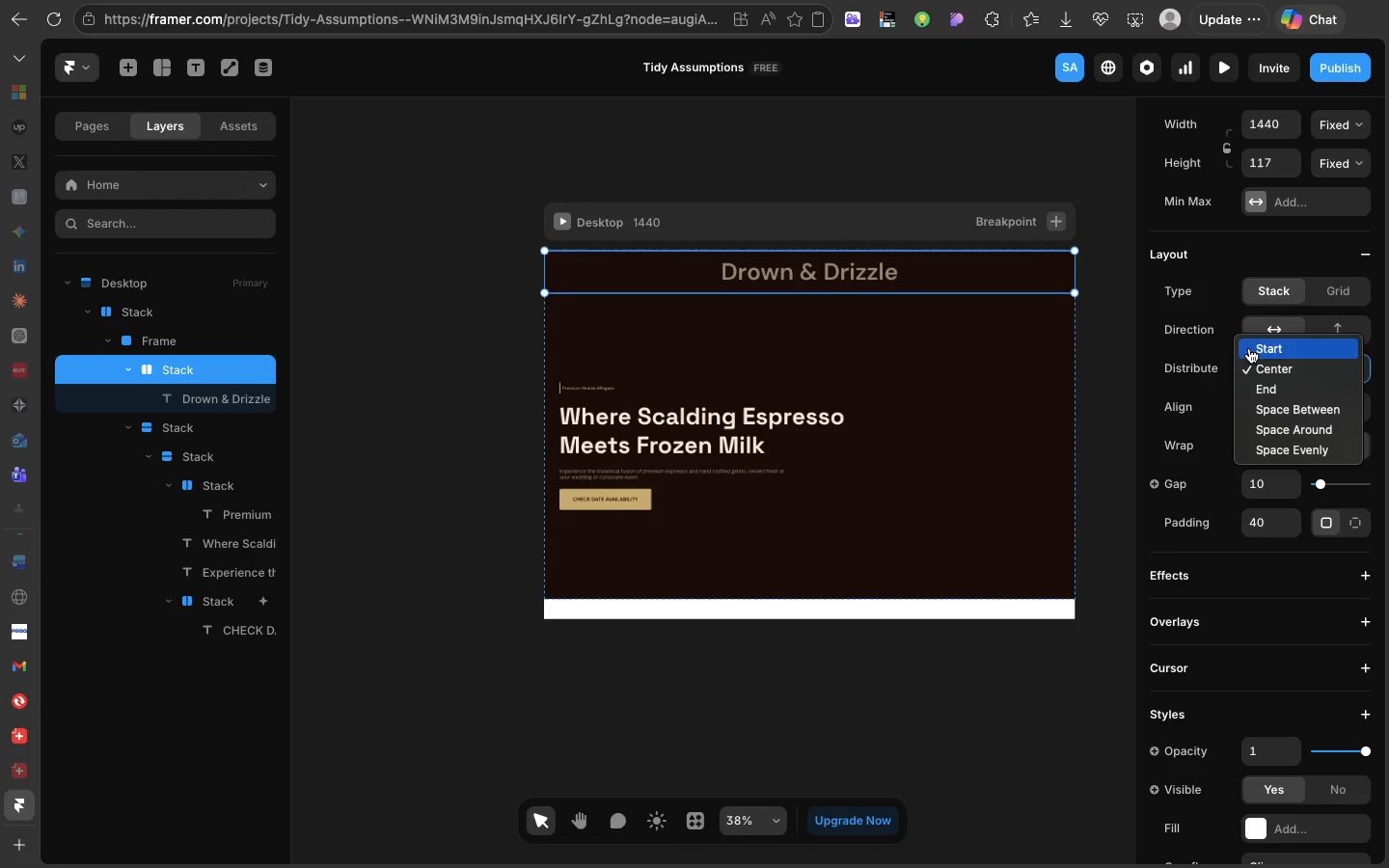 
left_click([1249, 348])
 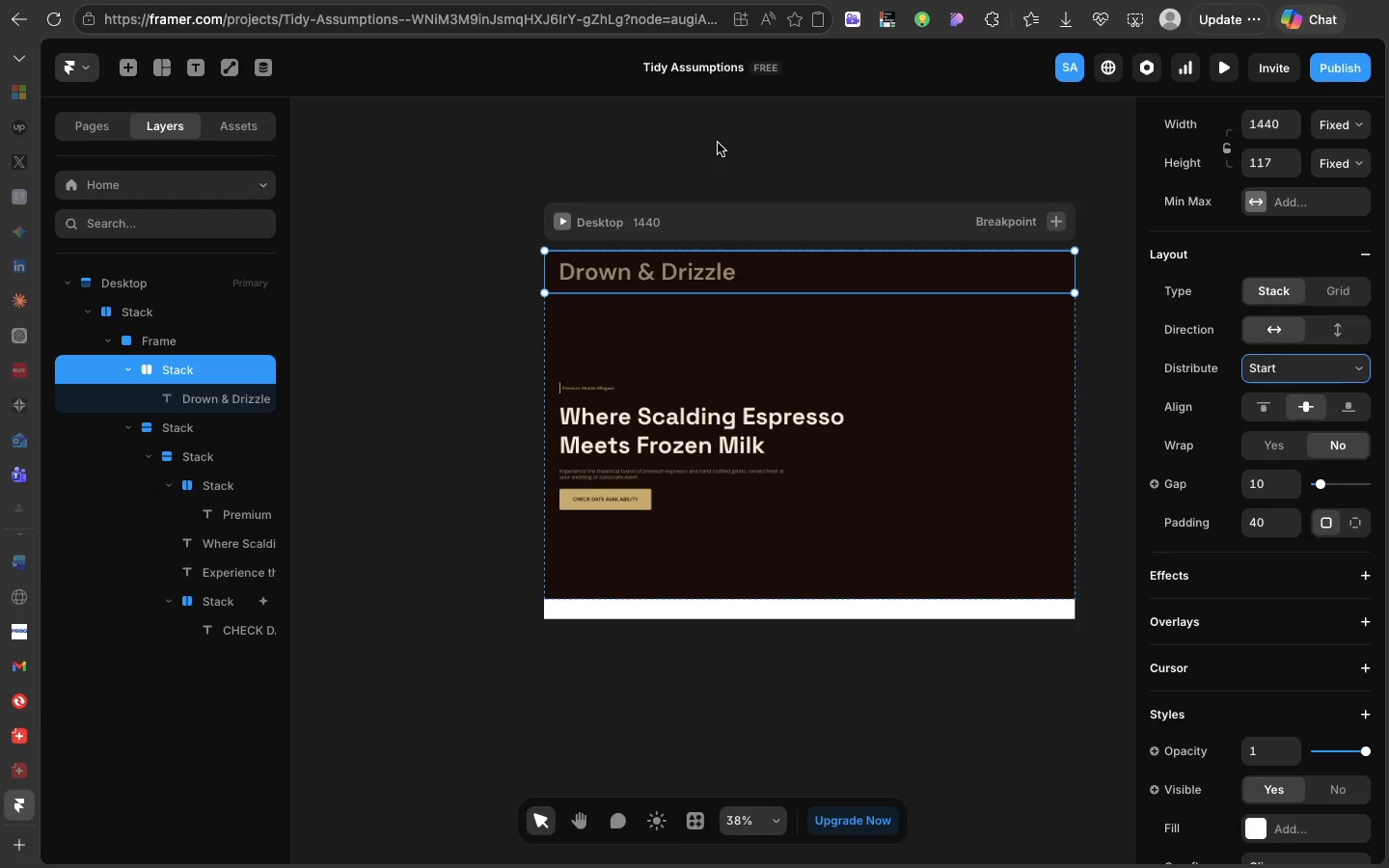 
wait(7.58)
 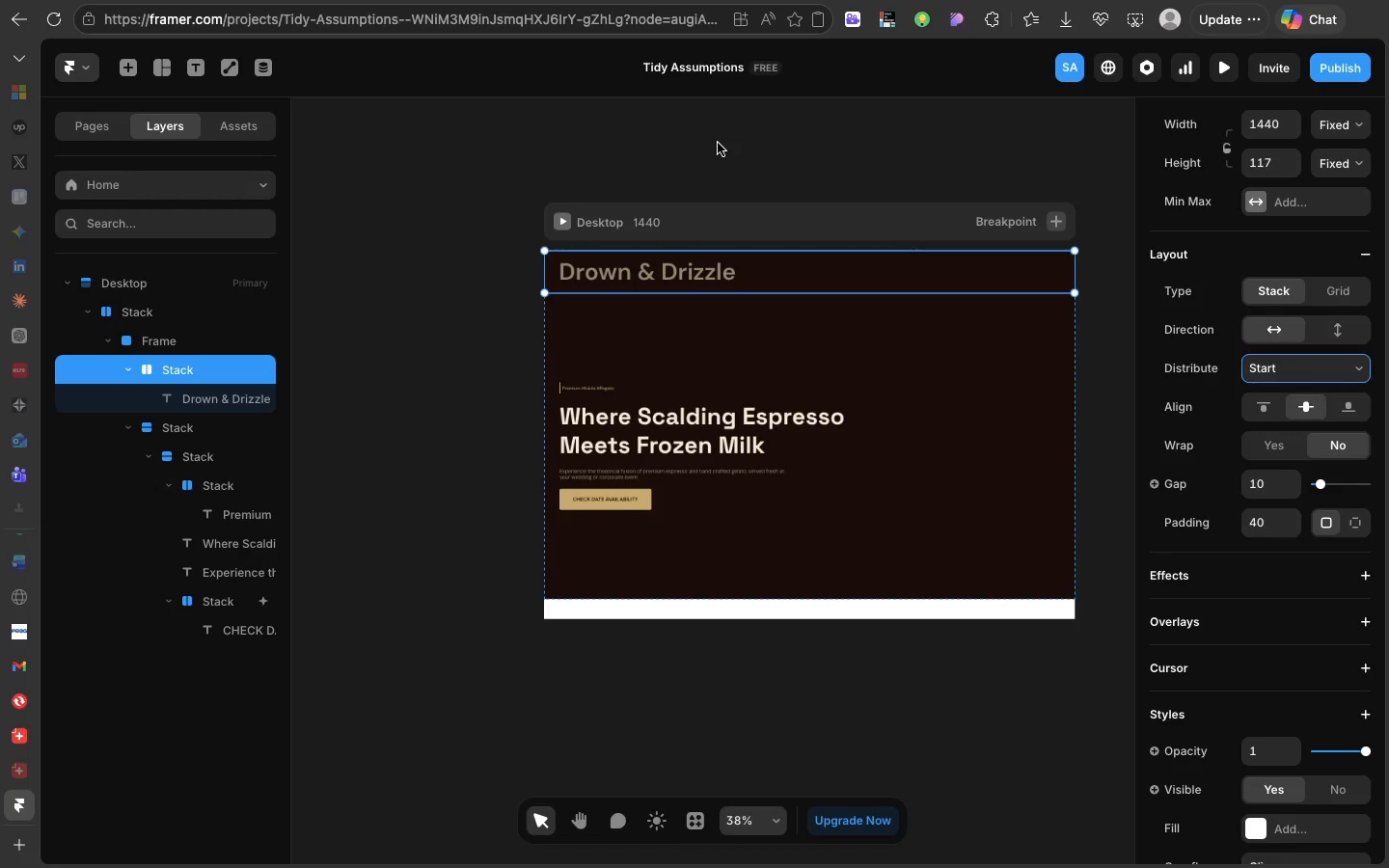 
scroll: coordinate [718, 143], scroll_direction: up, amount: 2.0
 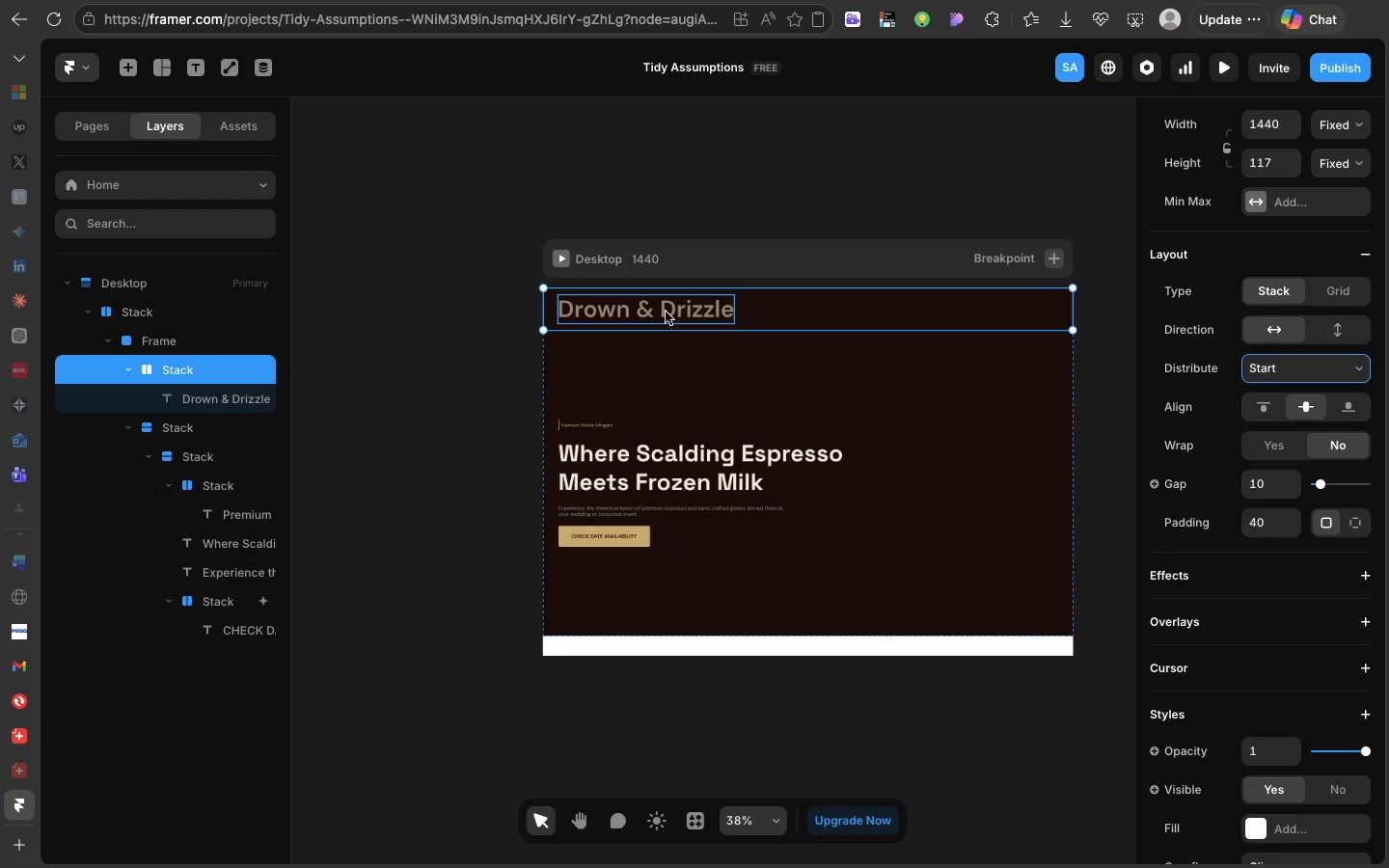 
left_click([666, 312])
 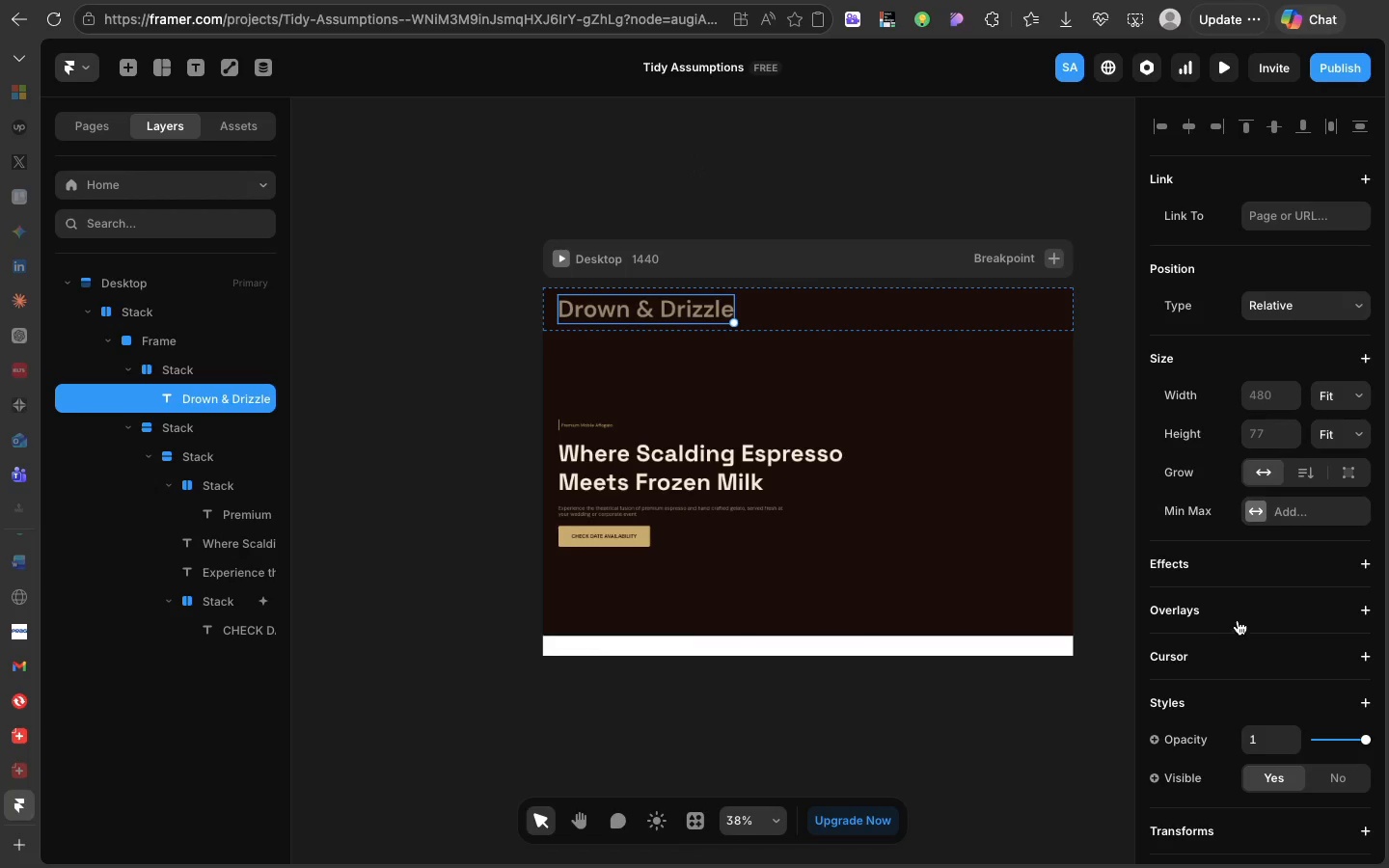 
scroll: coordinate [1248, 657], scroll_direction: down, amount: 36.0
 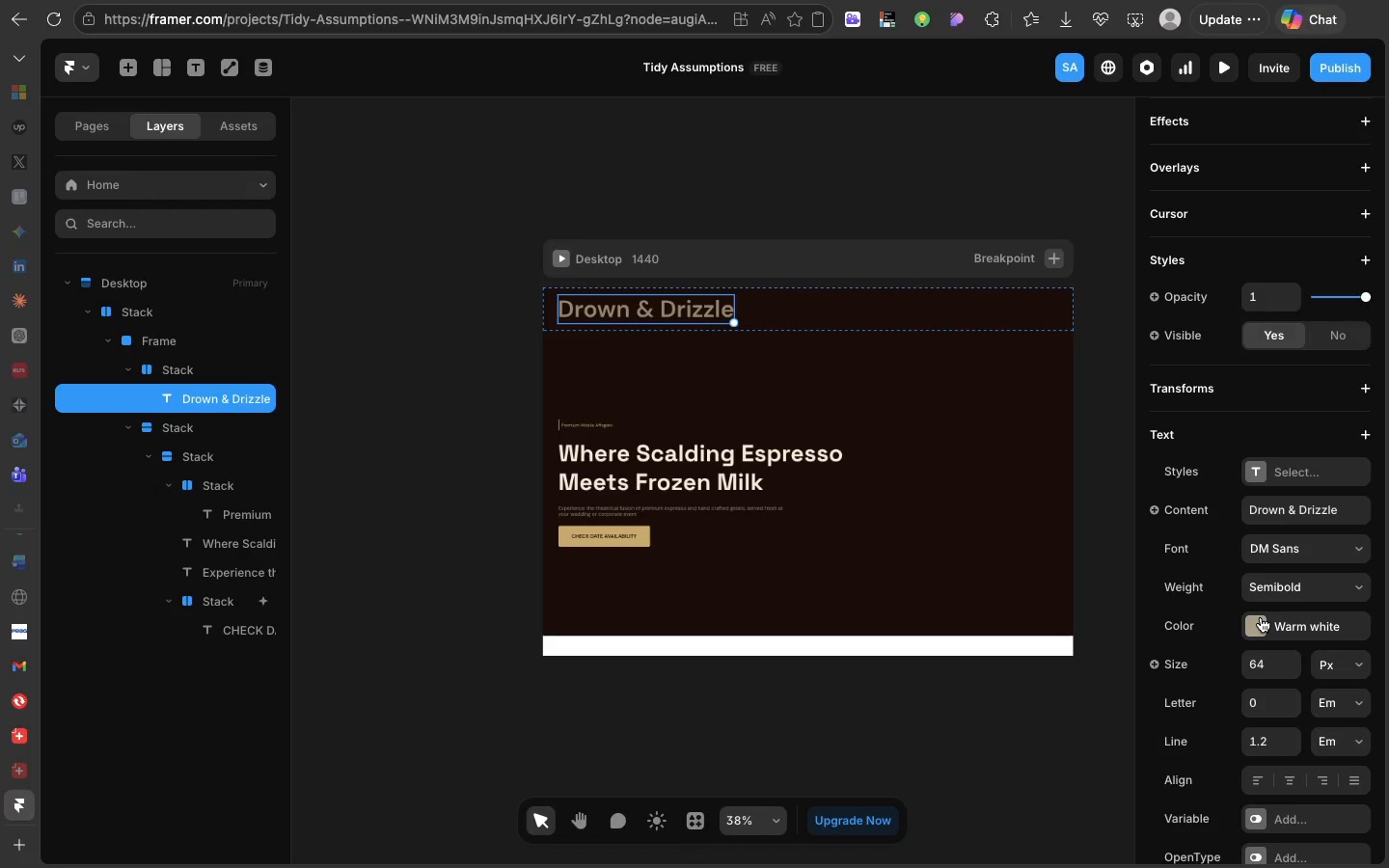 
left_click([1261, 617])
 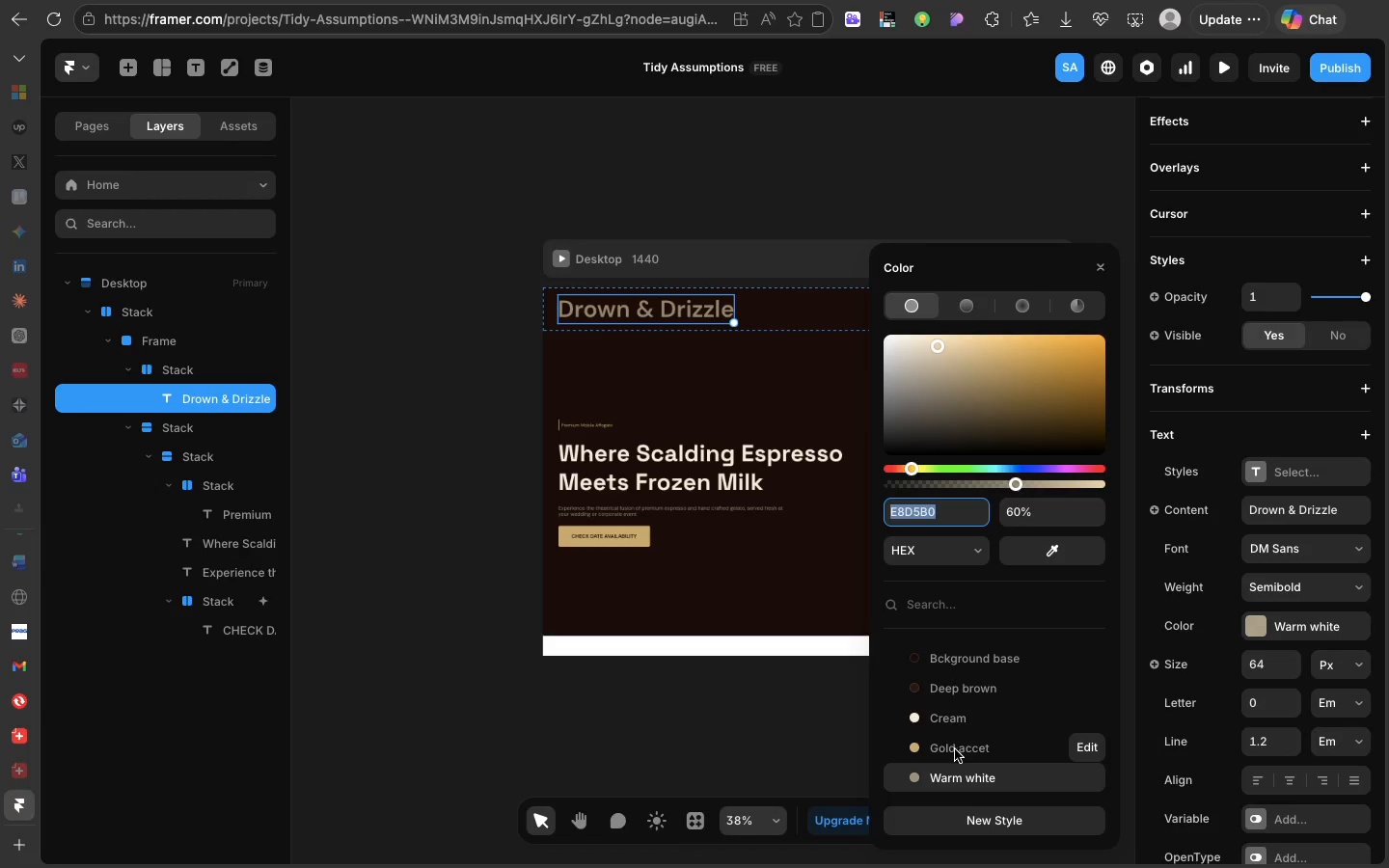 
left_click([957, 751])
 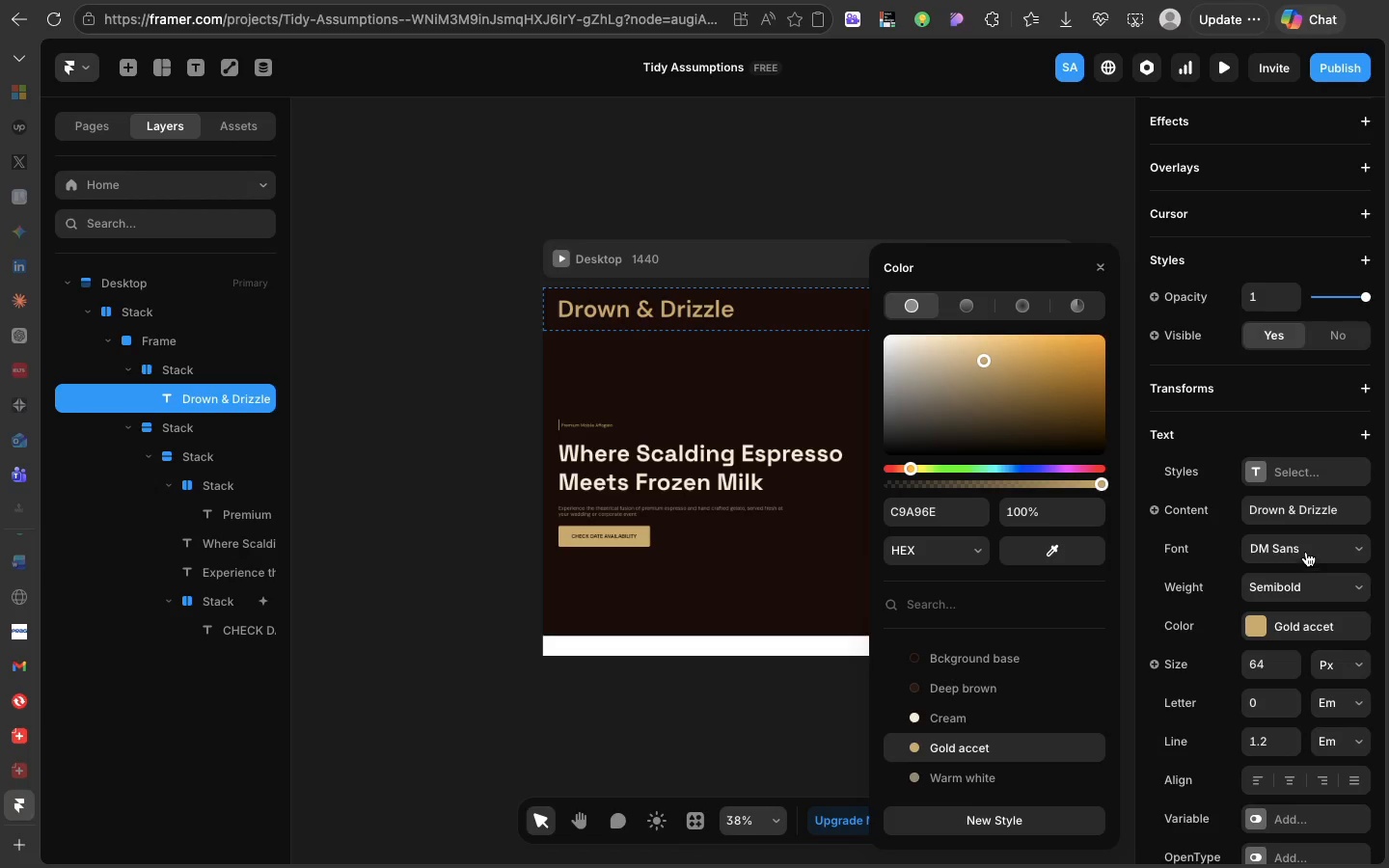 
left_click([1304, 551])
 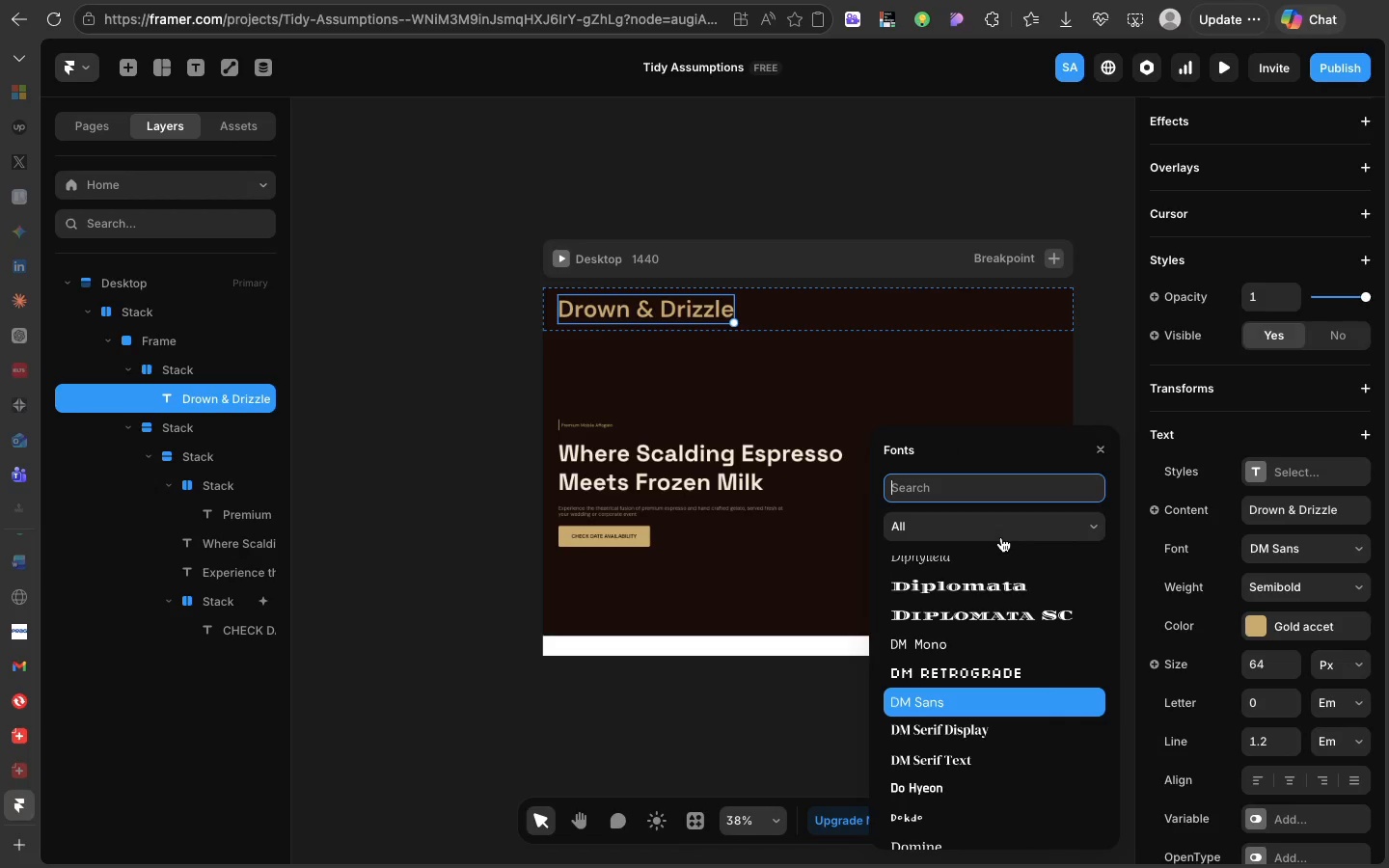 
type(space)
 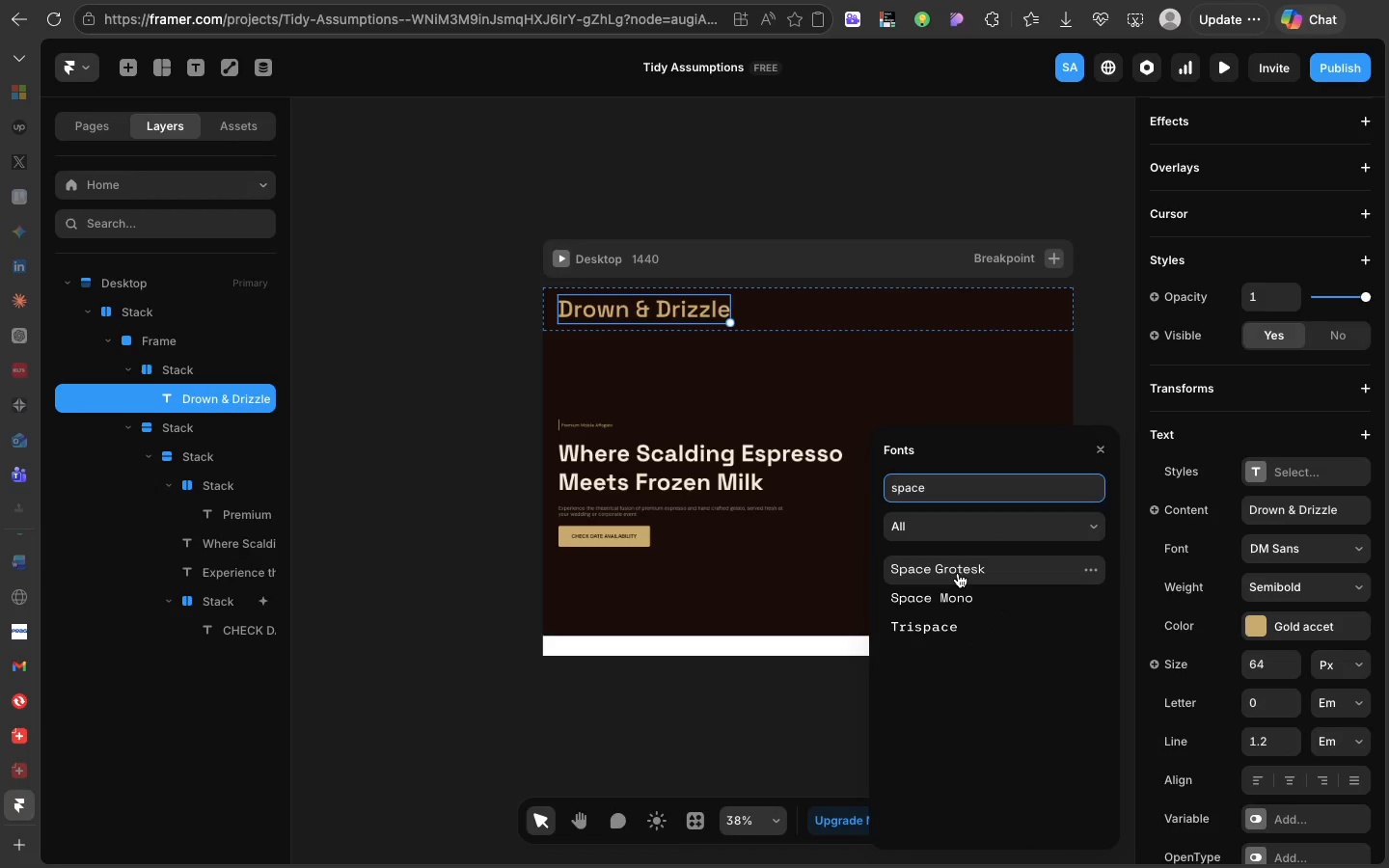 
left_click([958, 573])
 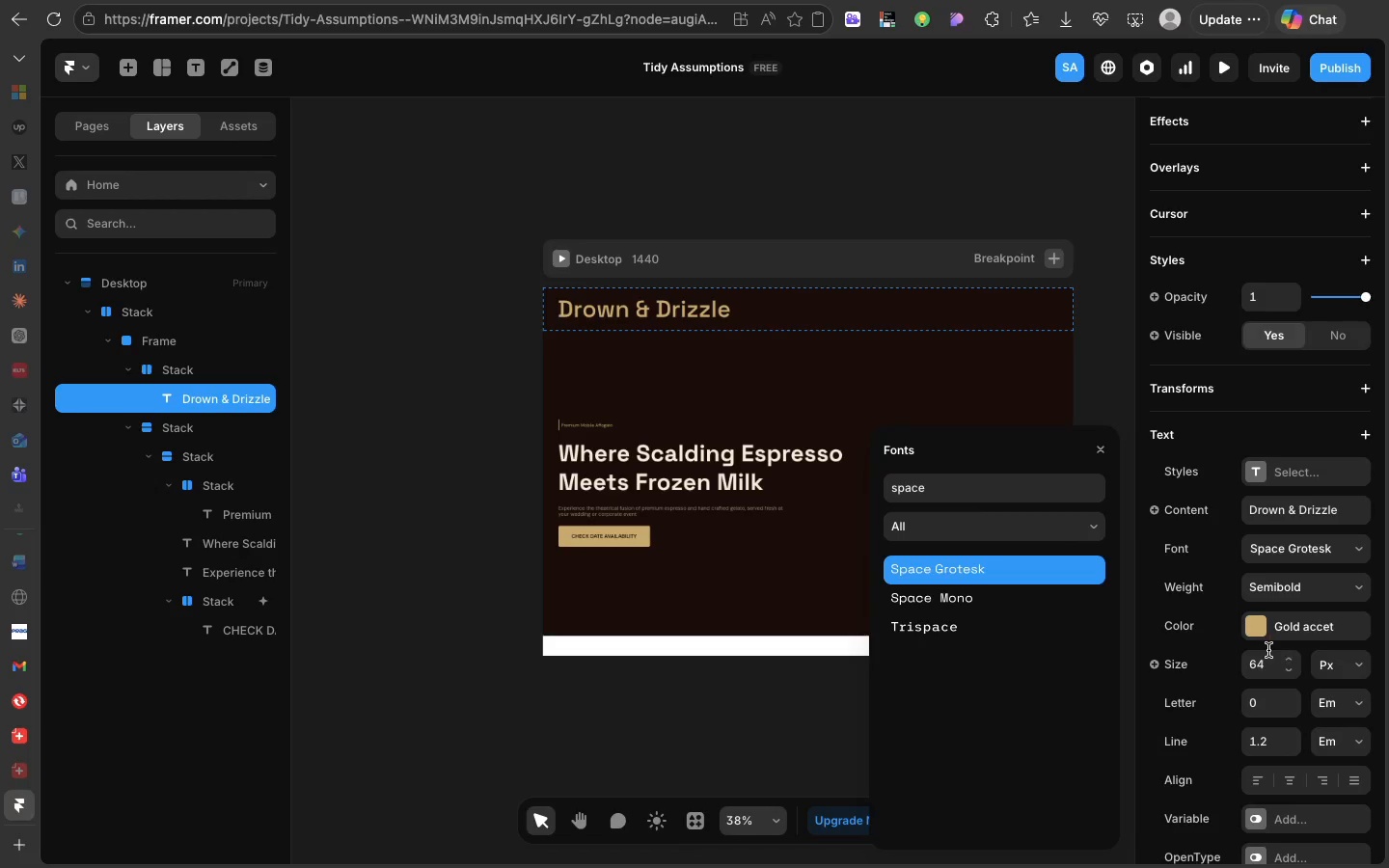 
left_click([1268, 650])
 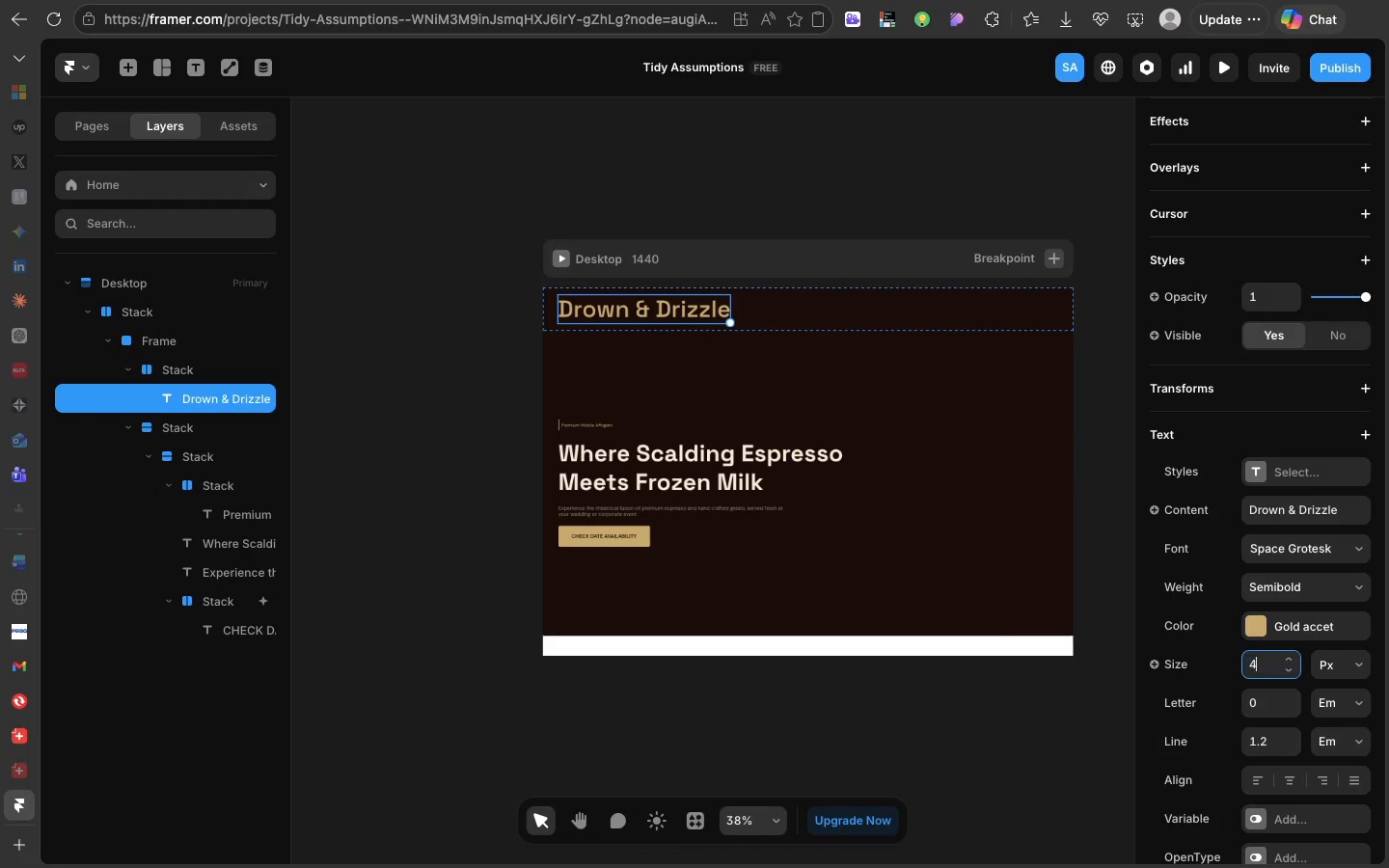 
type(40)
 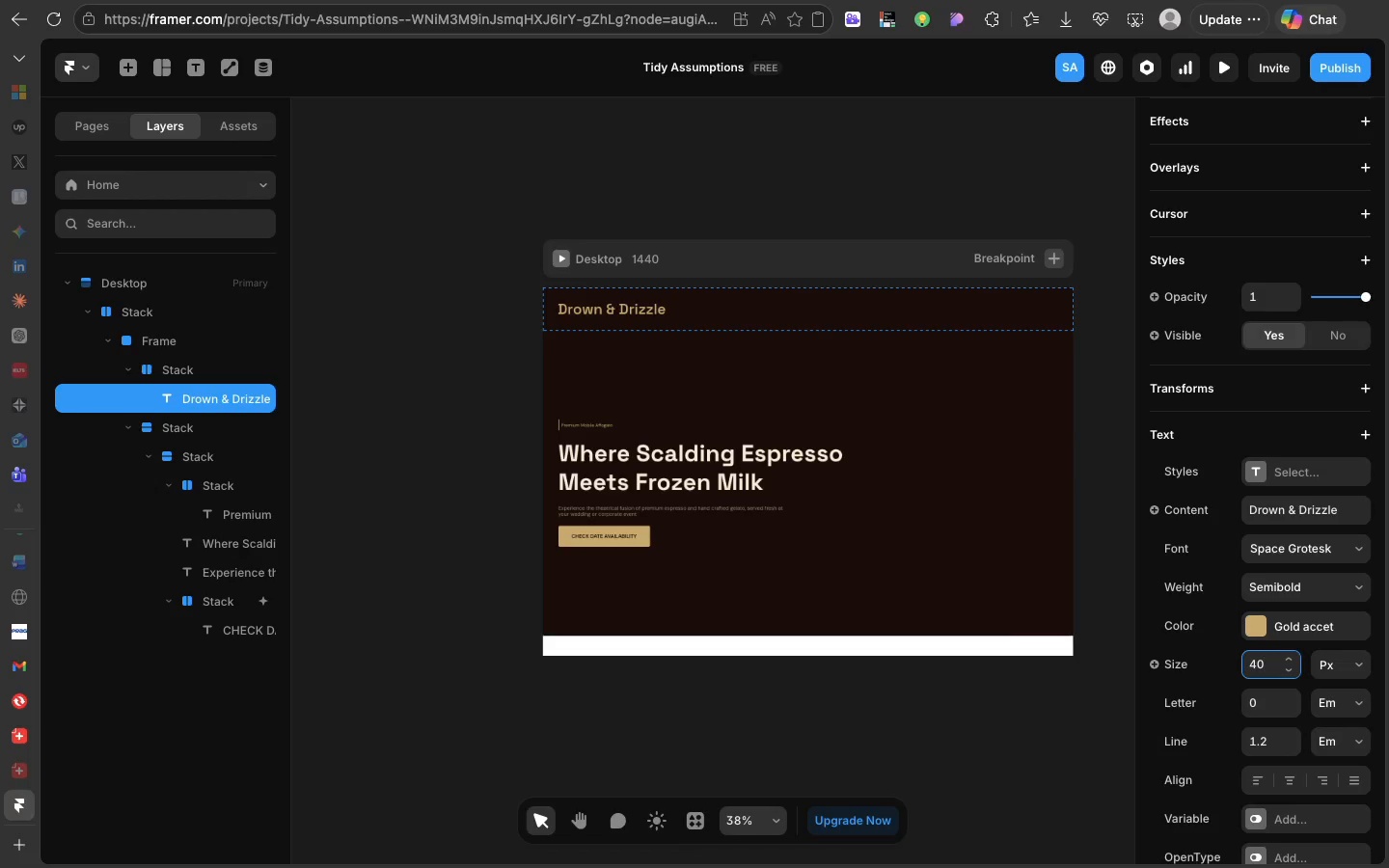 
key(Enter)
 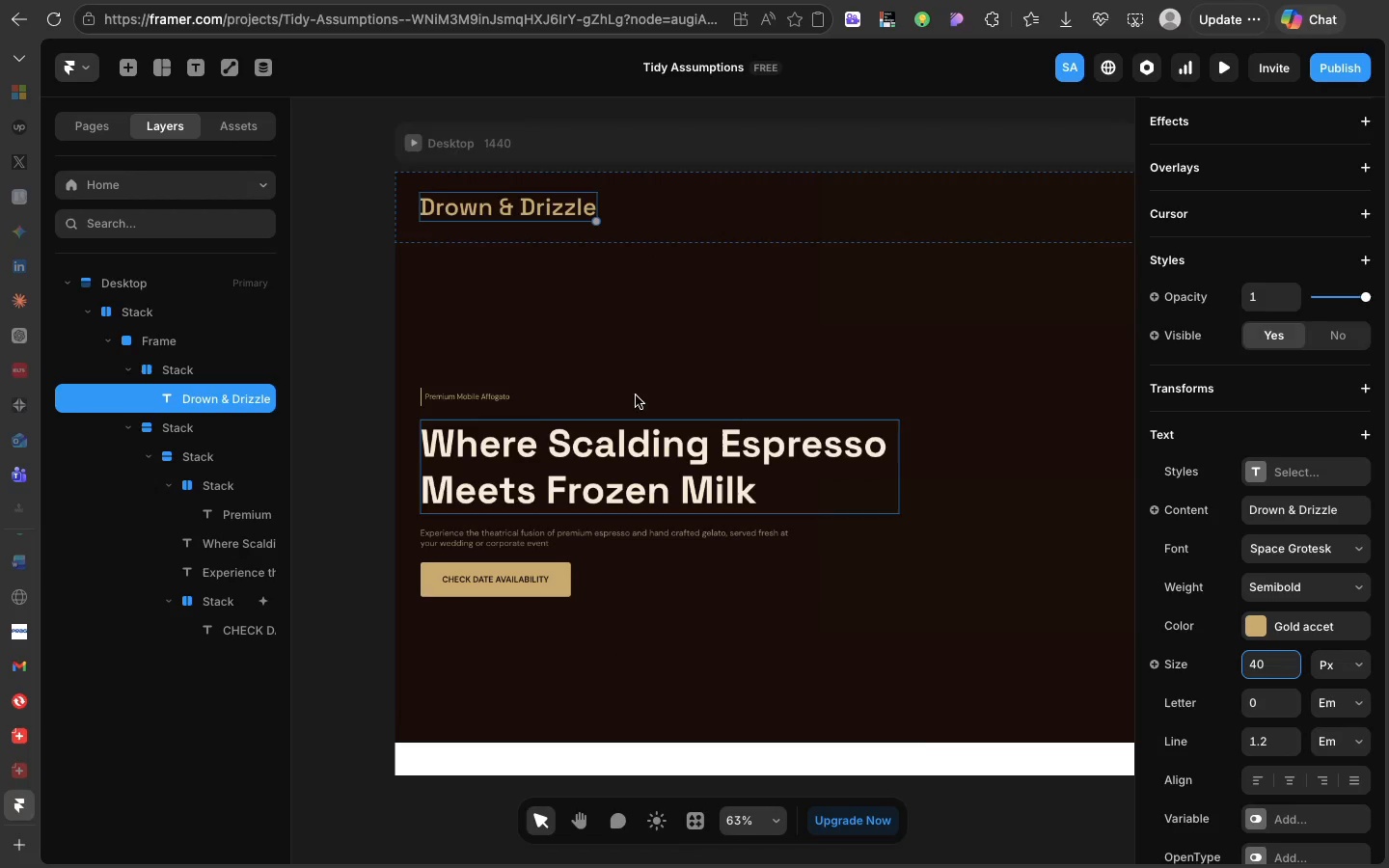 
left_click([602, 365])
 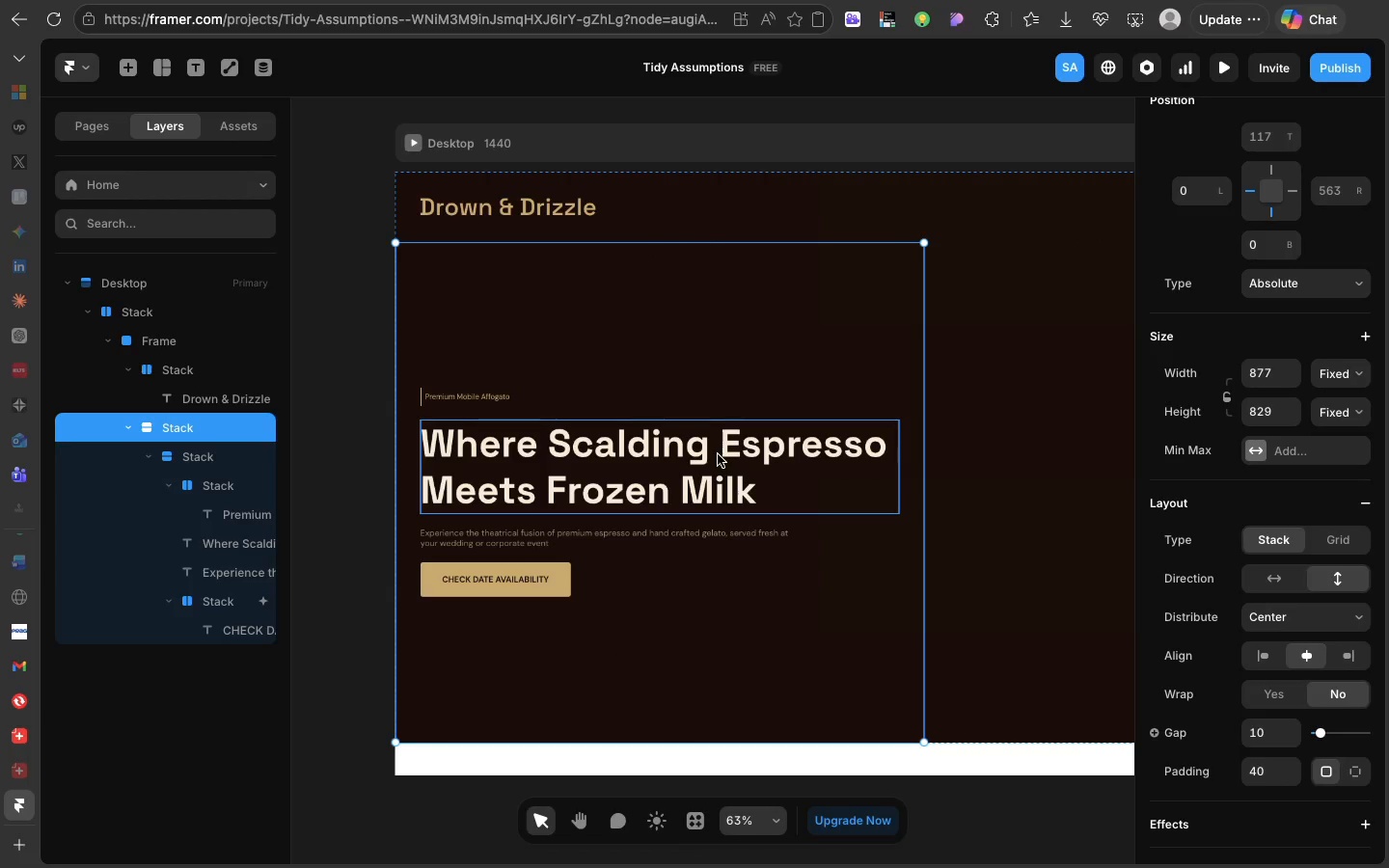 
left_click([710, 413])
 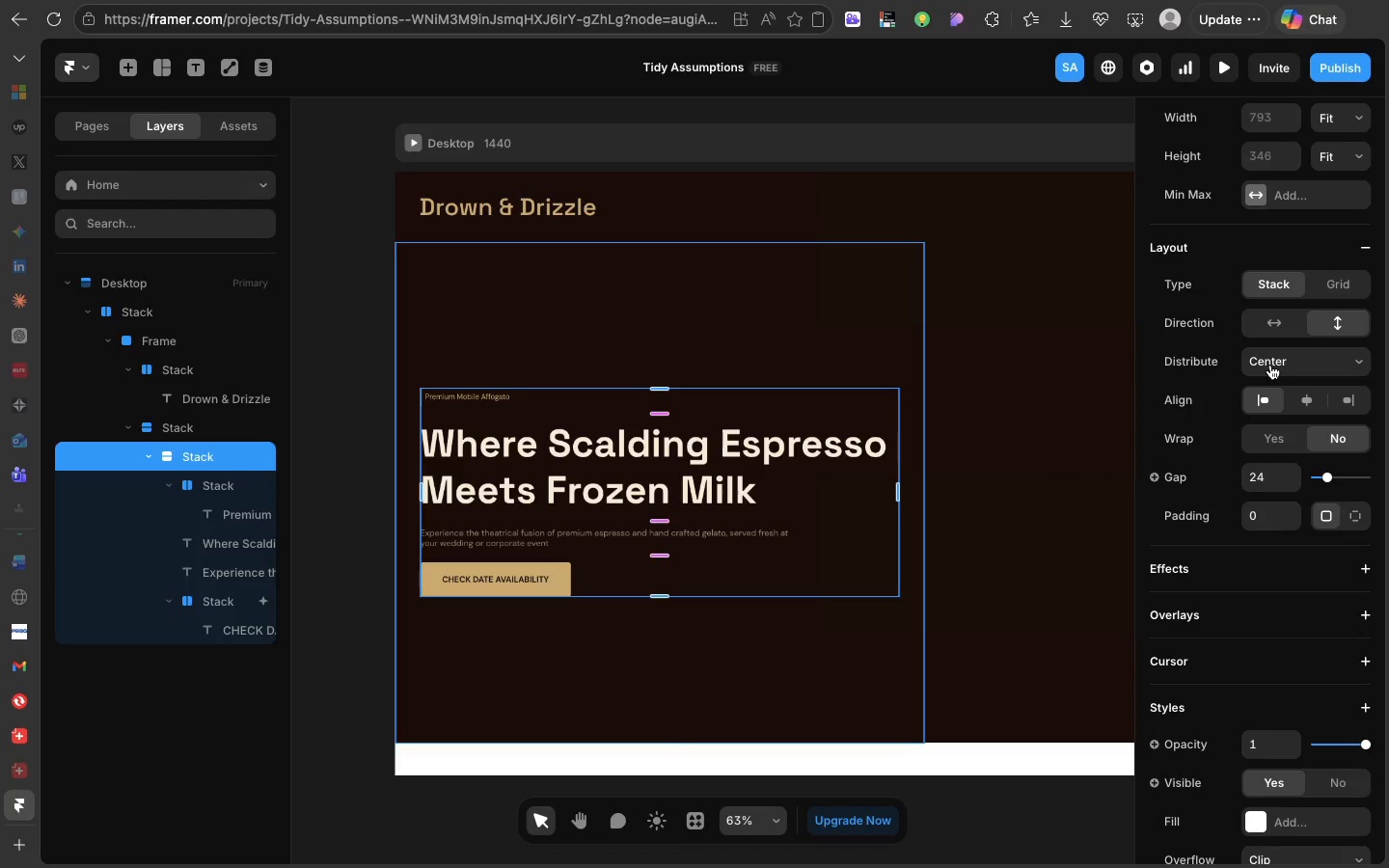 
left_click([1270, 365])
 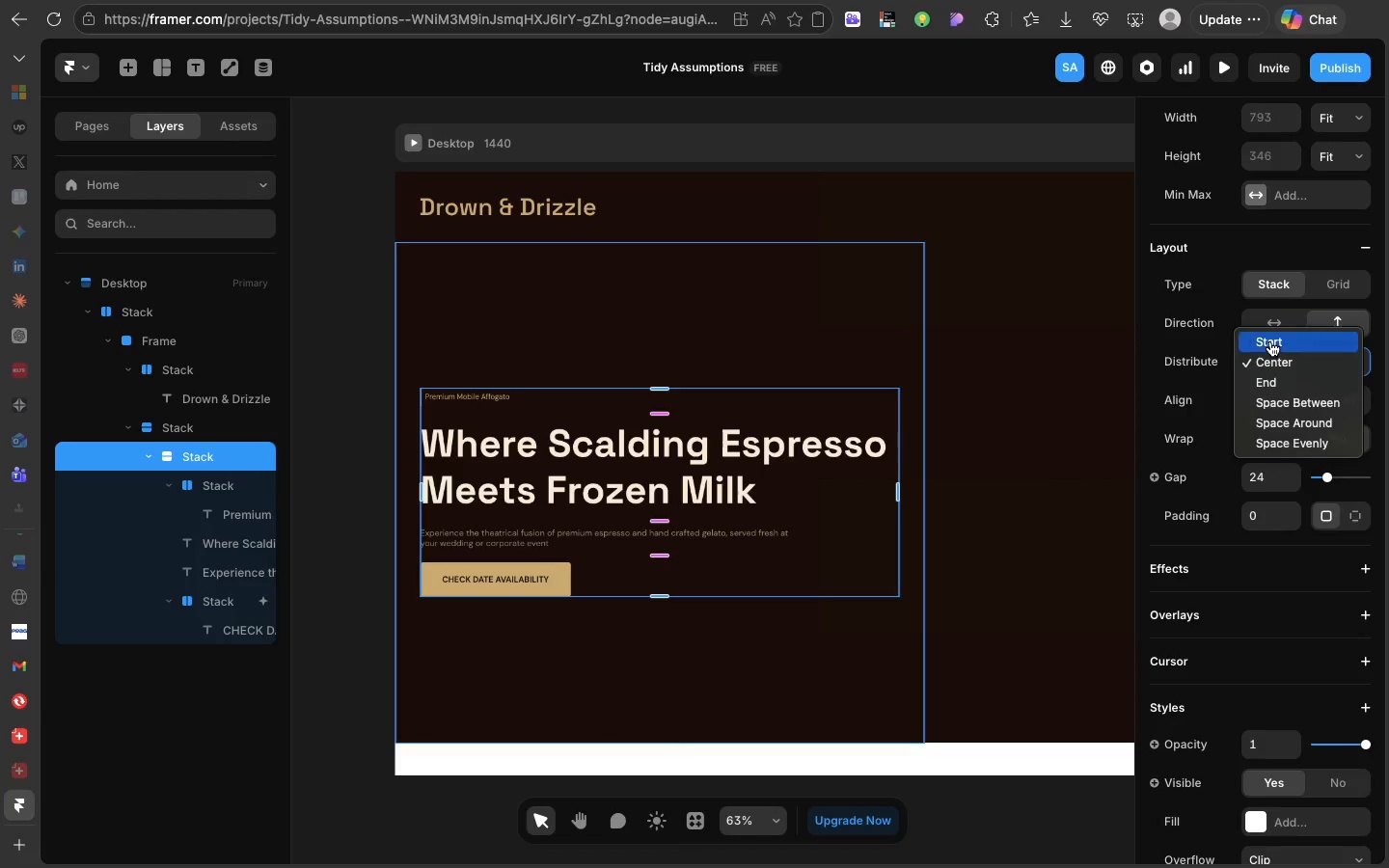 
left_click([1270, 341])
 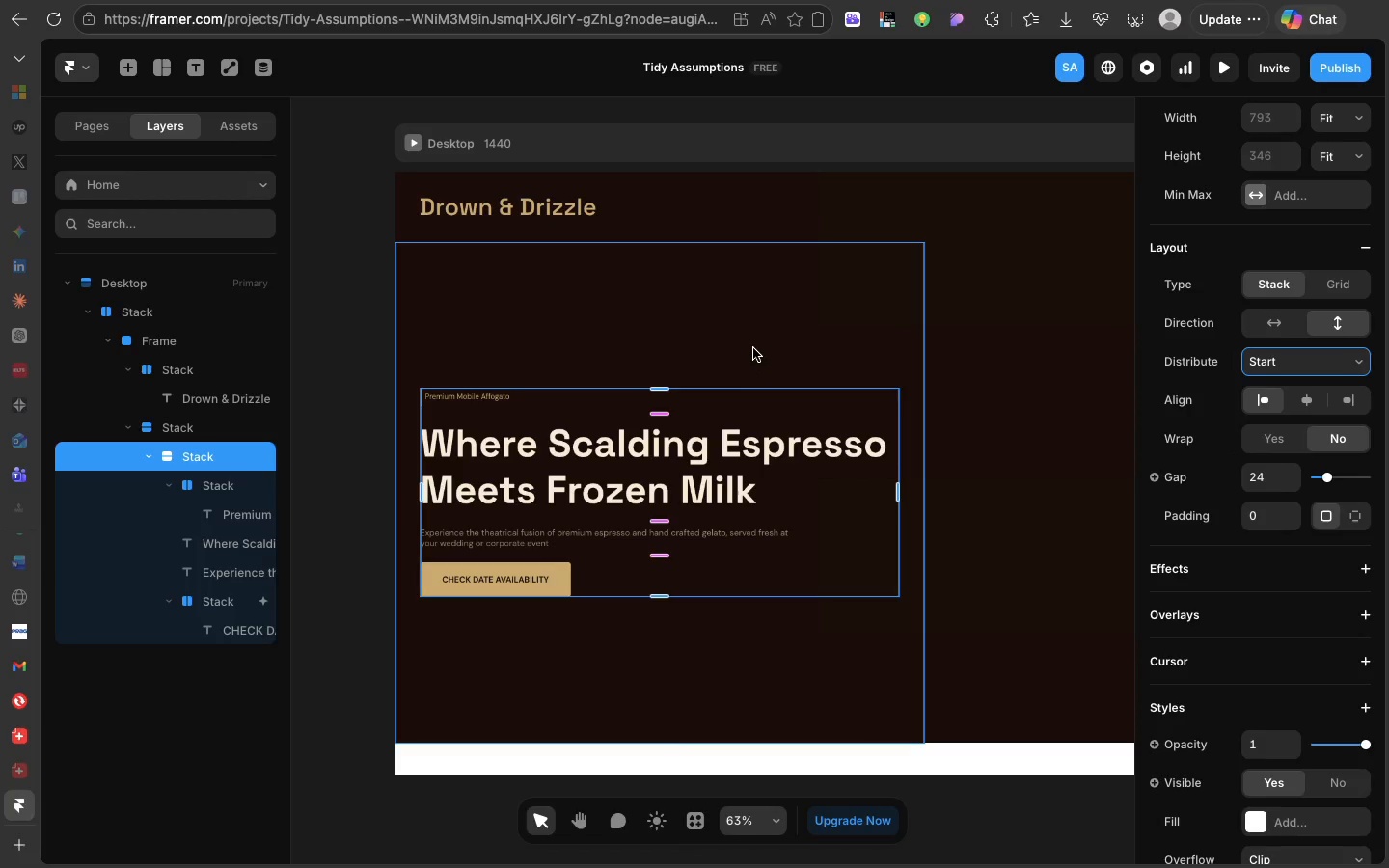 
left_click([753, 348])
 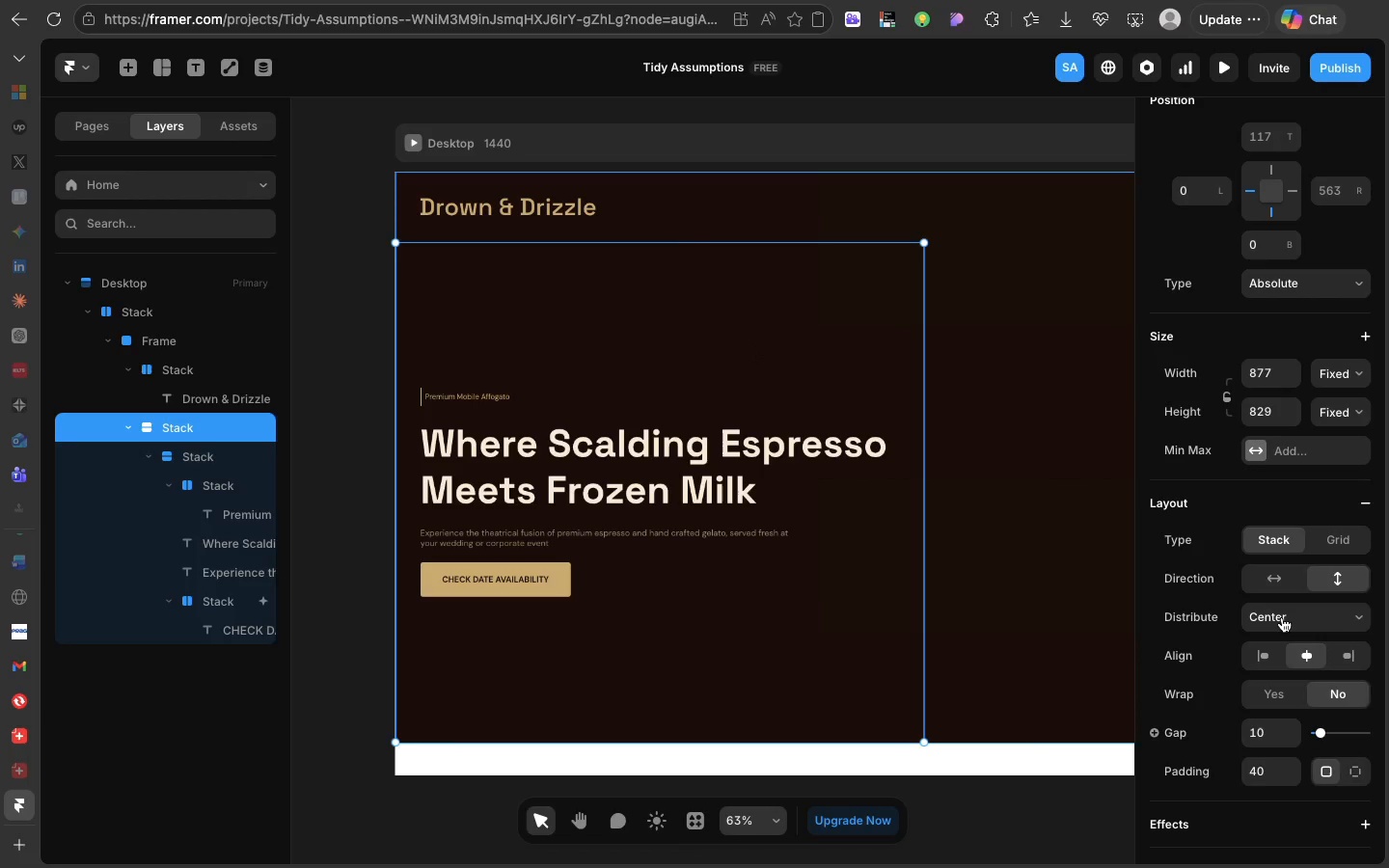 
left_click([1281, 617])
 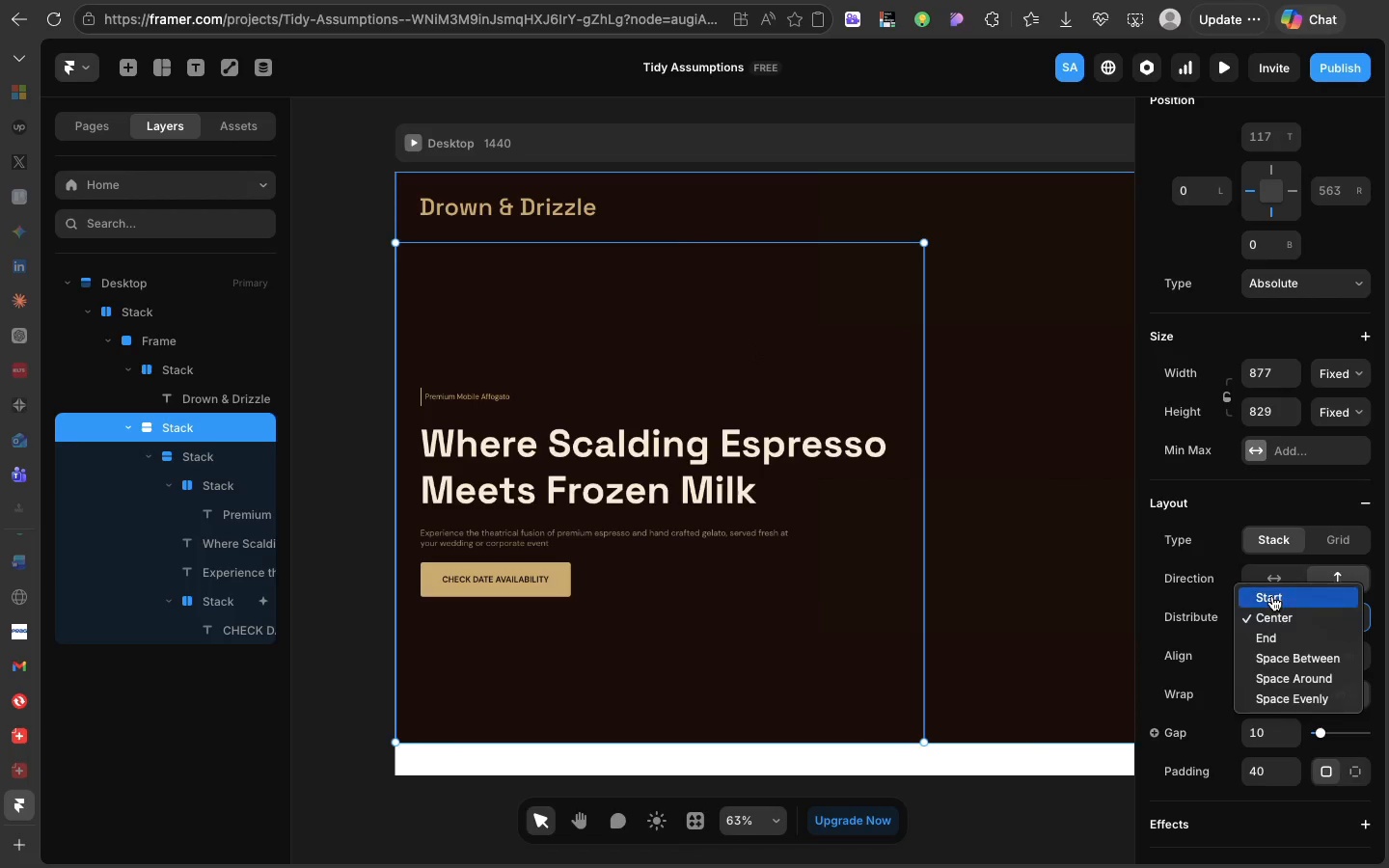 
left_click([1272, 596])
 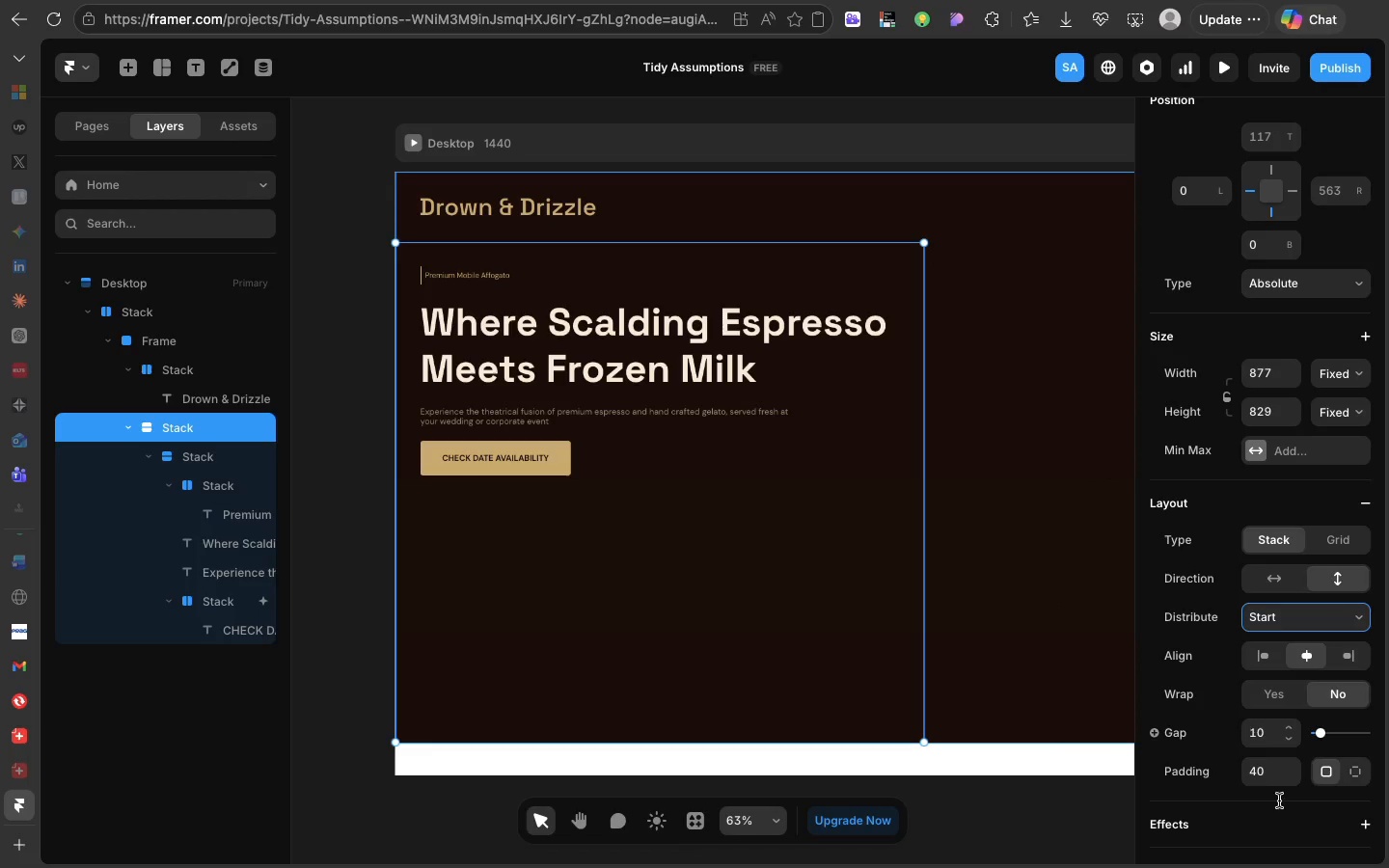 
wait(5.22)
 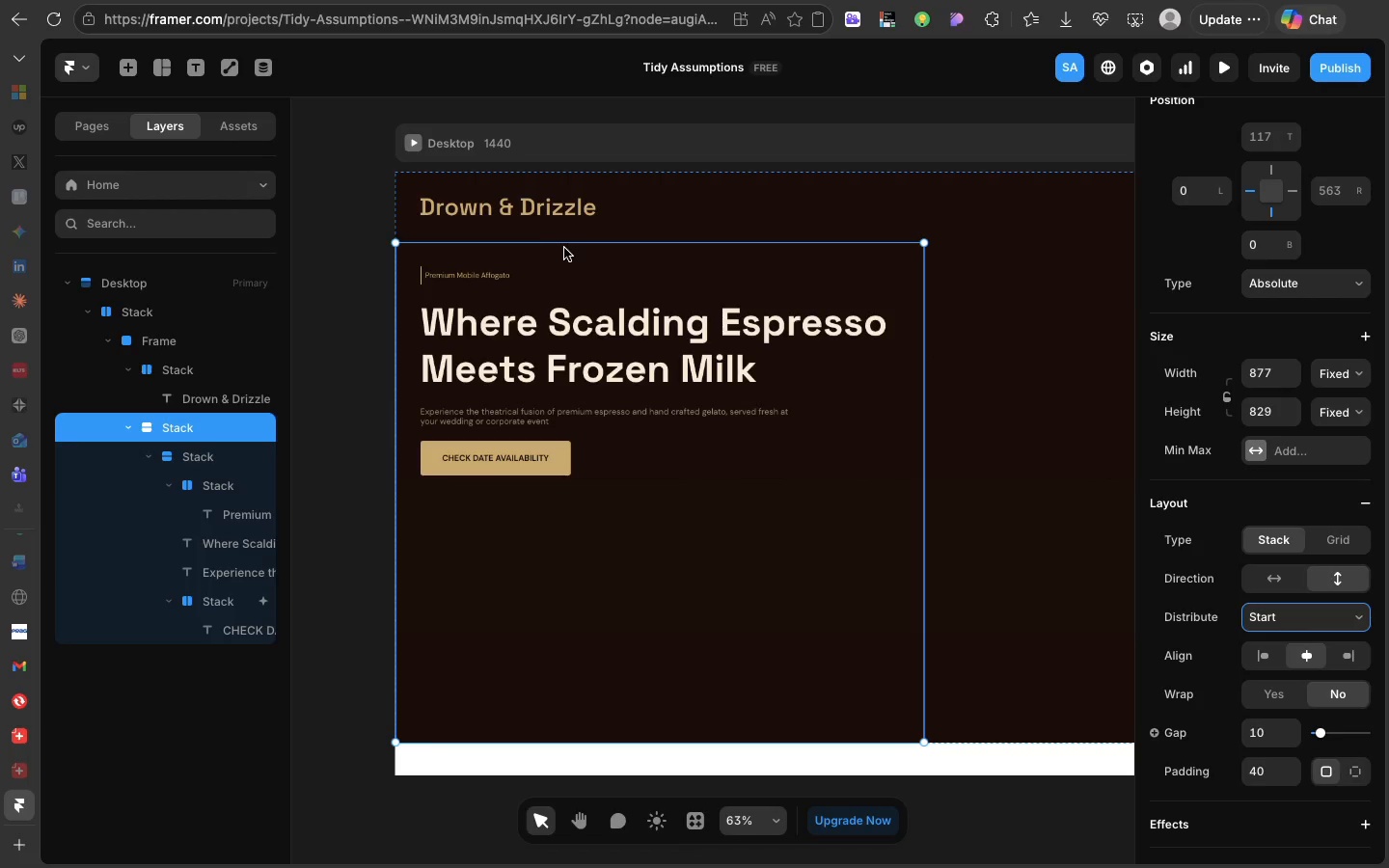 
left_click([1259, 762])
 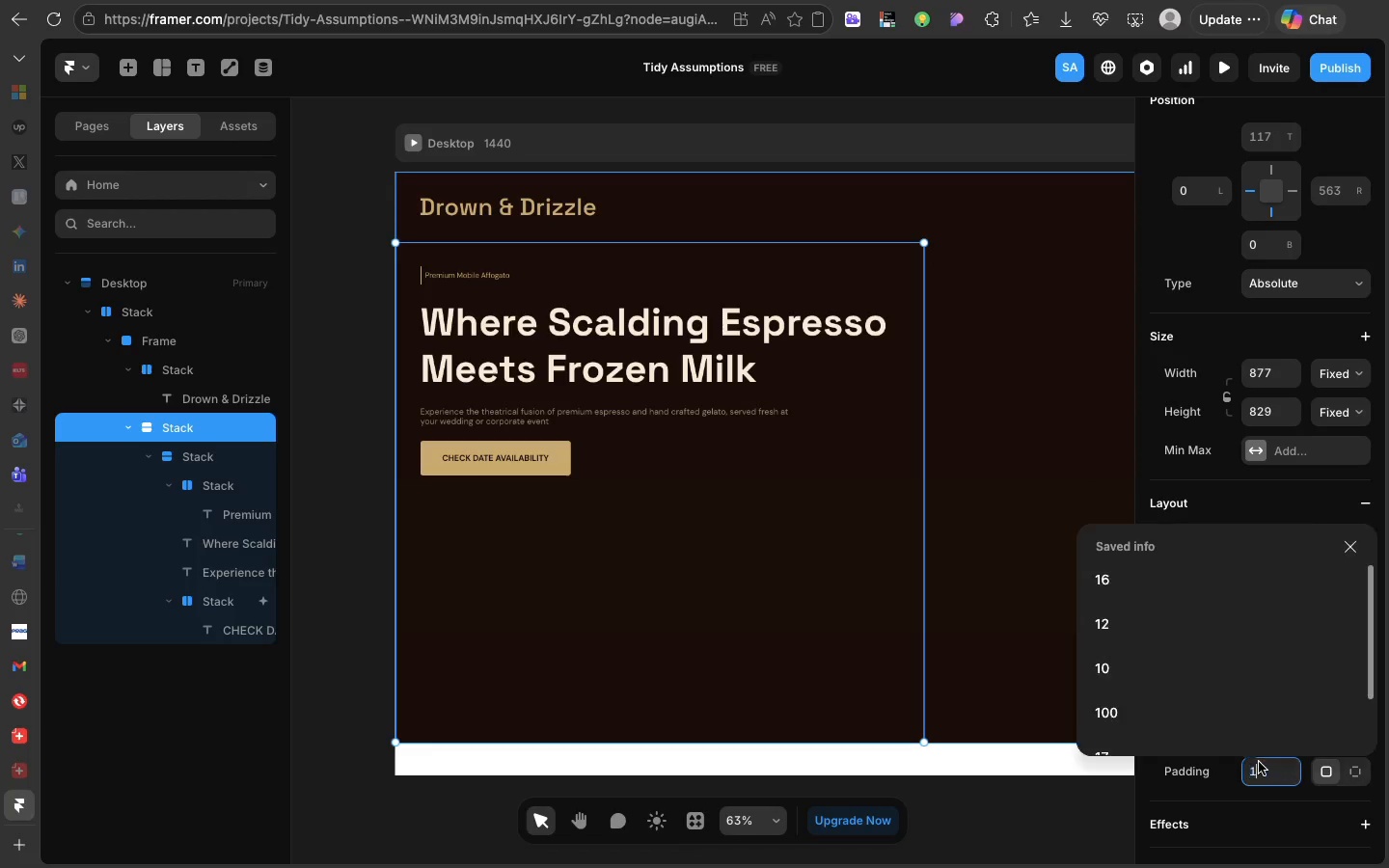 
type(150)
 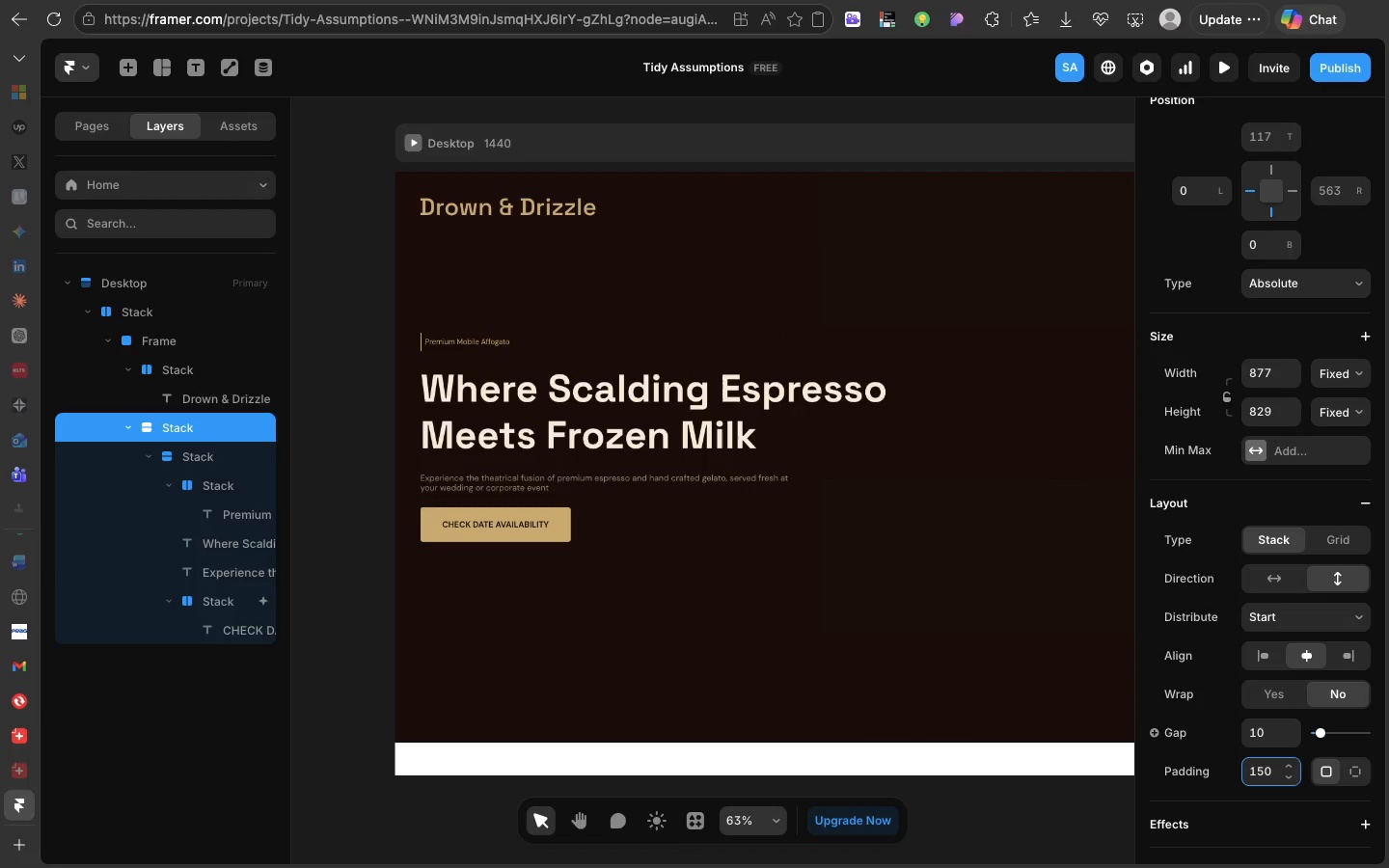 
key(Enter)
 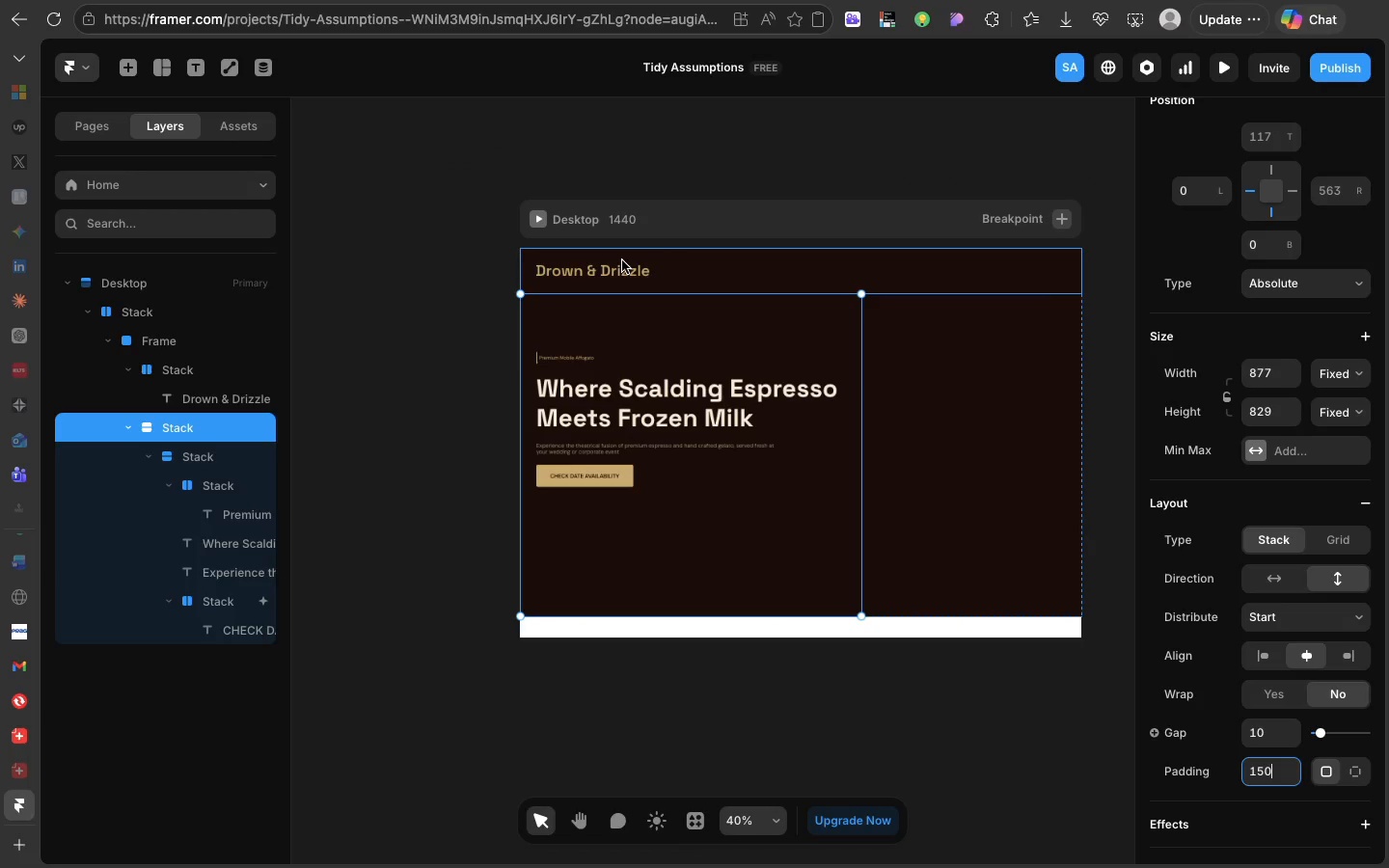 
left_click([619, 273])
 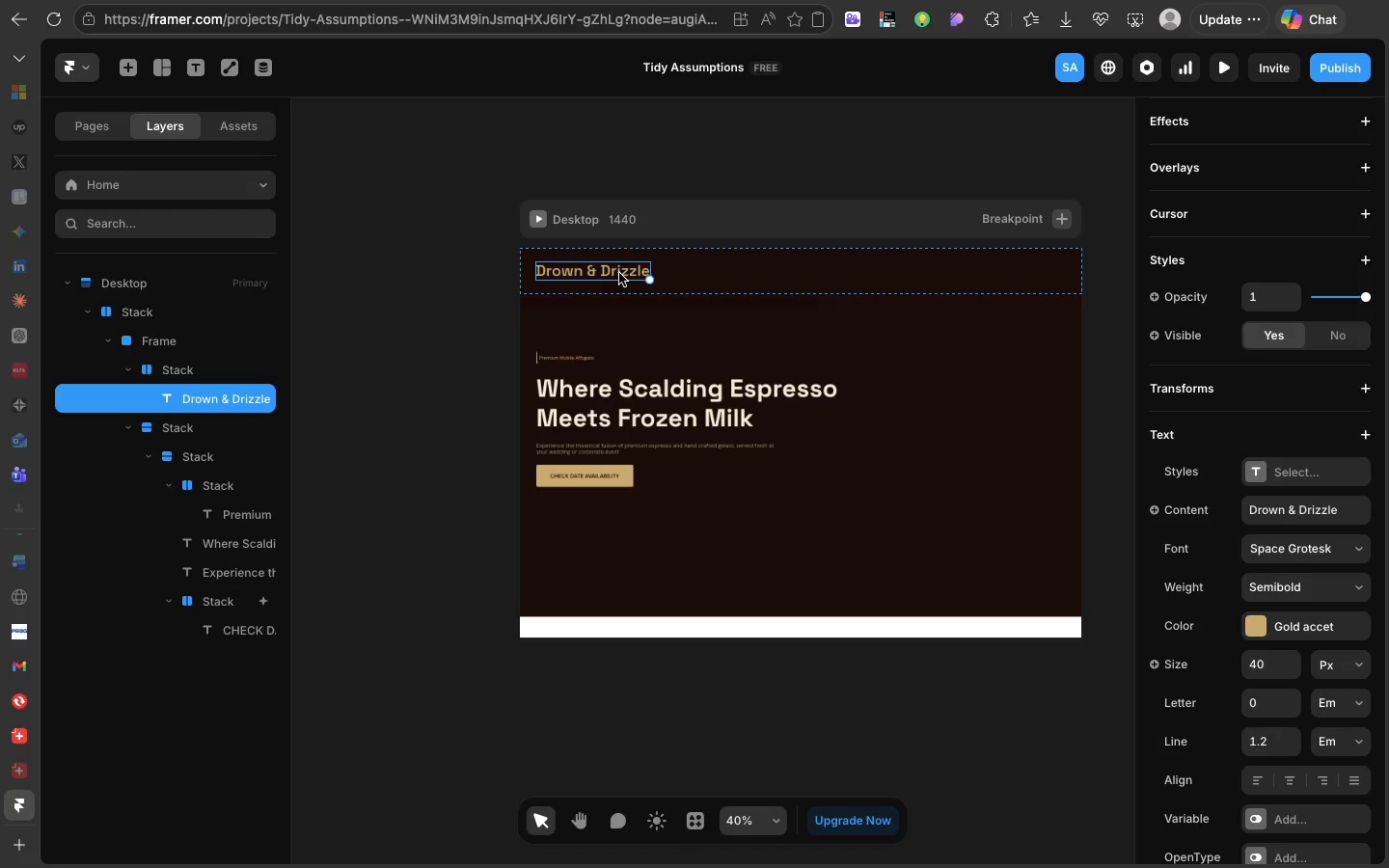 
key(Meta+D)
 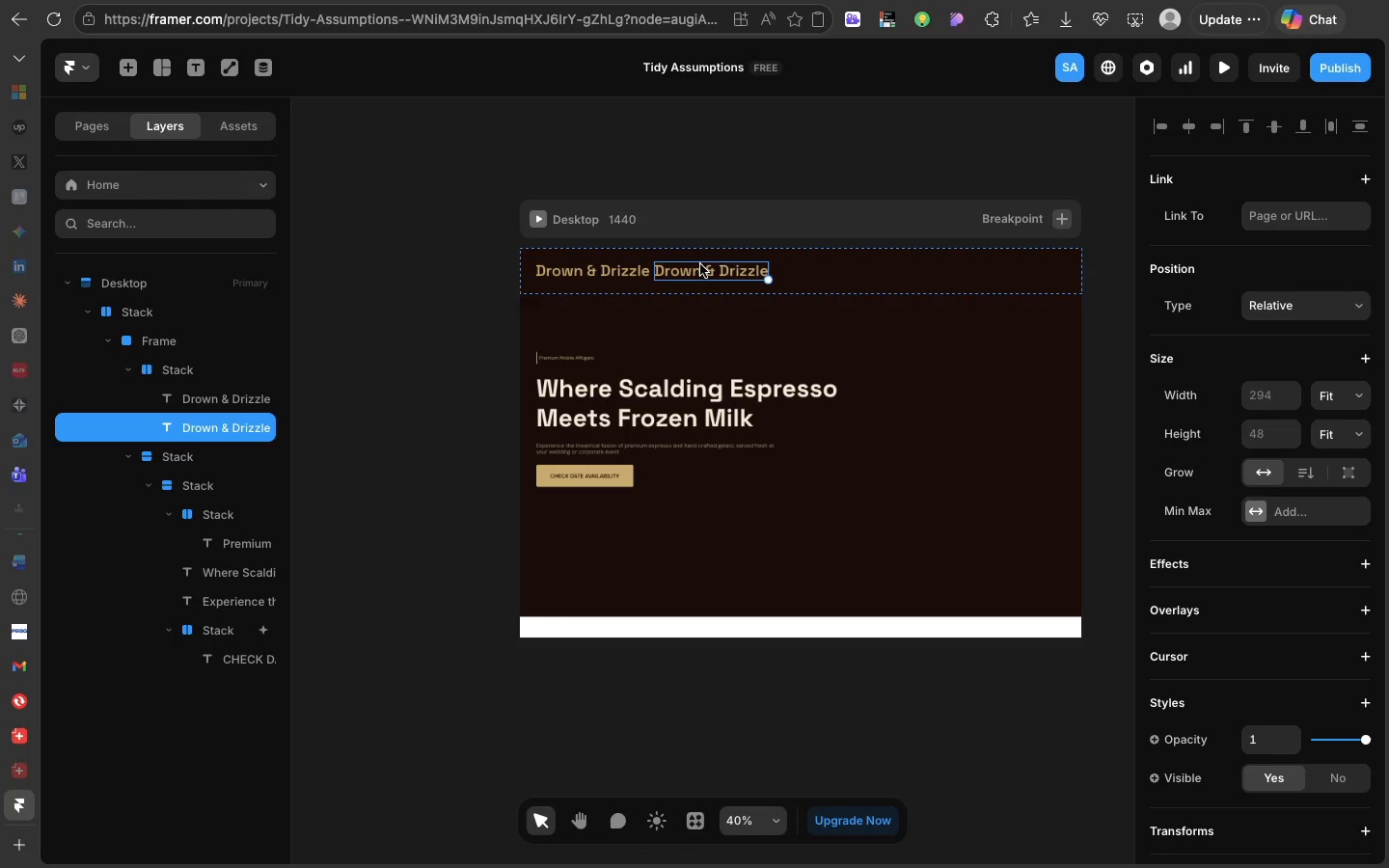 
left_click([700, 264])
 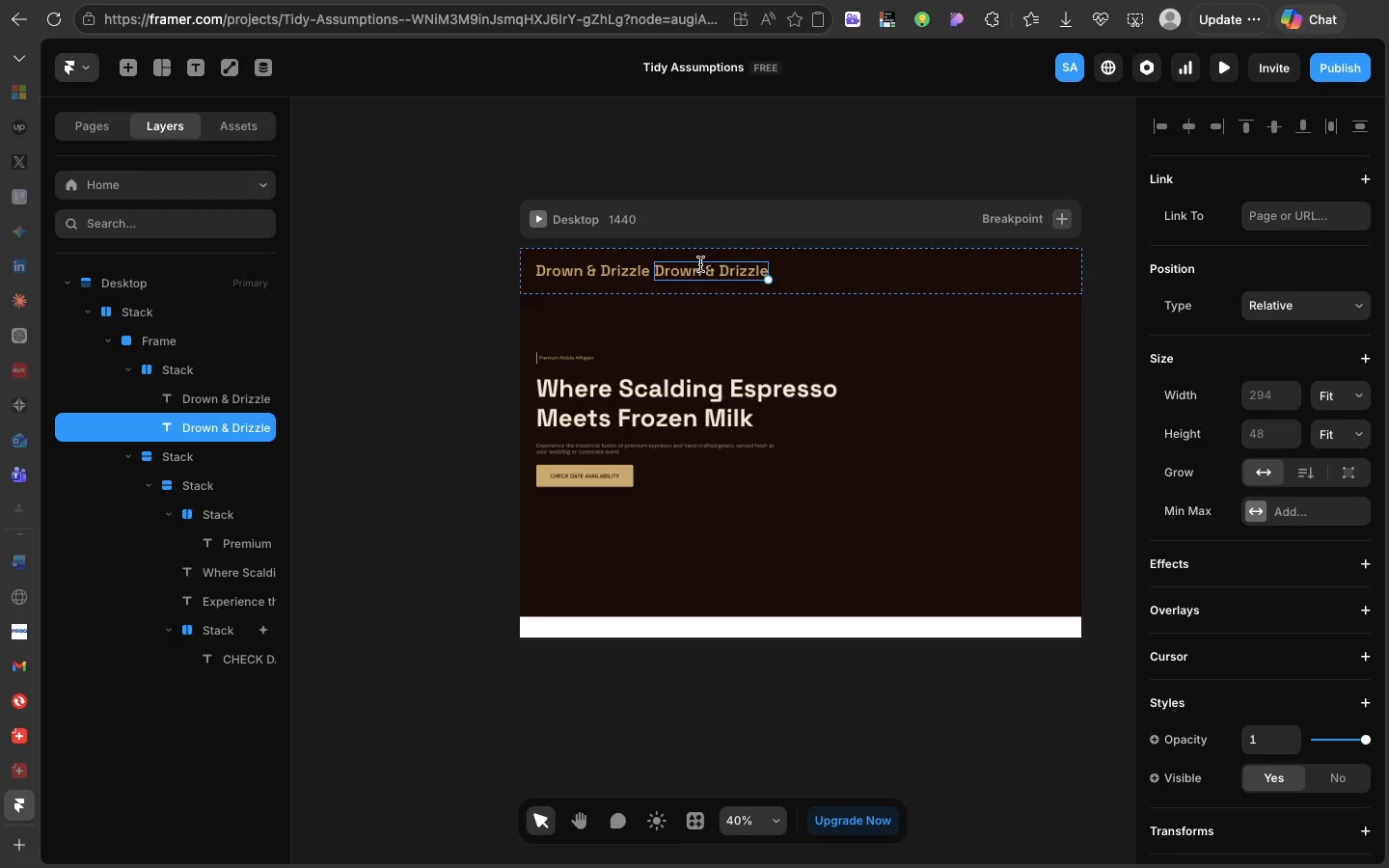 
double_click([700, 264])
 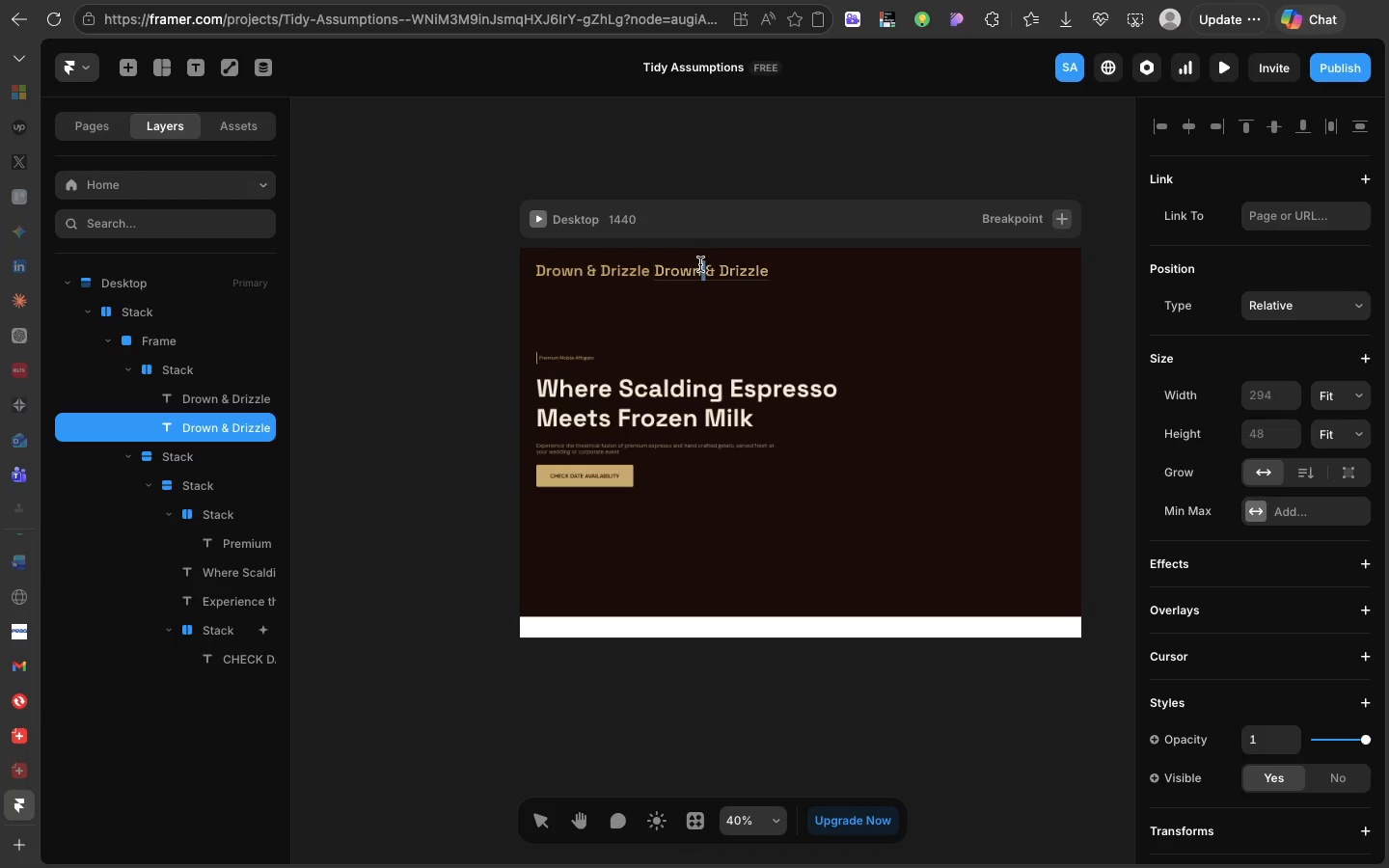 
wait(15.96)
 